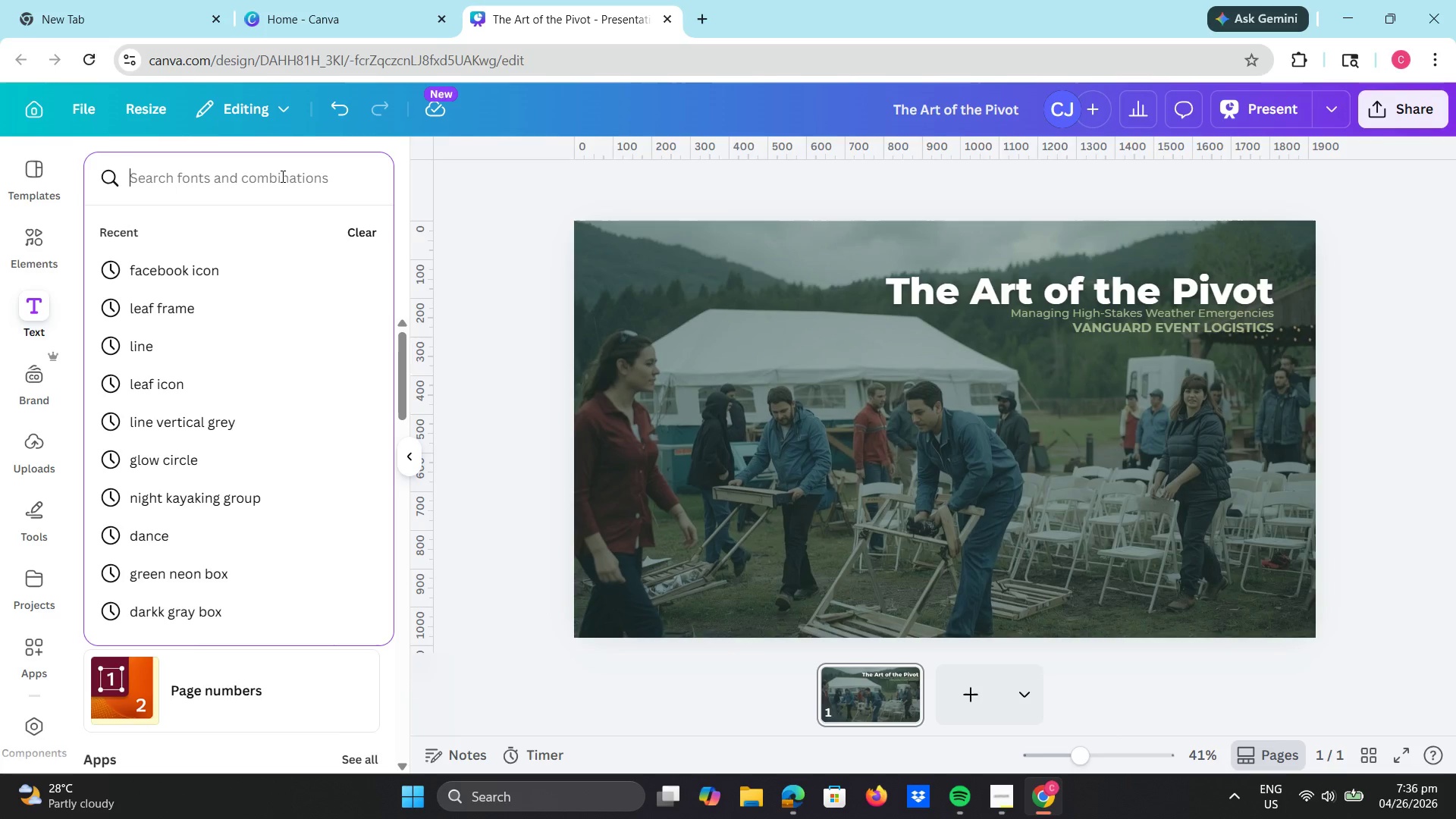 
type(re)
key(Backspace)
key(Backspace)
type(s)
key(Backspace)
type(slim rectangle)
 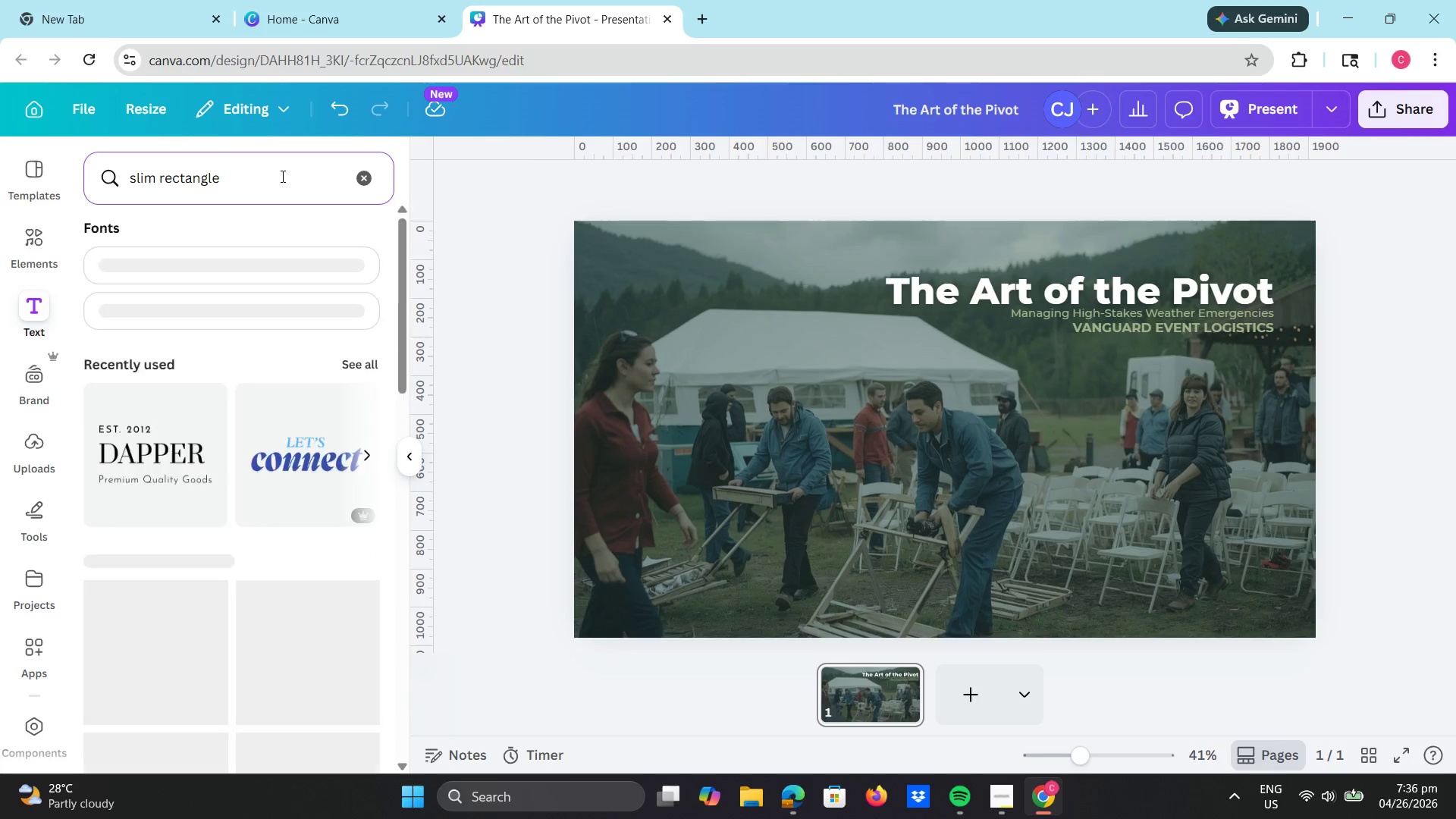 
key(Enter)
 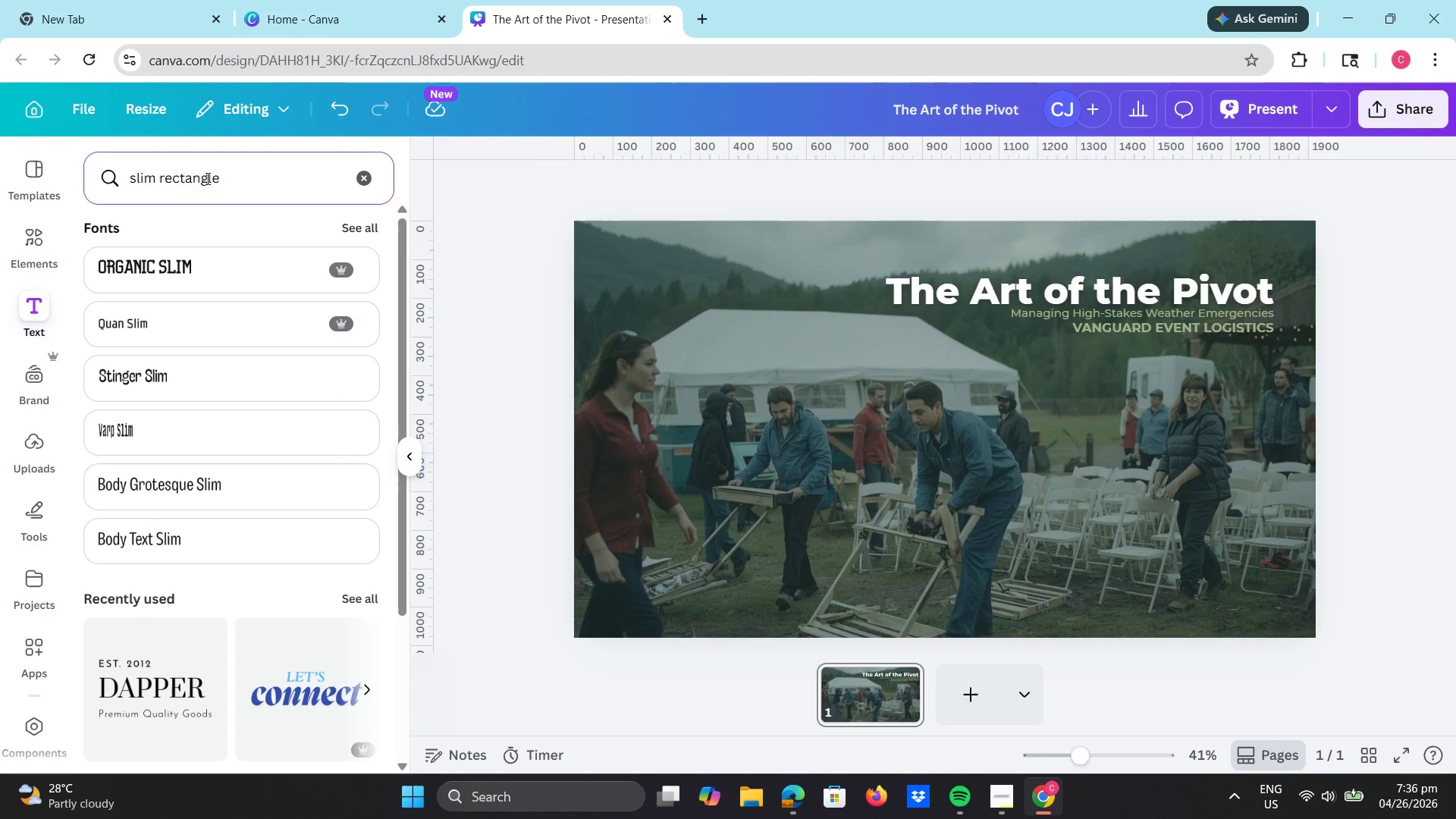 
left_click_drag(start_coordinate=[228, 175], to_coordinate=[115, 162])
 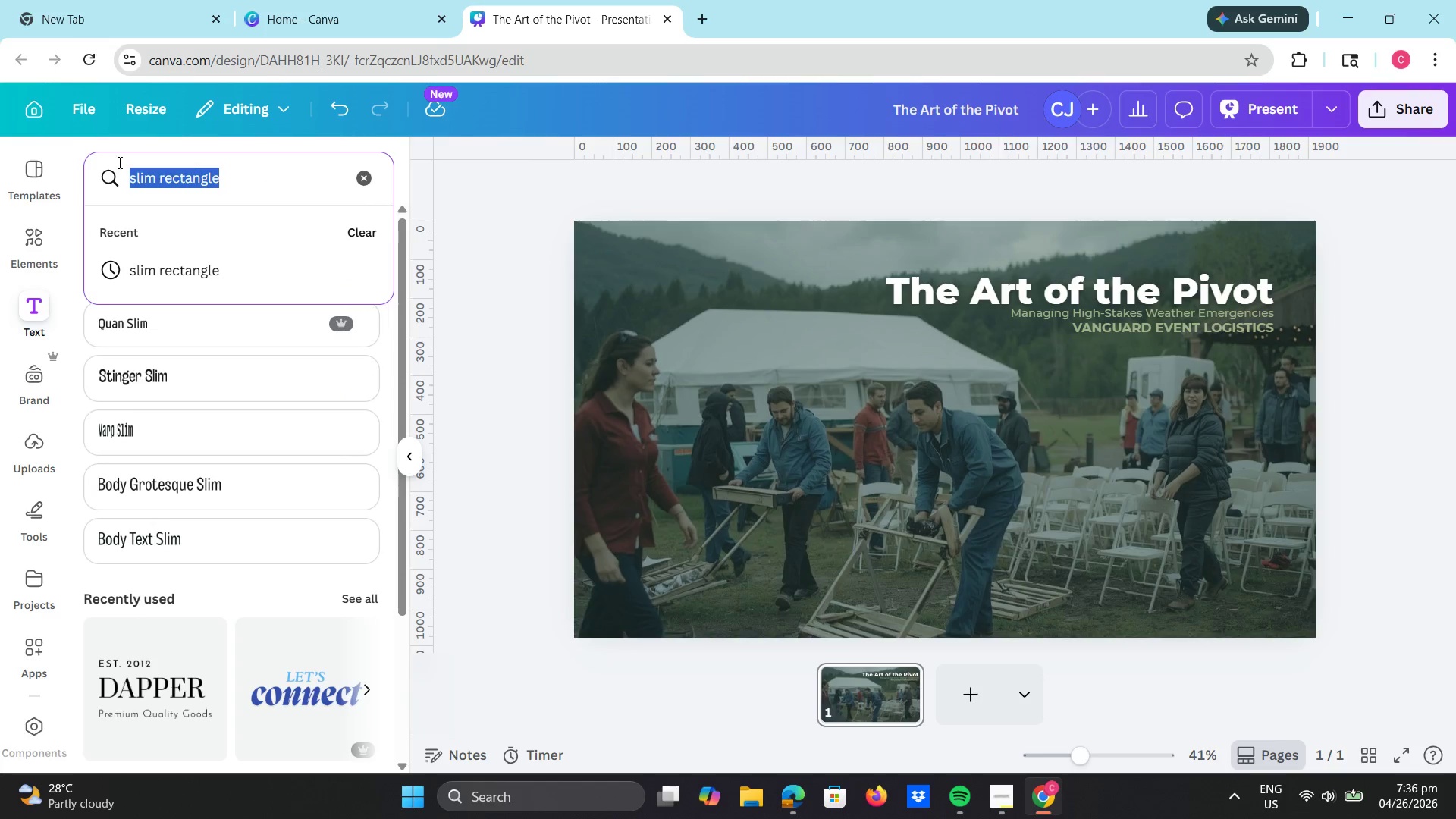 
key(Control+V)
 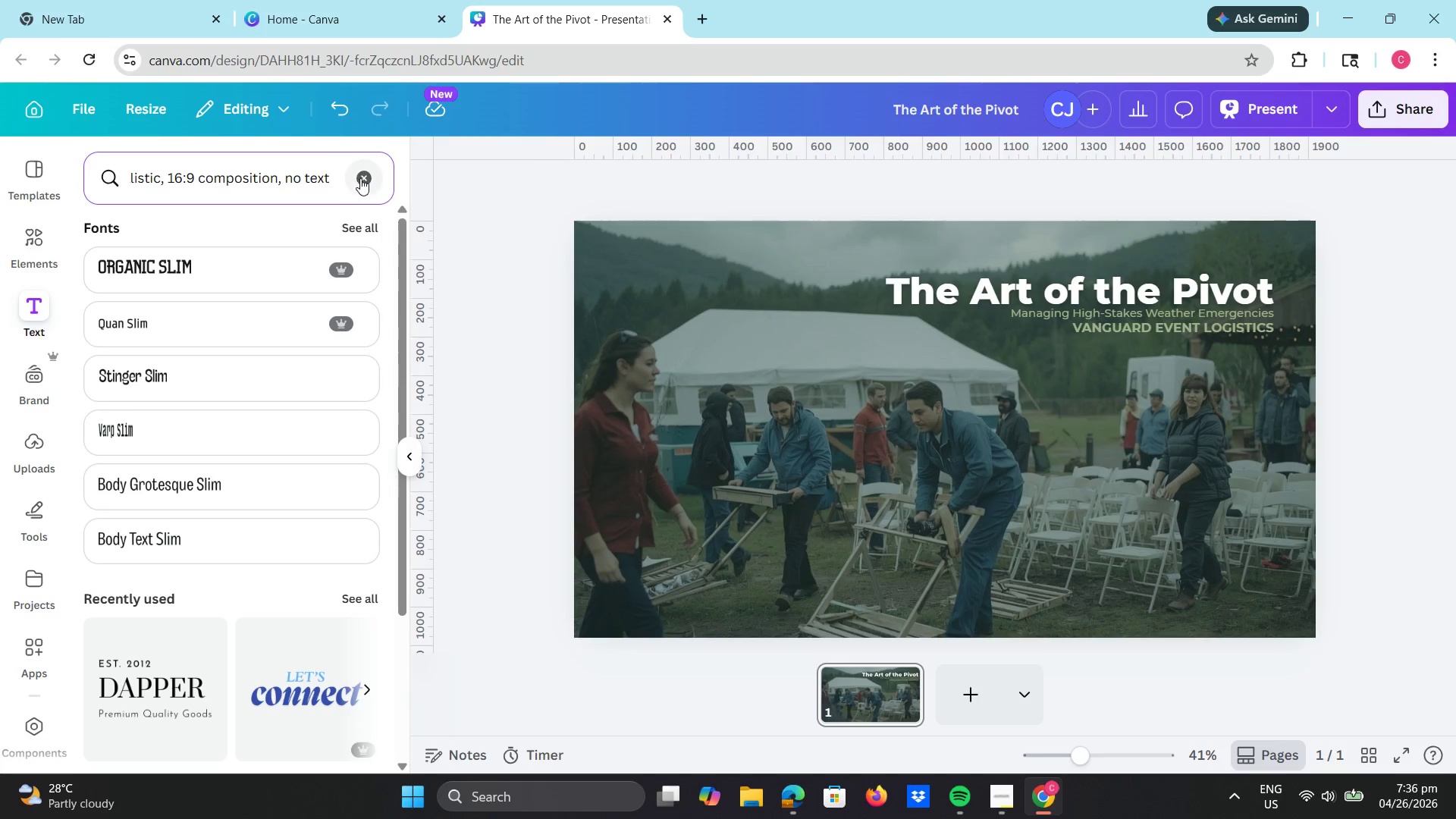 
double_click([268, 180])
 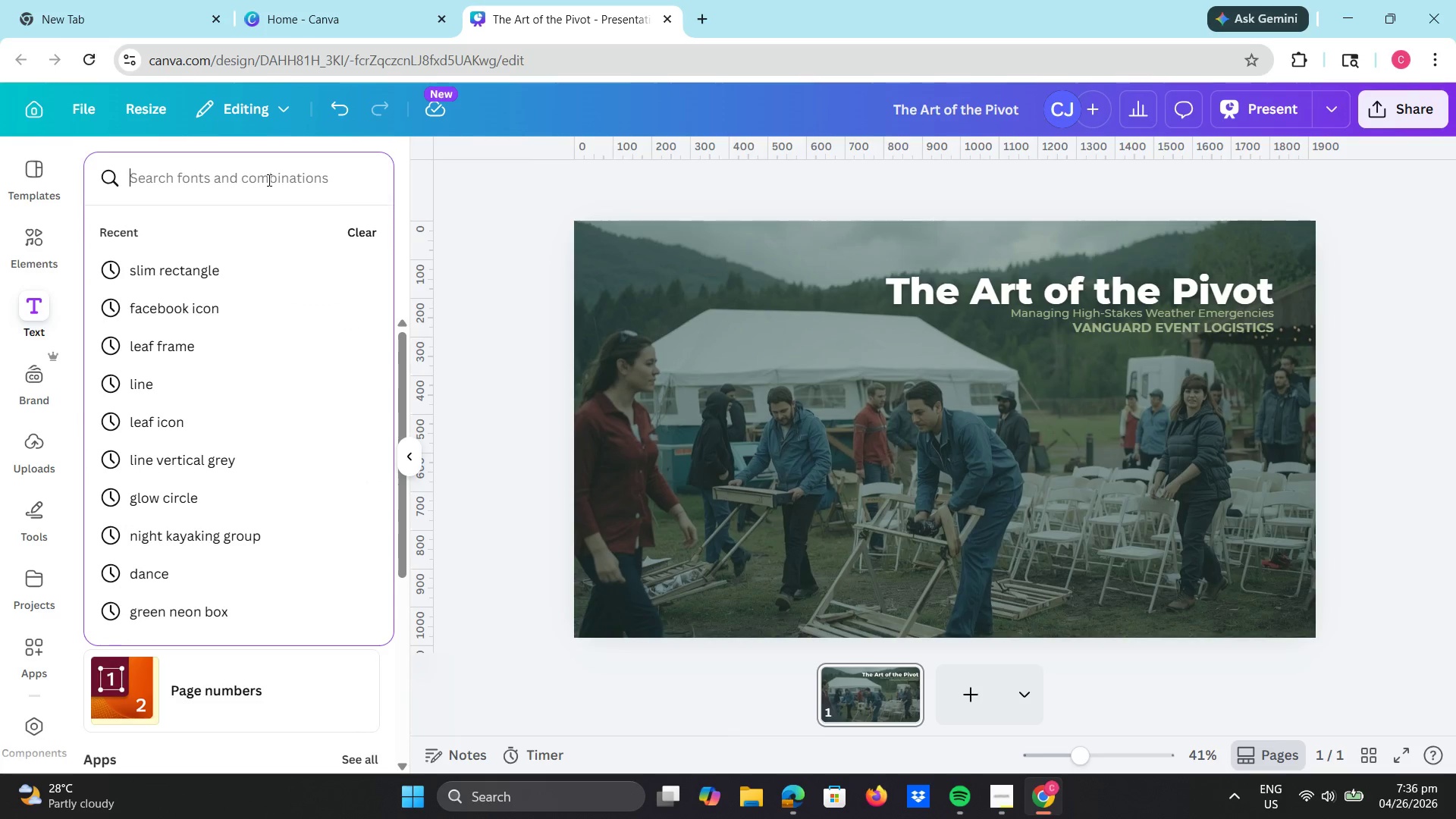 
hold_key(key=ControlLeft, duration=1.17)
 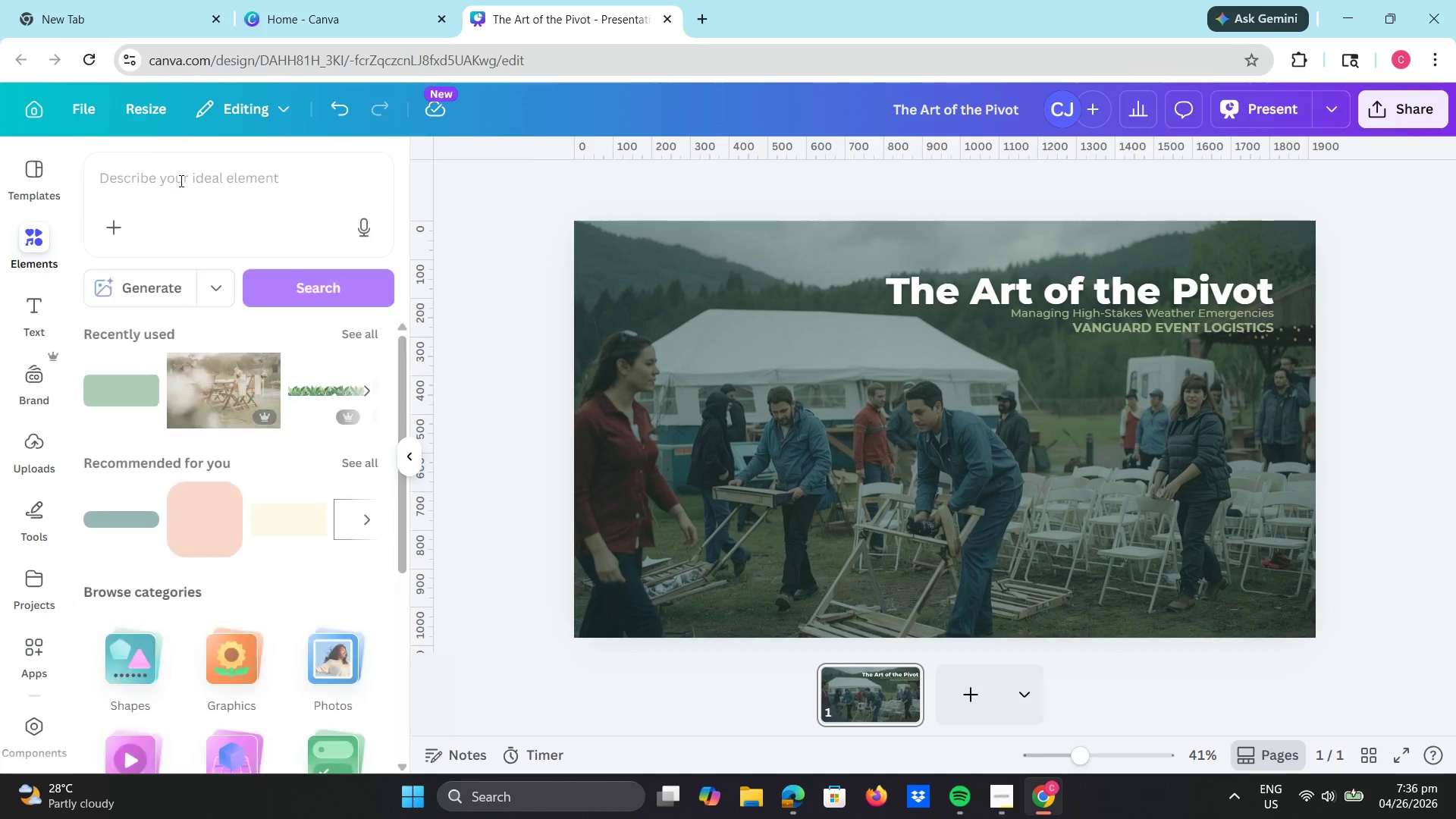 
left_click([180, 180])
 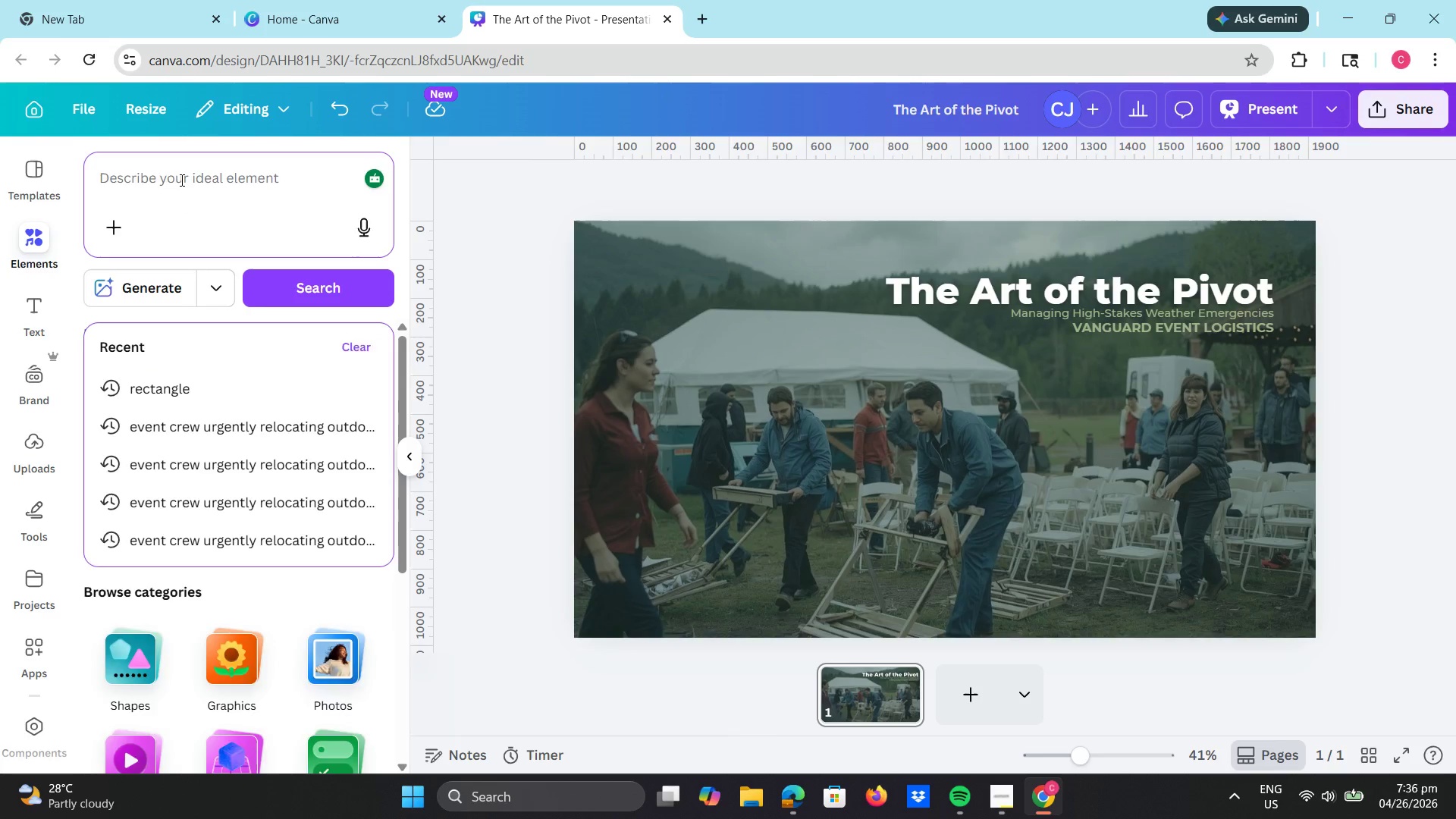 
type(slim rectangle)
 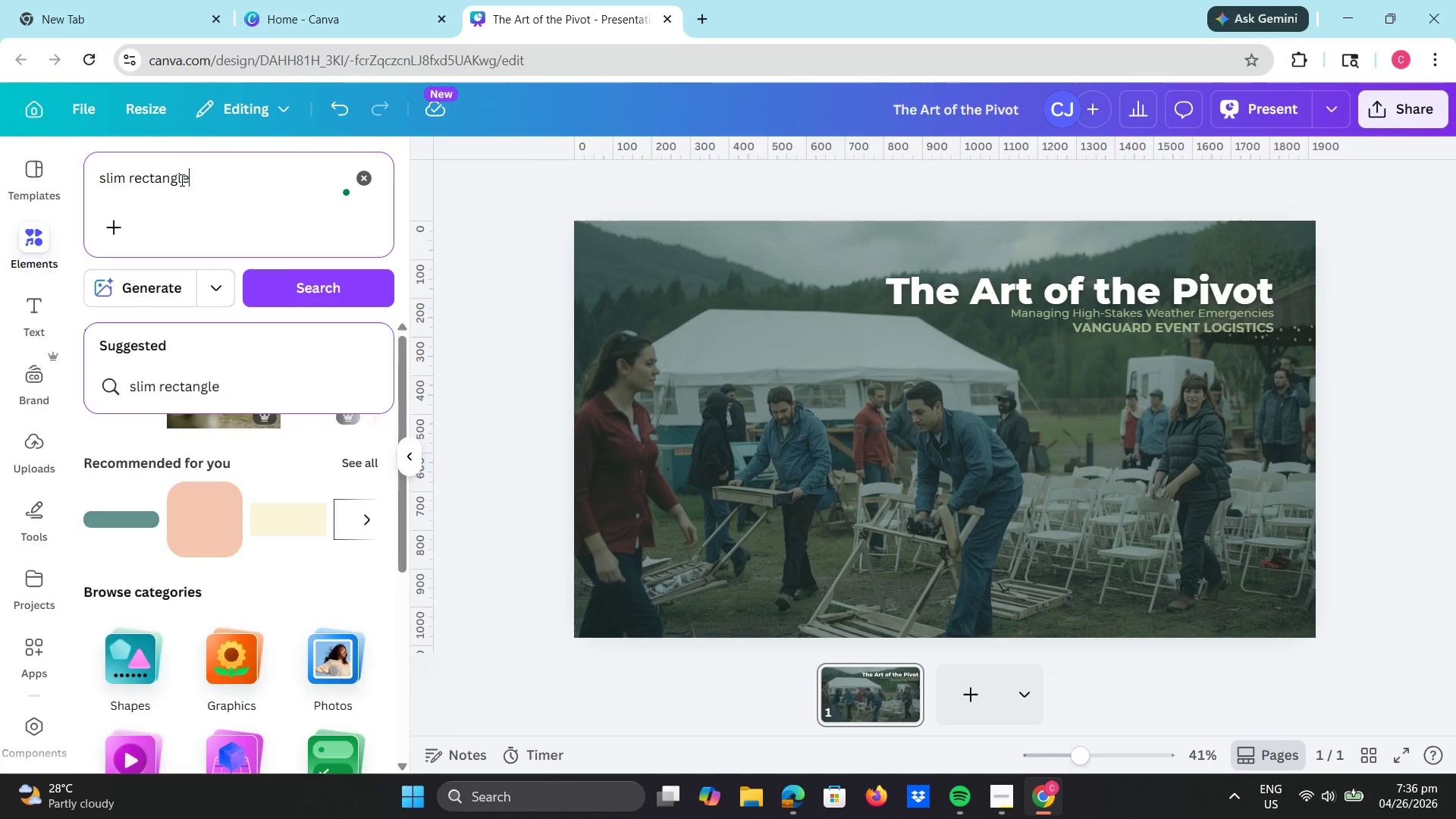 
key(Enter)
 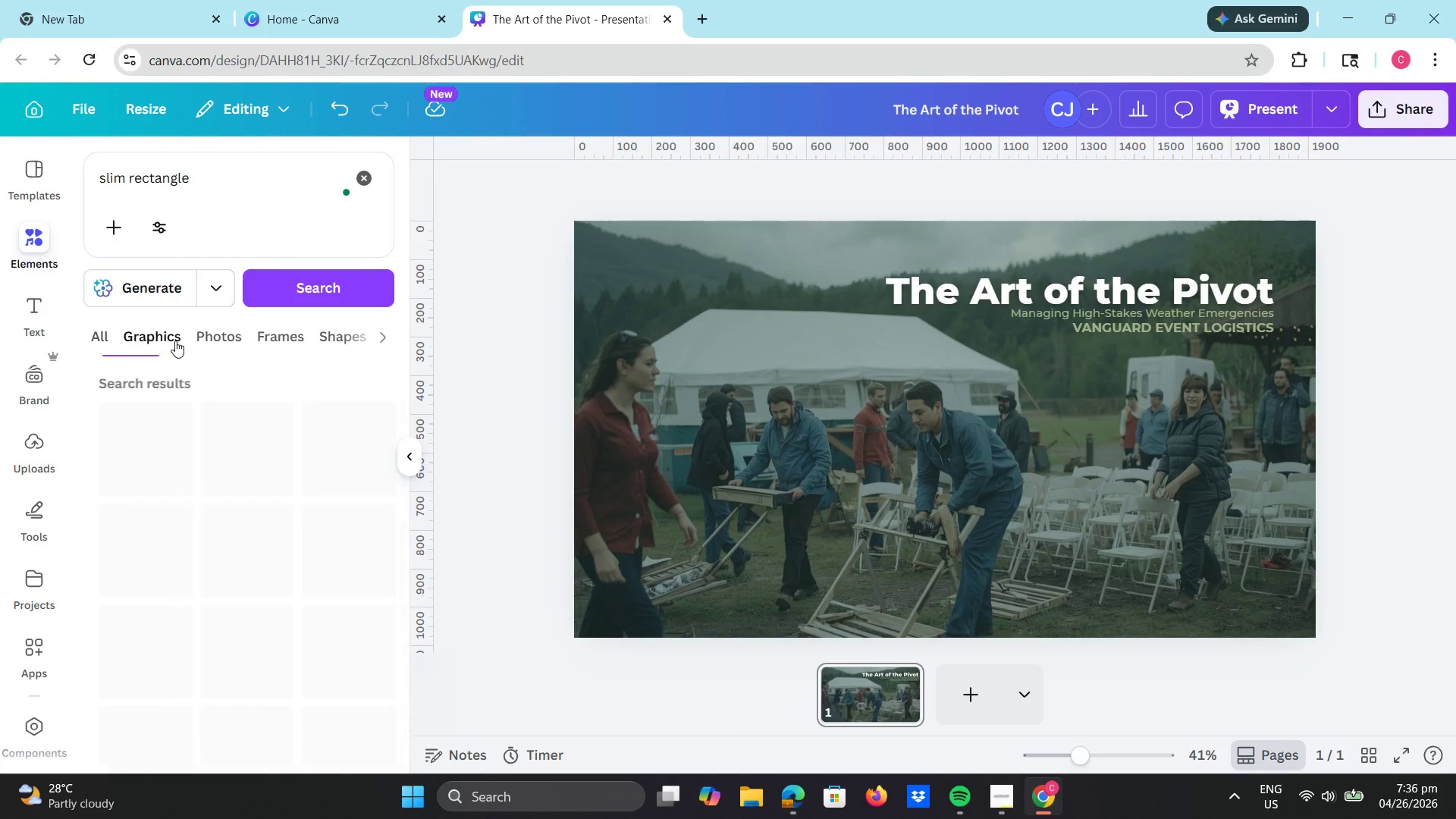 
scroll: coordinate [264, 451], scroll_direction: down, amount: 1.0
 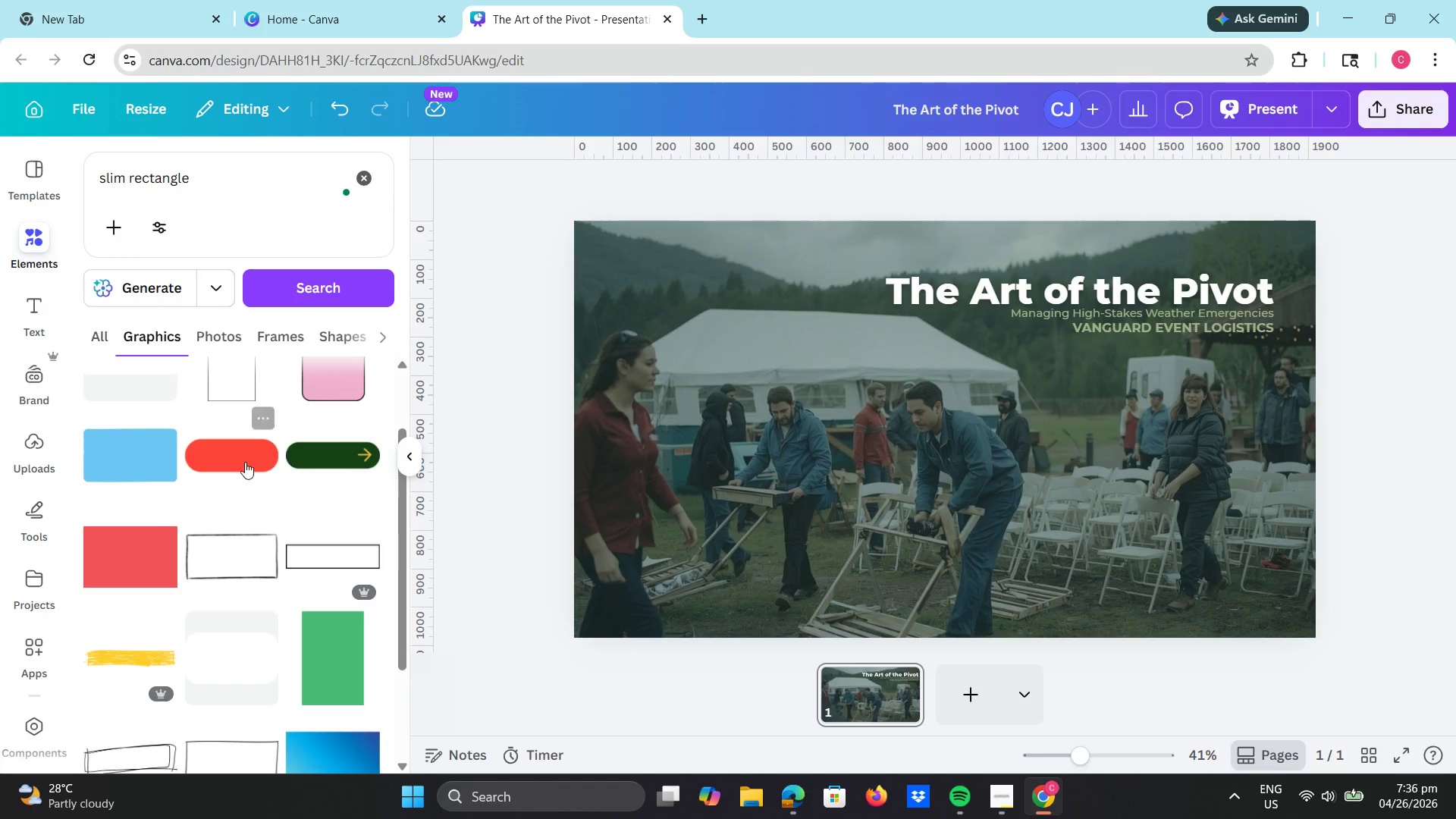 
left_click([241, 461])
 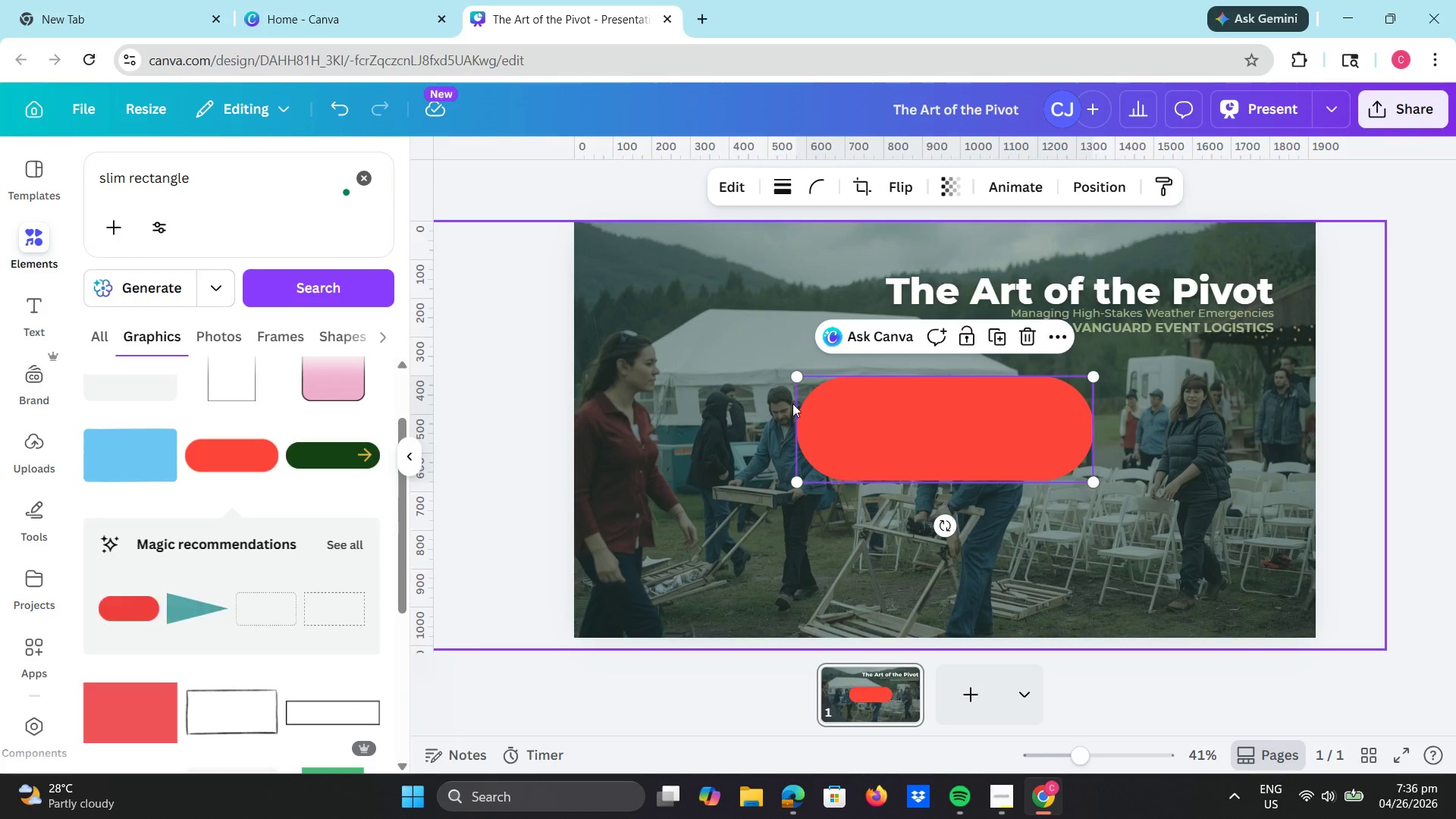 
left_click_drag(start_coordinate=[847, 439], to_coordinate=[590, 311])
 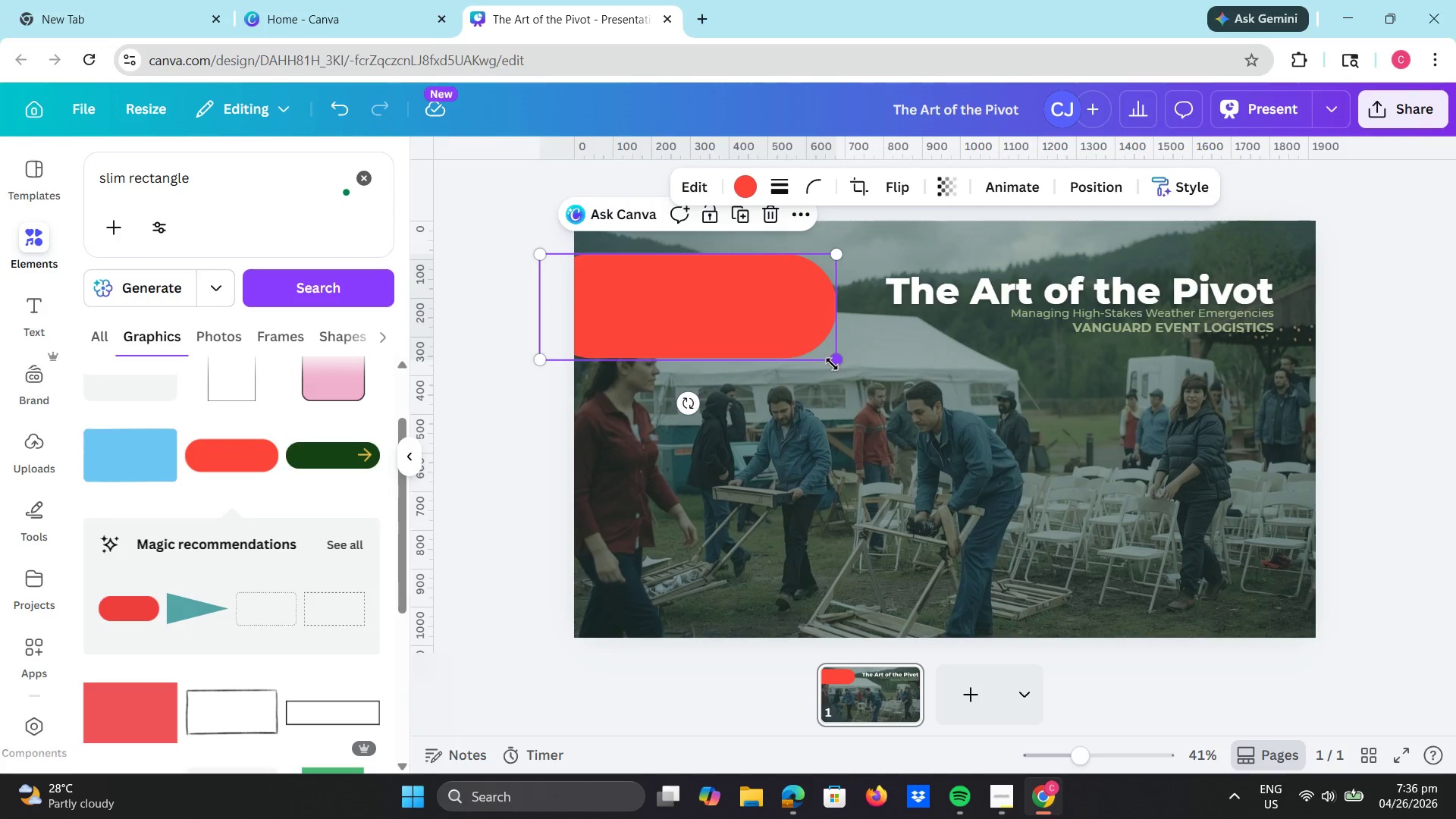 
left_click_drag(start_coordinate=[837, 361], to_coordinate=[1394, 369])
 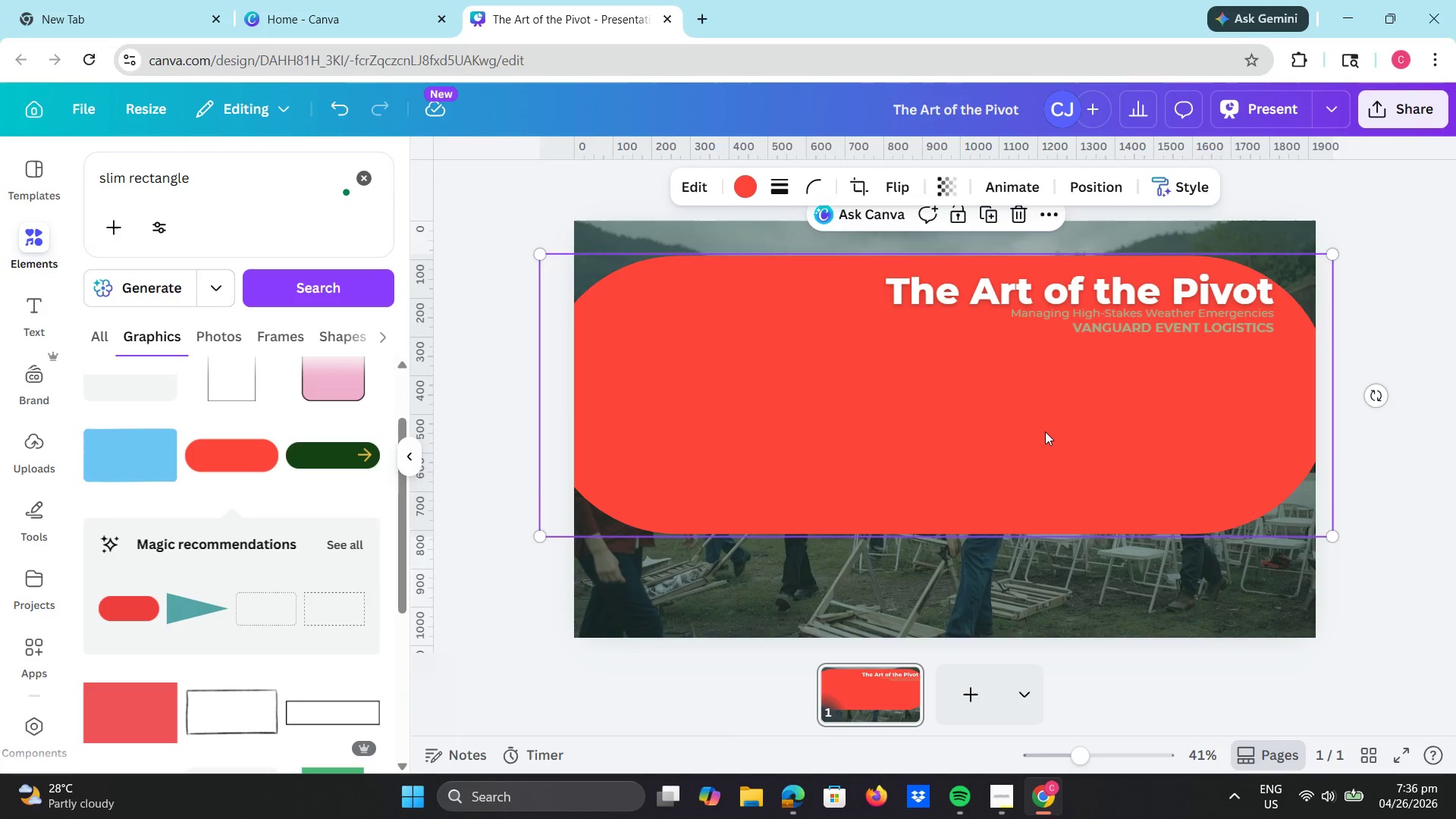 
left_click_drag(start_coordinate=[1045, 431], to_coordinate=[1042, 415])
 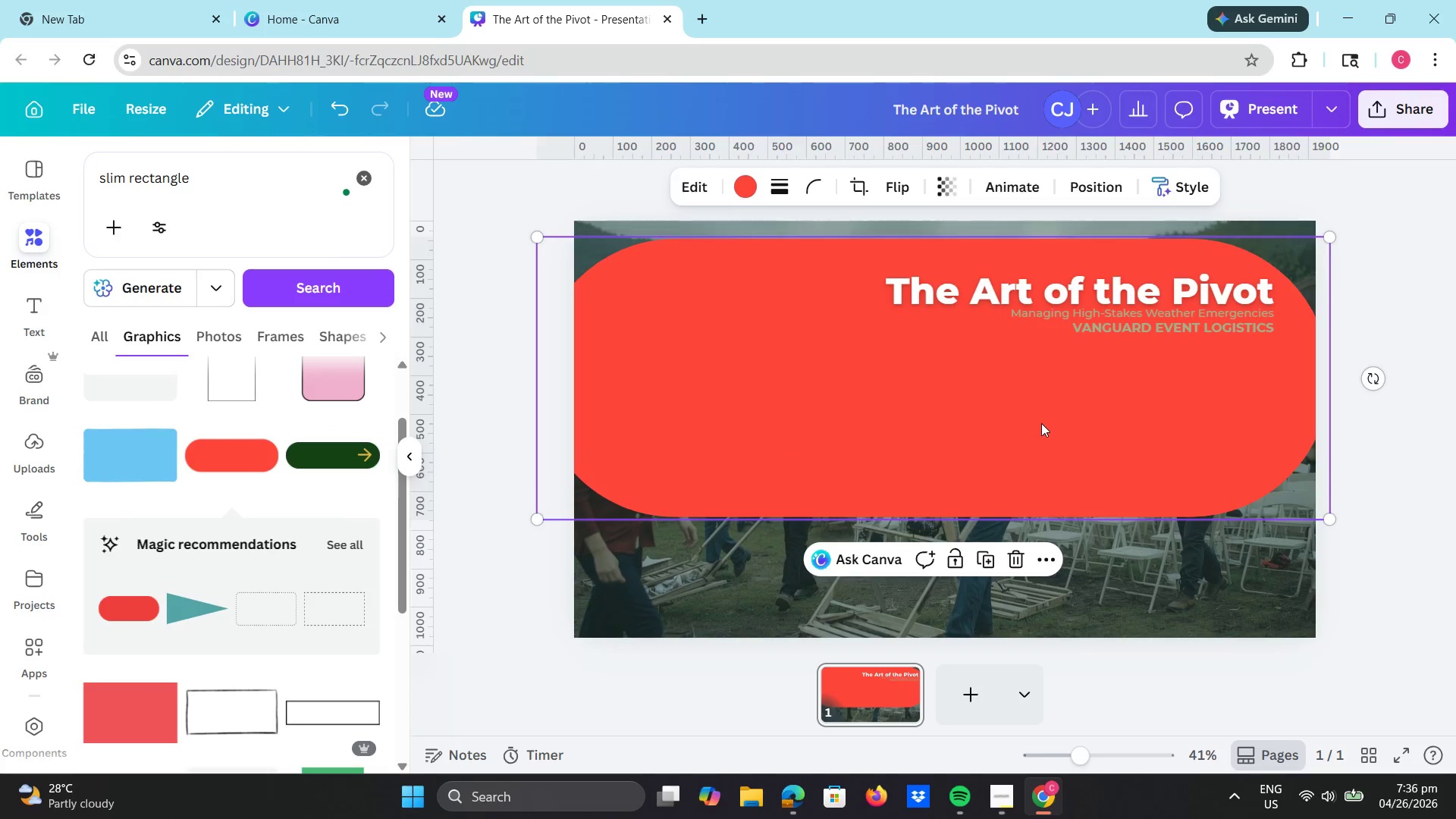 
key(Delete)
 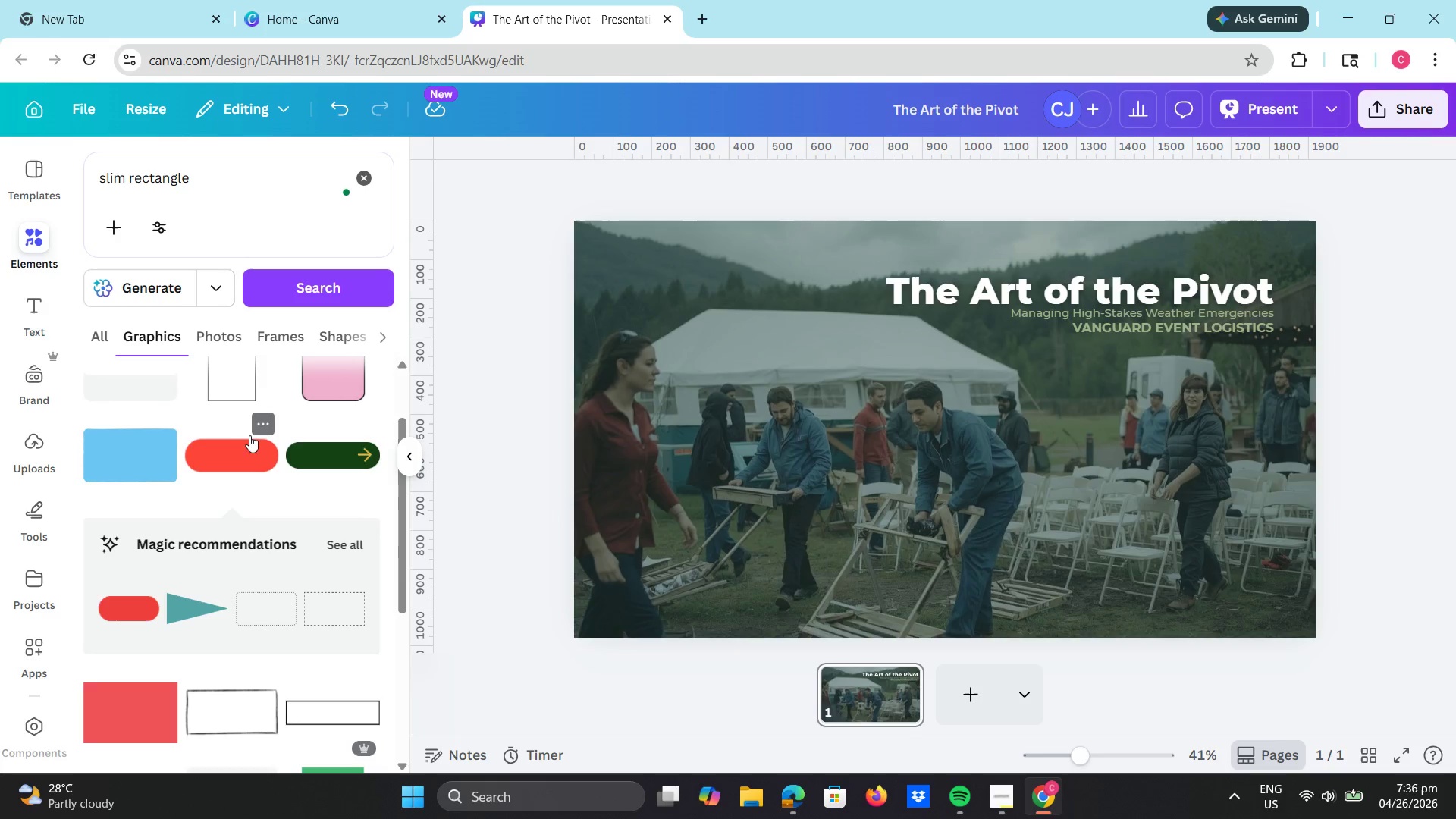 
scroll: coordinate [315, 419], scroll_direction: up, amount: 6.0
 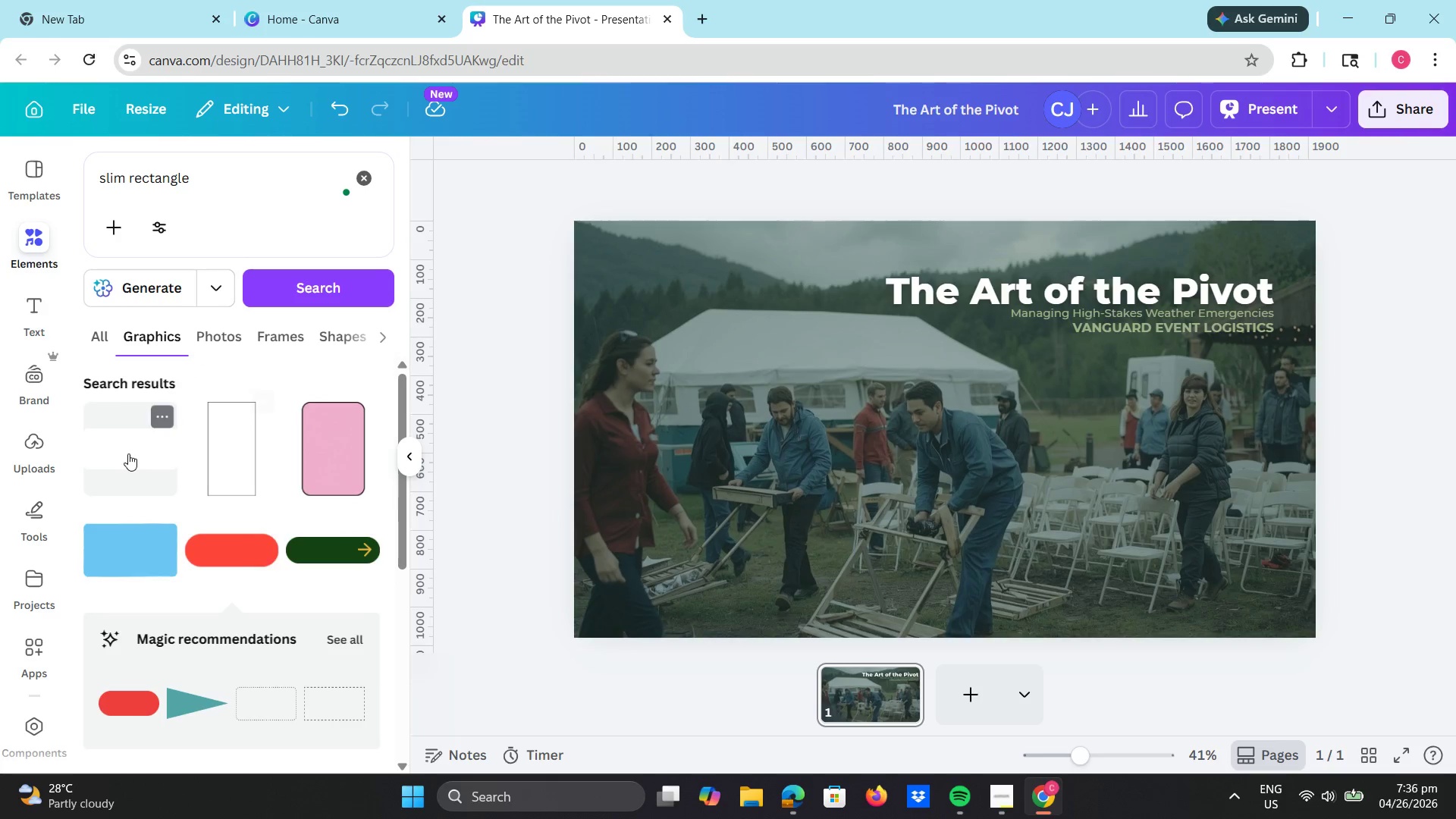 
left_click([128, 453])
 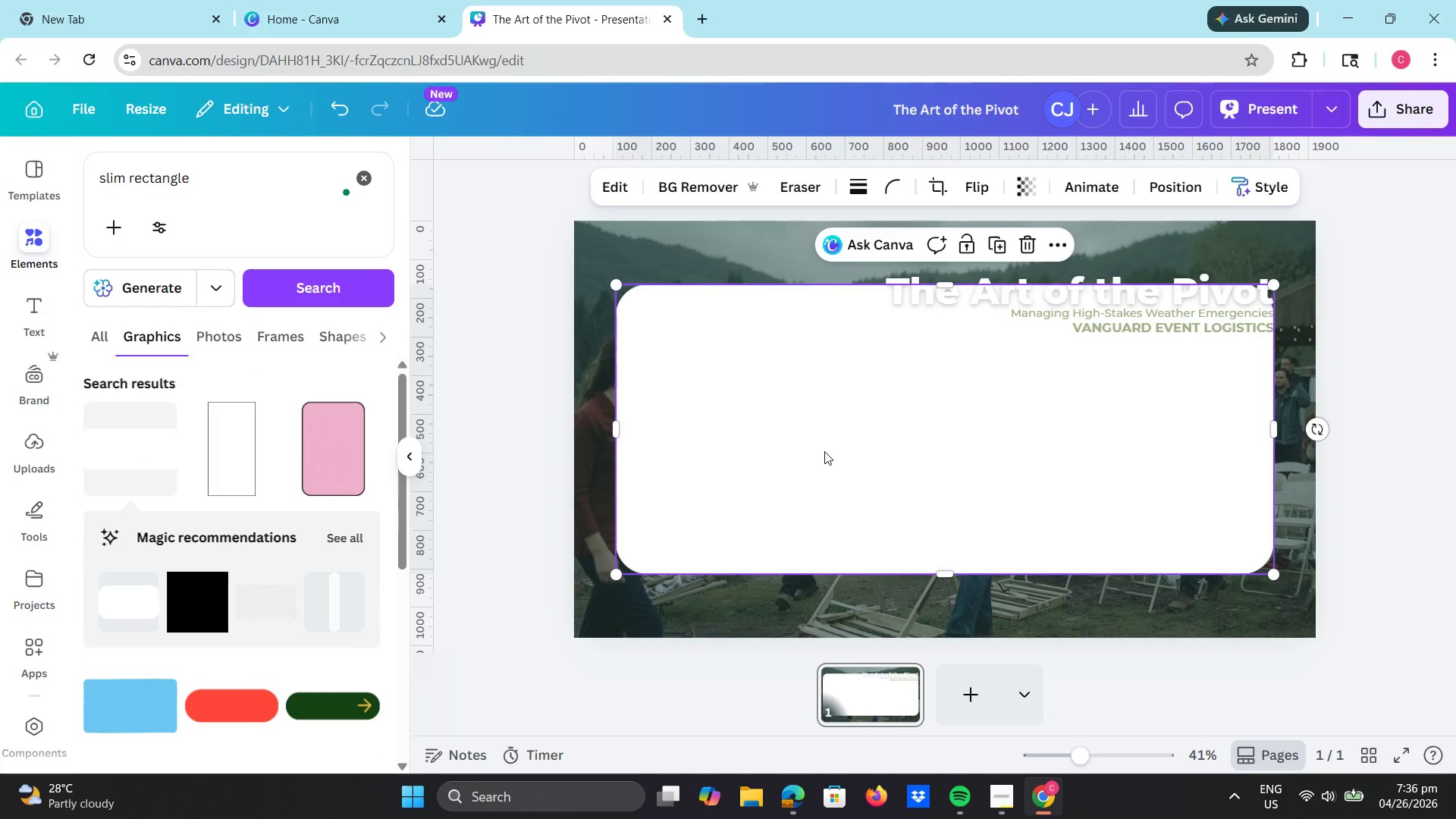 
key(Delete)
 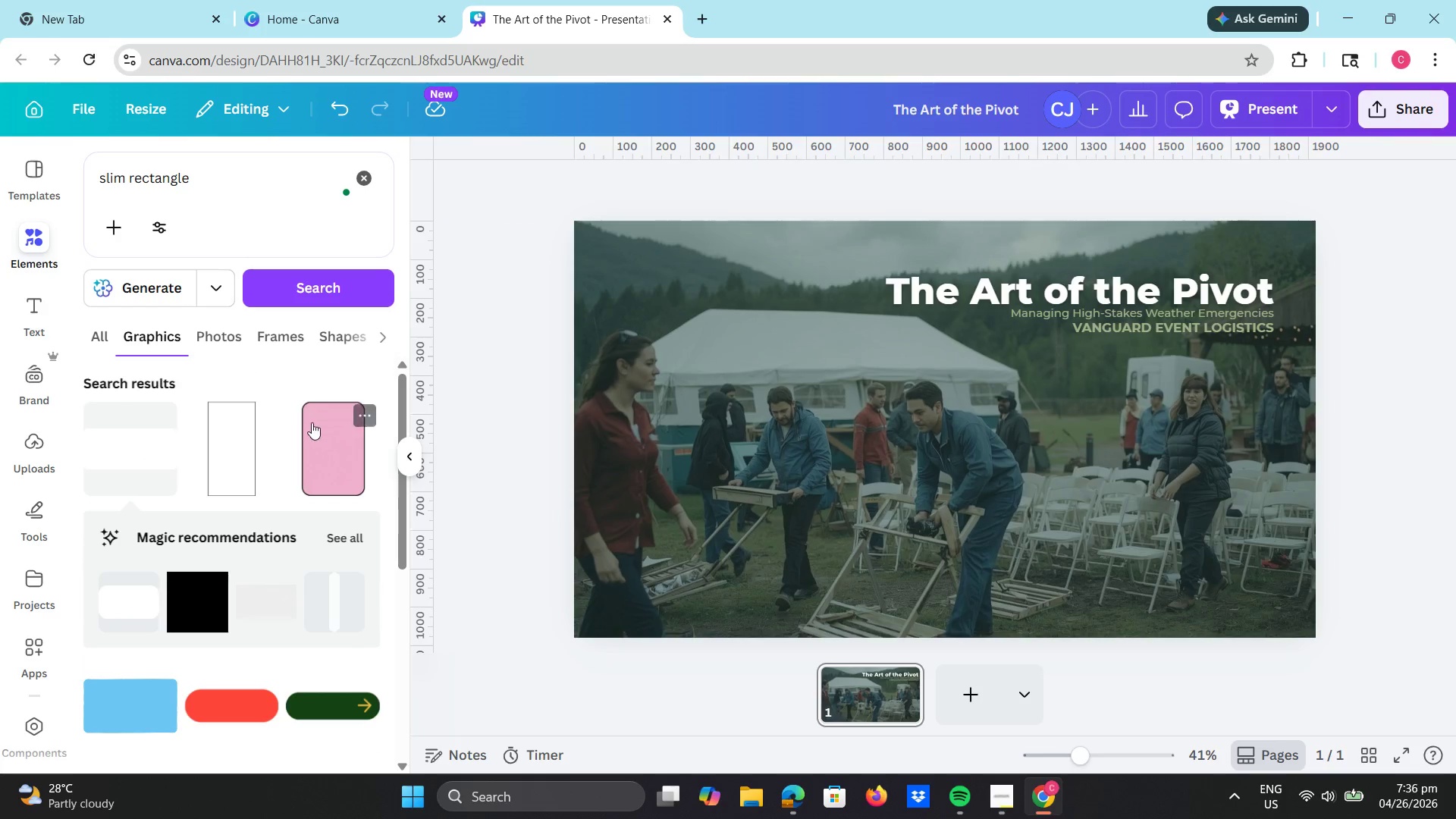 
scroll: coordinate [306, 422], scroll_direction: up, amount: 3.0
 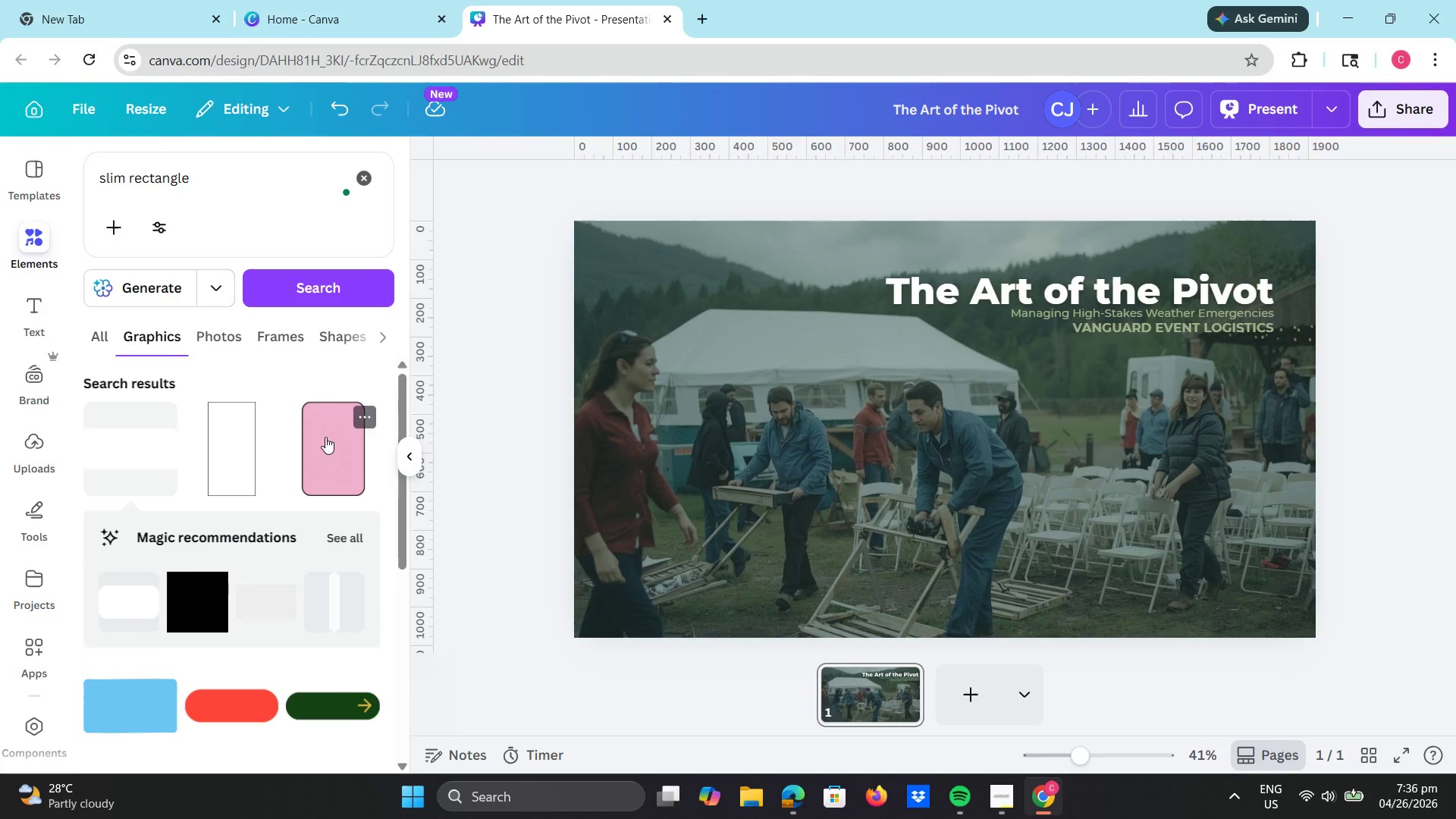 
scroll: coordinate [325, 437], scroll_direction: down, amount: 1.0
 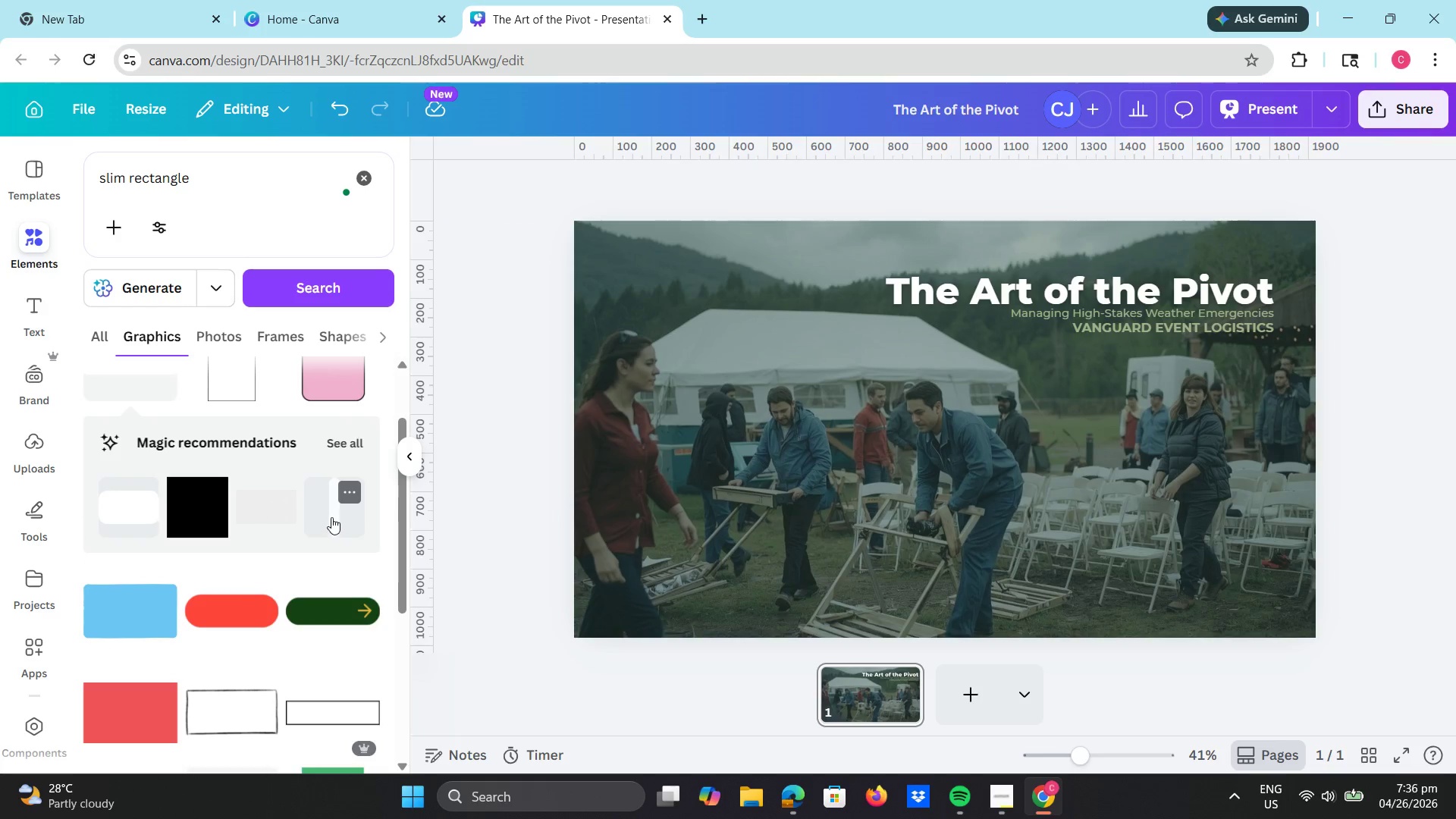 
left_click([331, 507])
 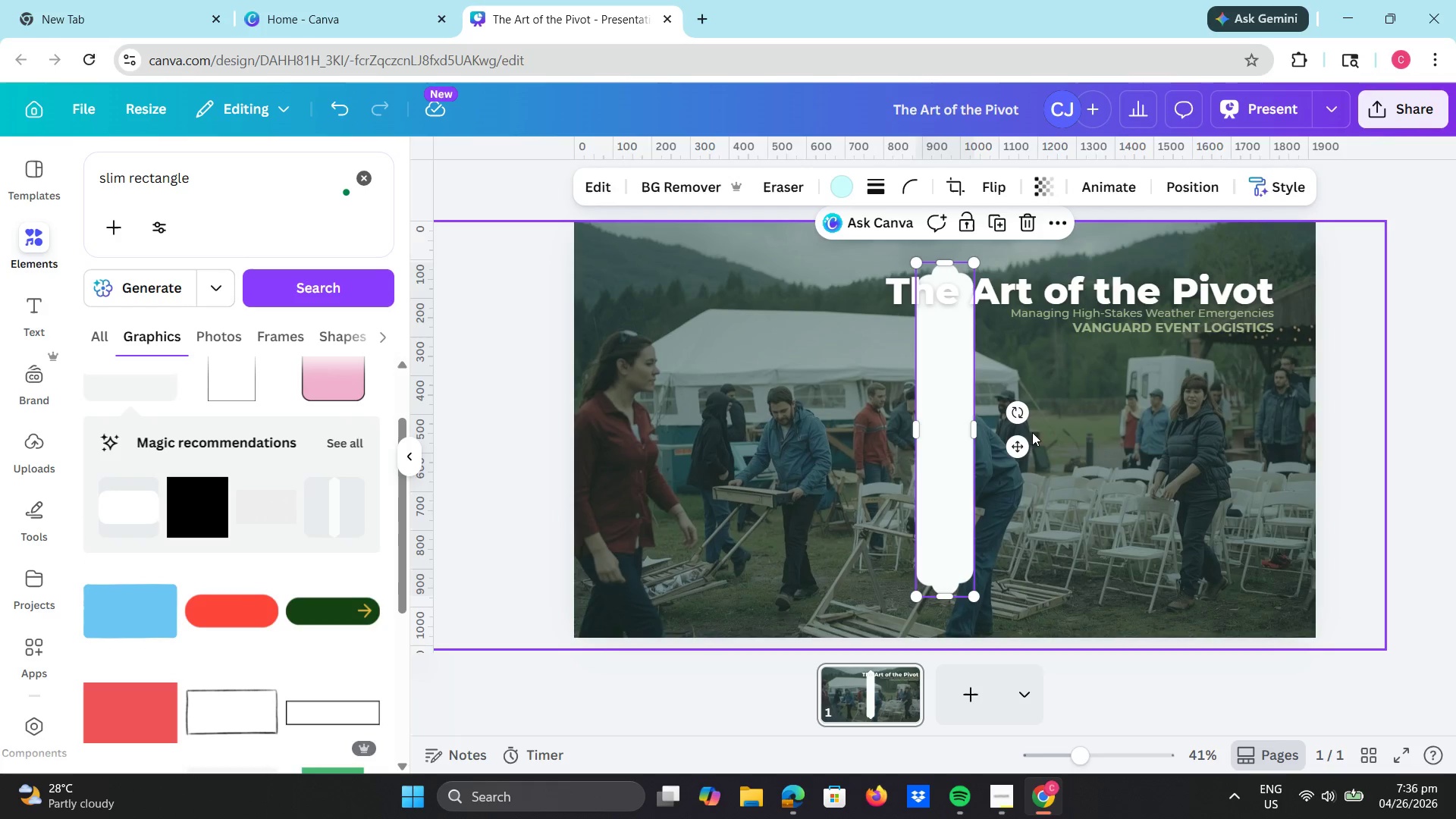 
left_click_drag(start_coordinate=[1018, 411], to_coordinate=[965, 553])
 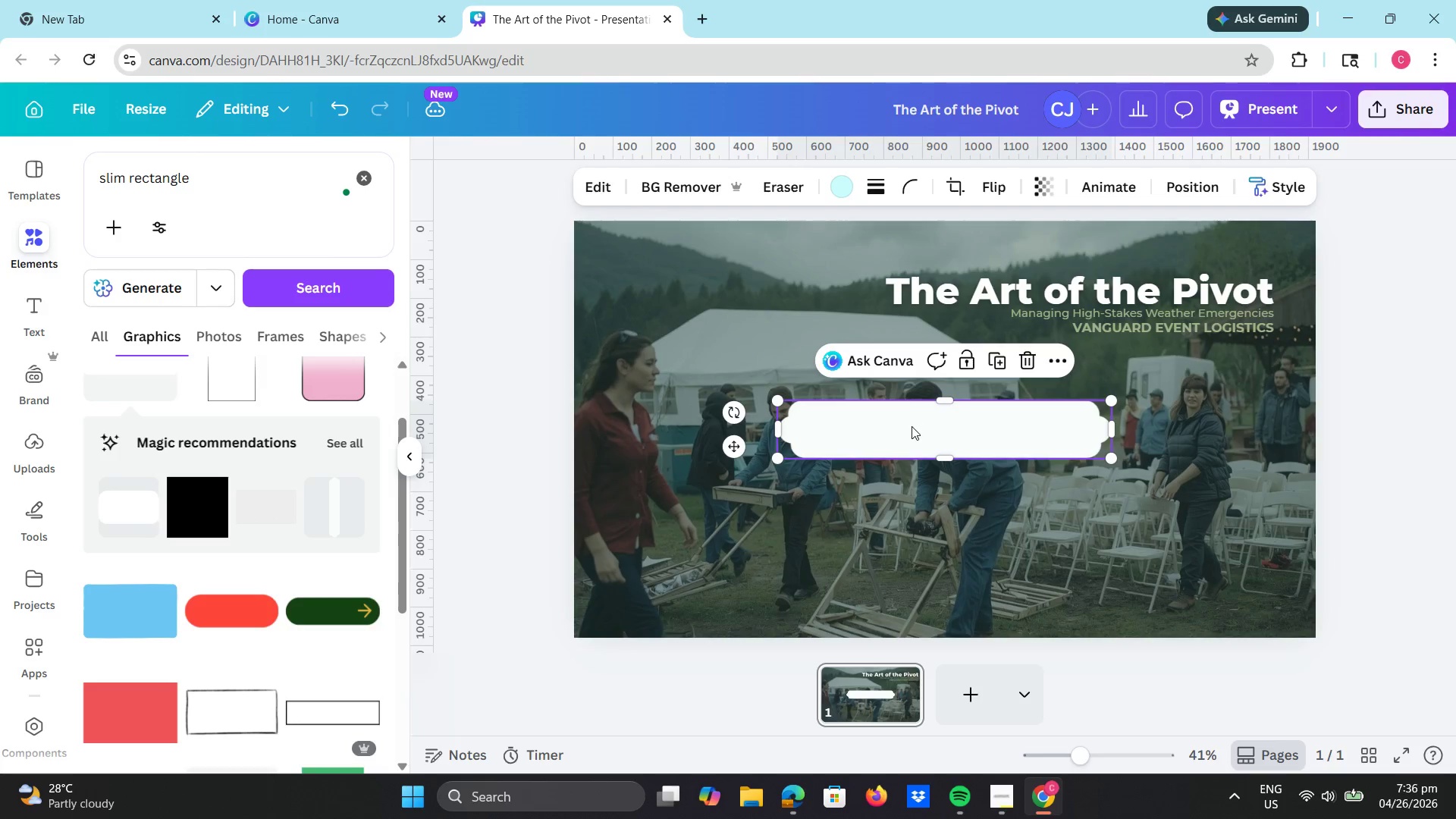 
left_click_drag(start_coordinate=[911, 426], to_coordinate=[666, 280])
 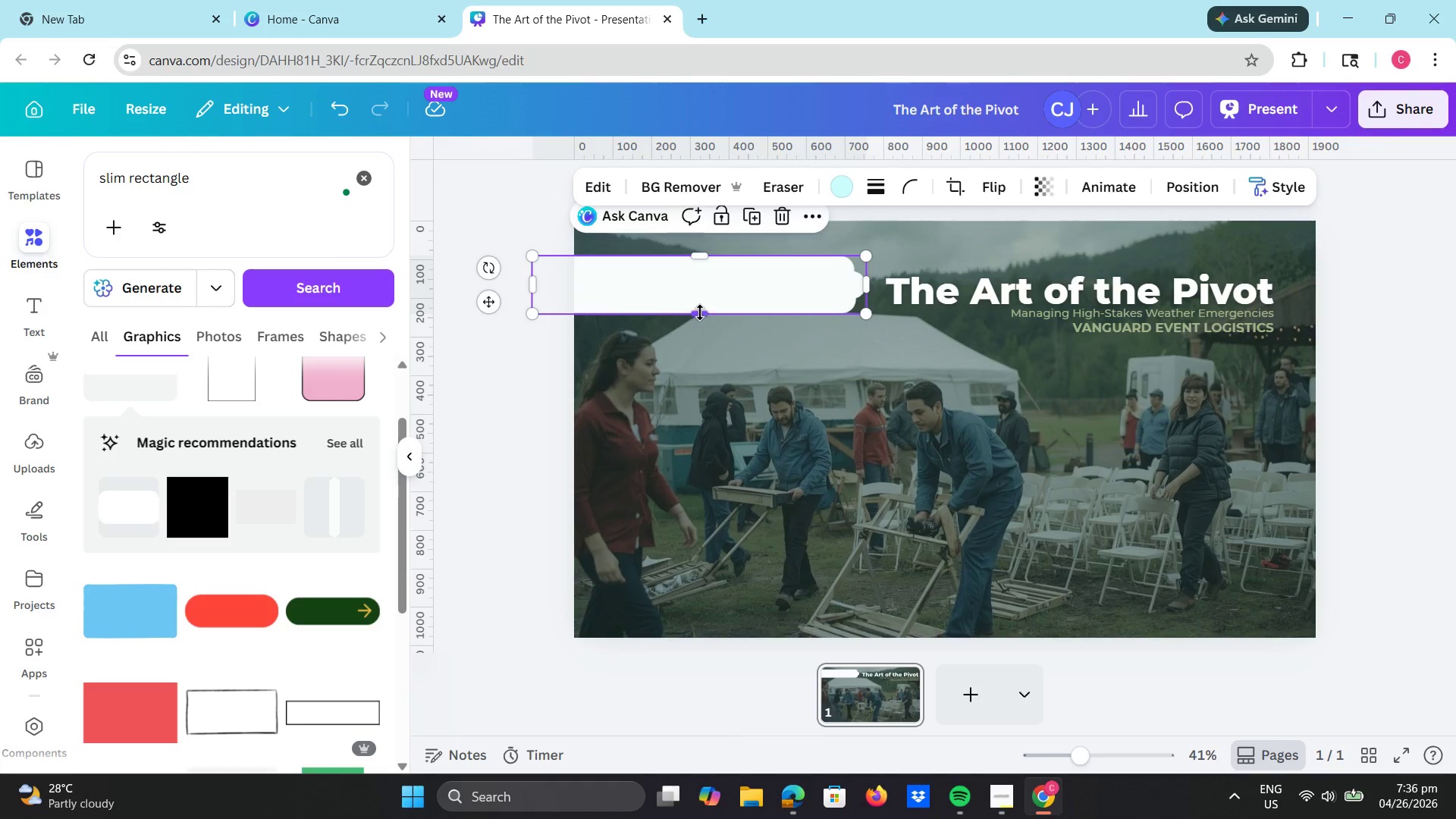 
left_click_drag(start_coordinate=[699, 312], to_coordinate=[699, 339])
 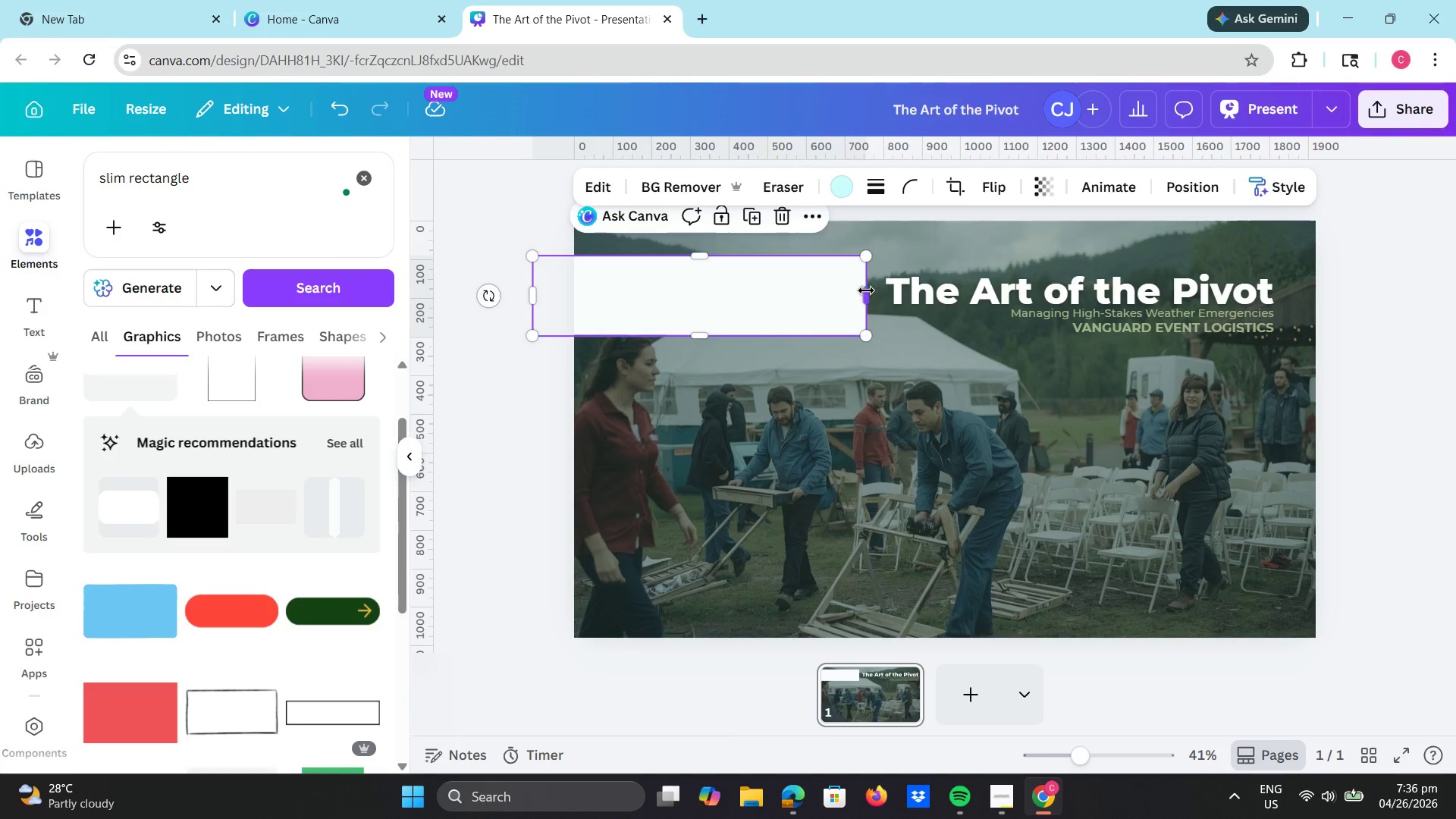 
left_click_drag(start_coordinate=[865, 290], to_coordinate=[1385, 281])
 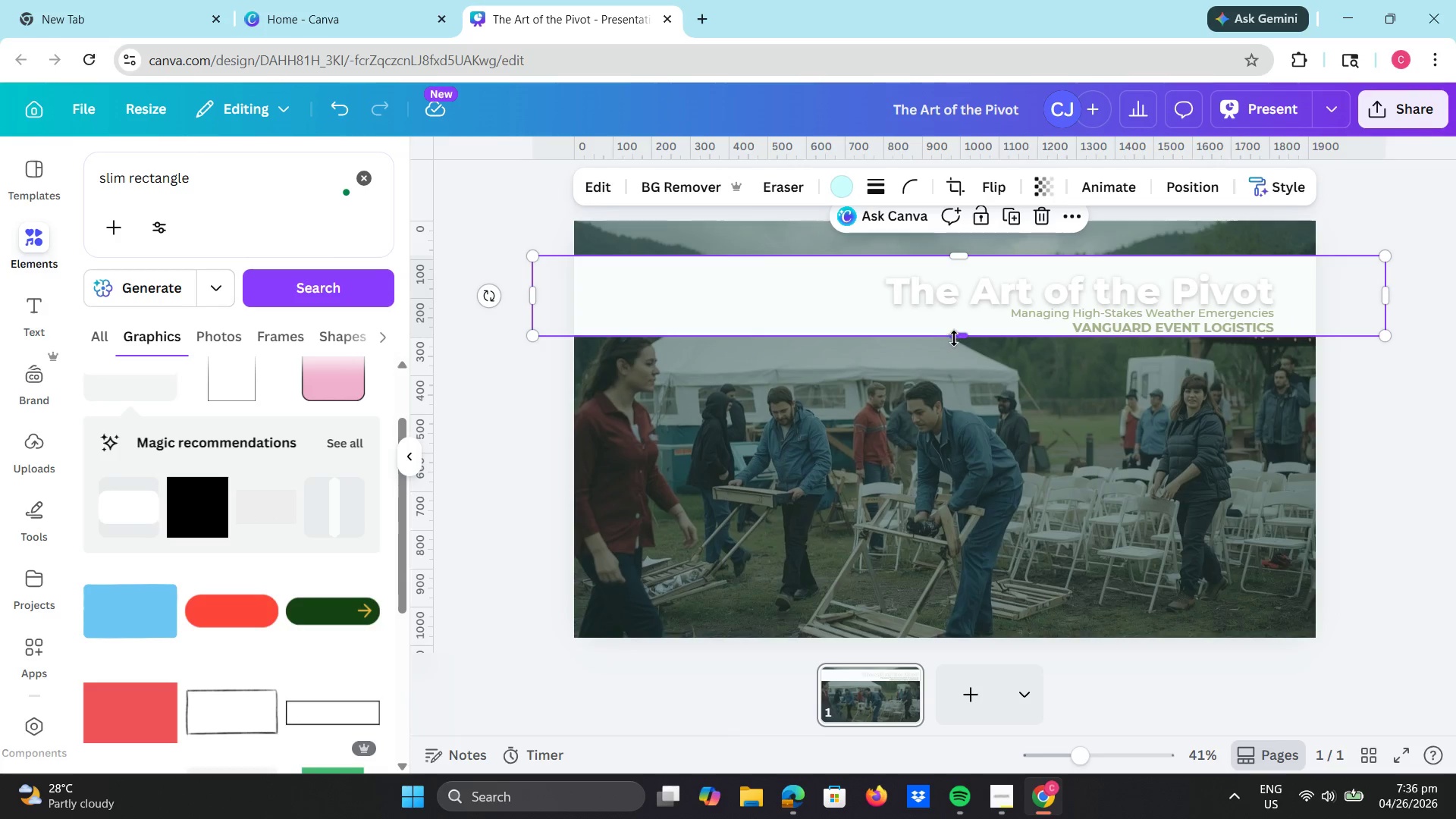 
left_click_drag(start_coordinate=[956, 336], to_coordinate=[955, 349])
 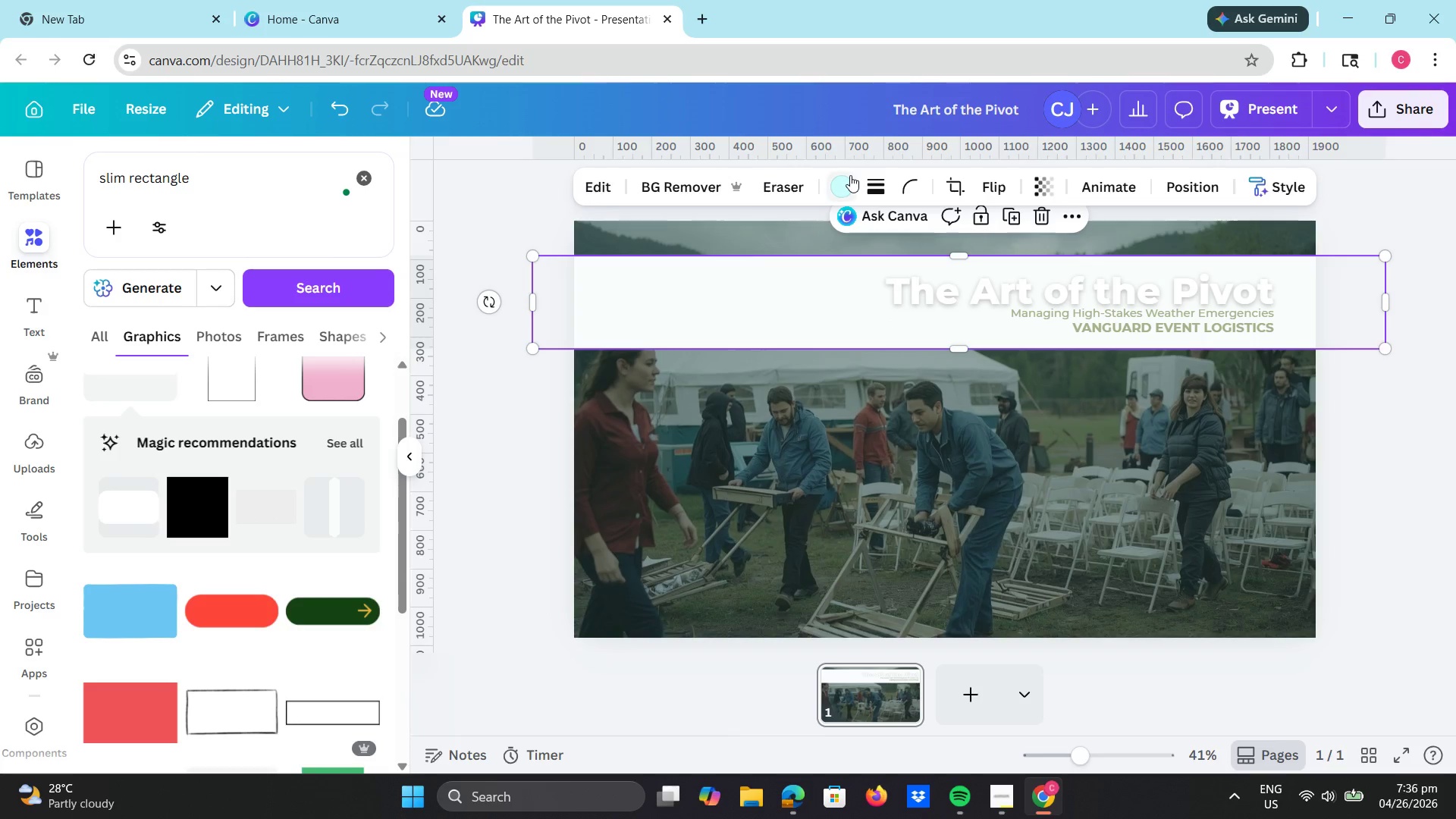 
left_click([843, 178])
 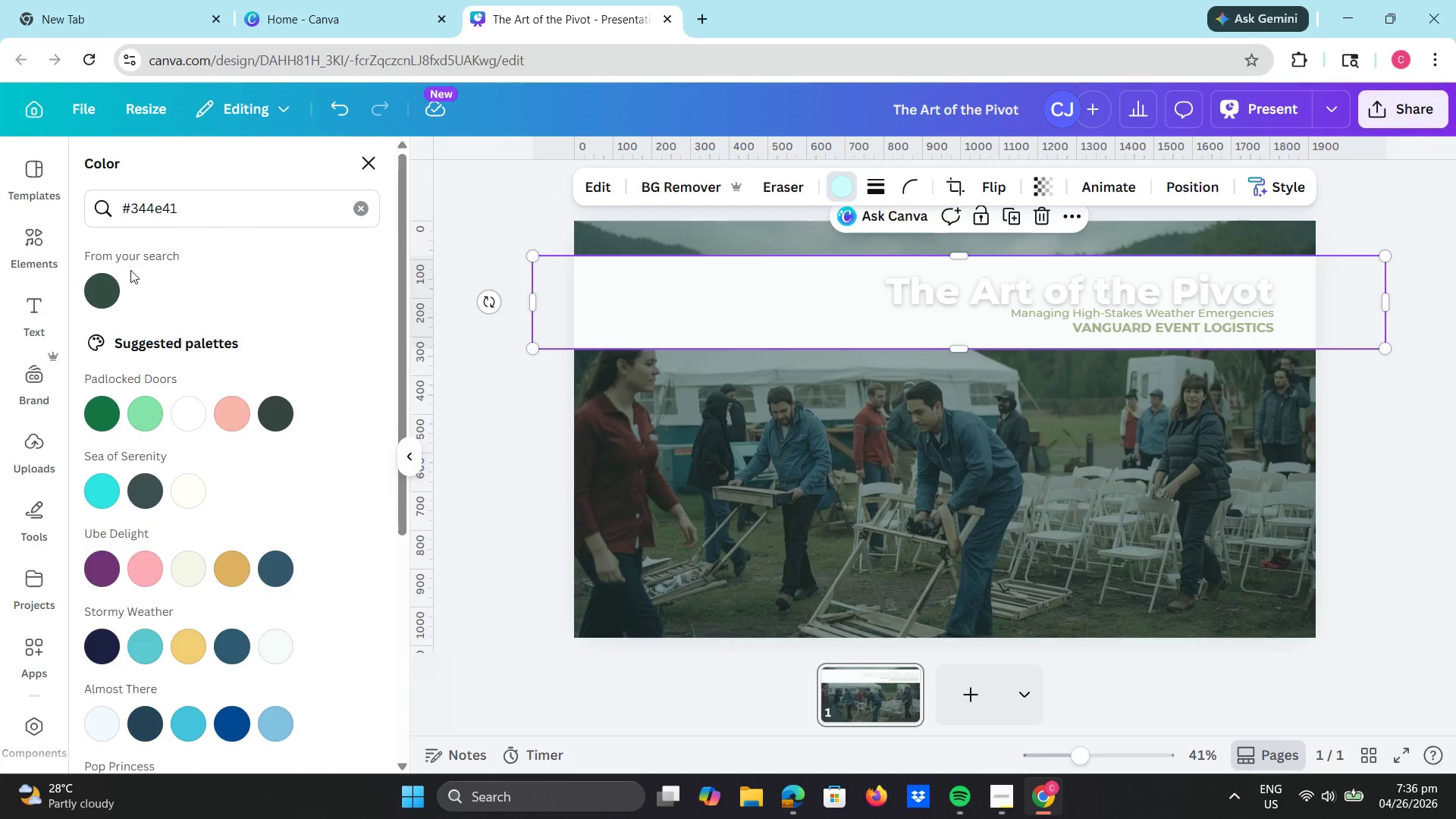 
left_click([102, 286])
 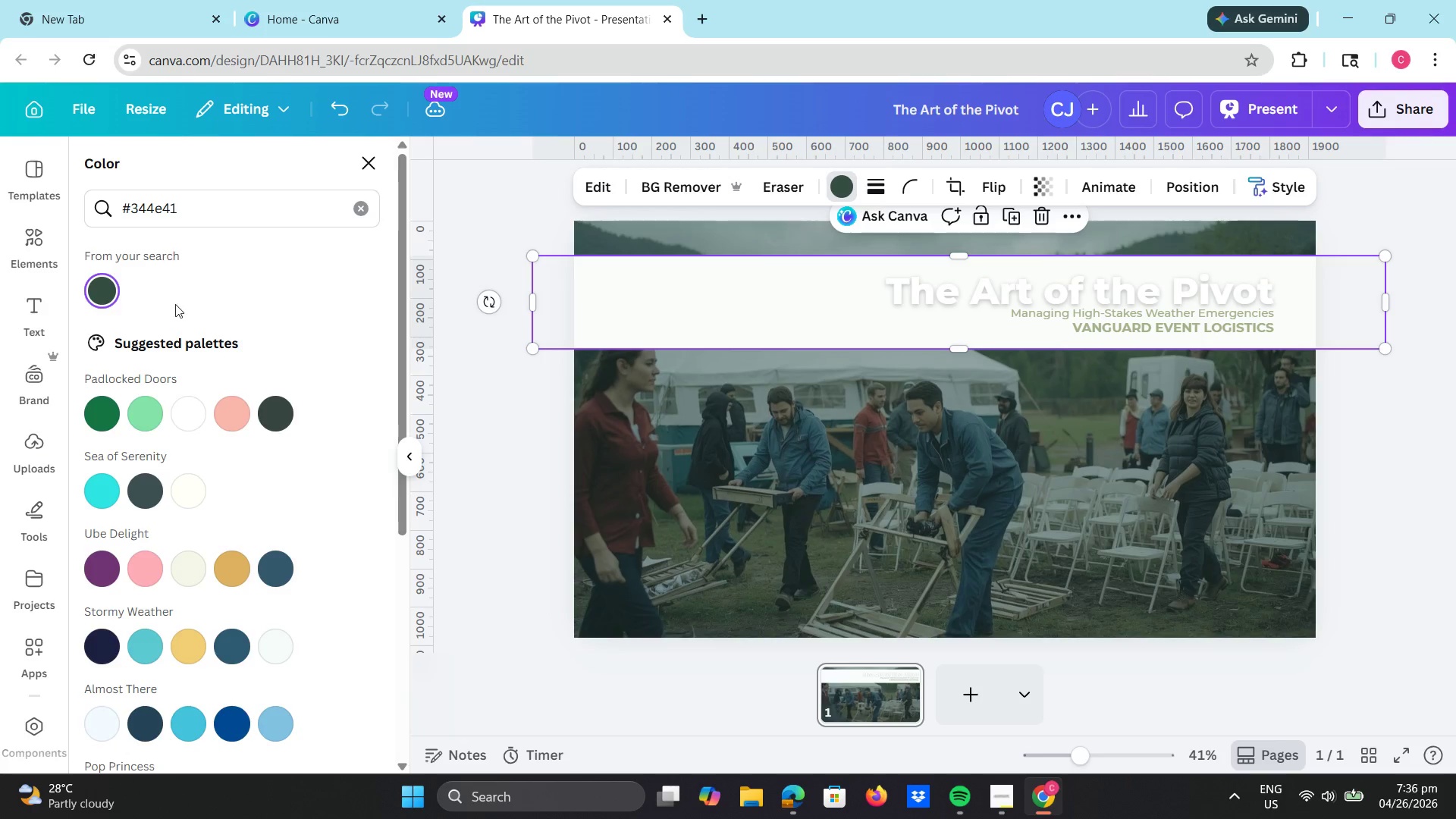 
left_click([708, 450])
 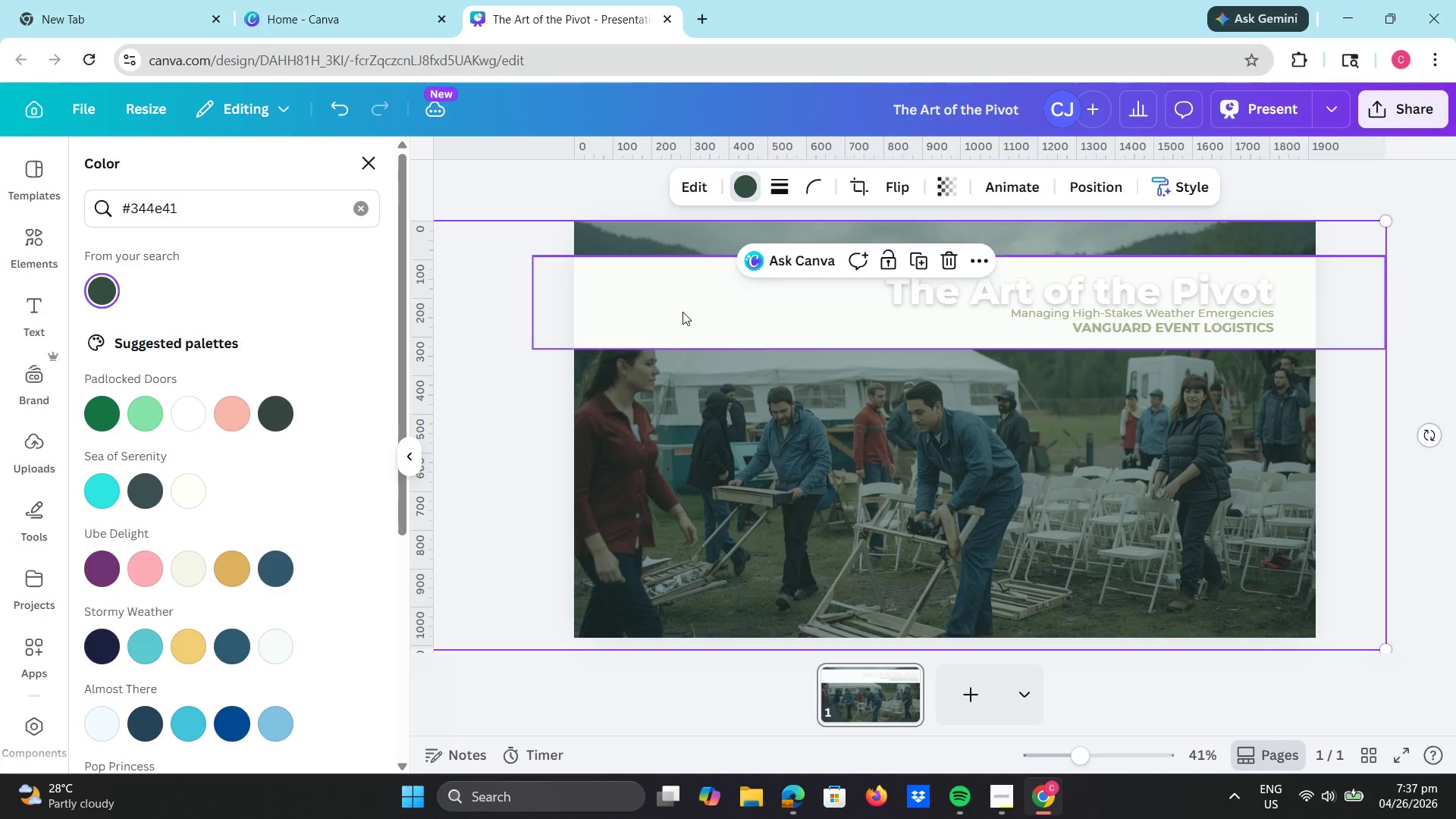 
left_click([680, 308])
 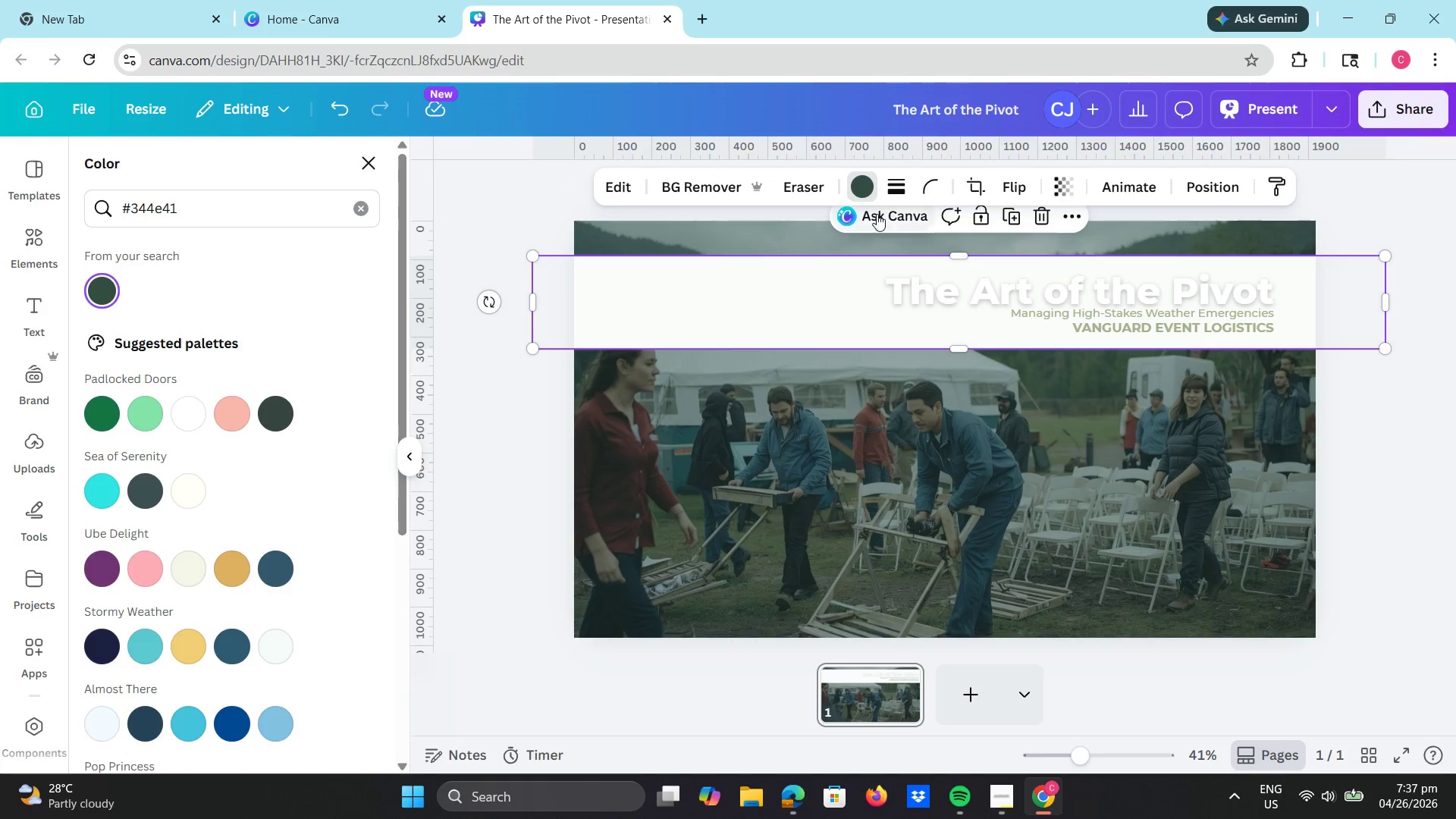 
left_click([864, 183])
 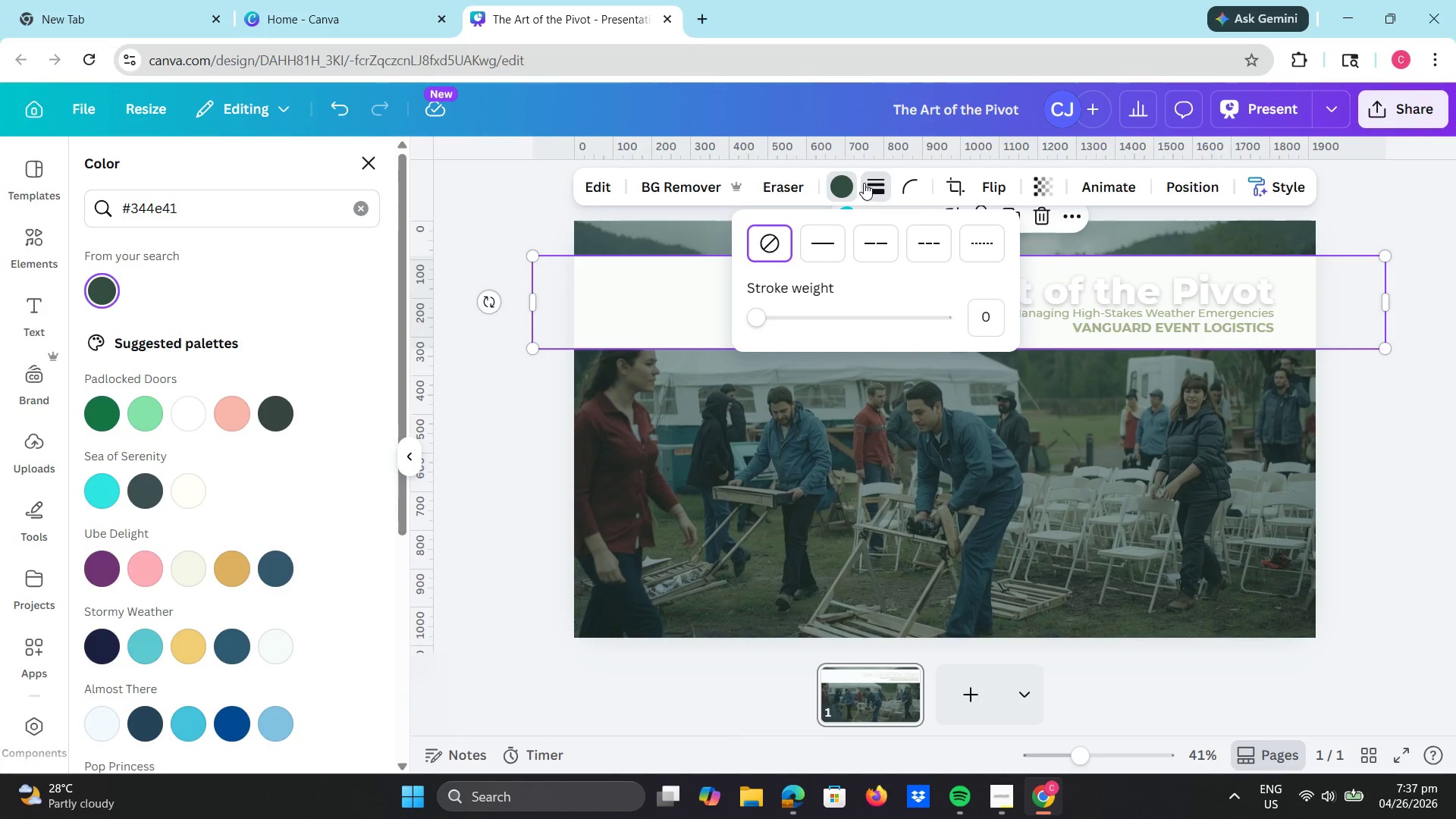 
left_click([864, 183])
 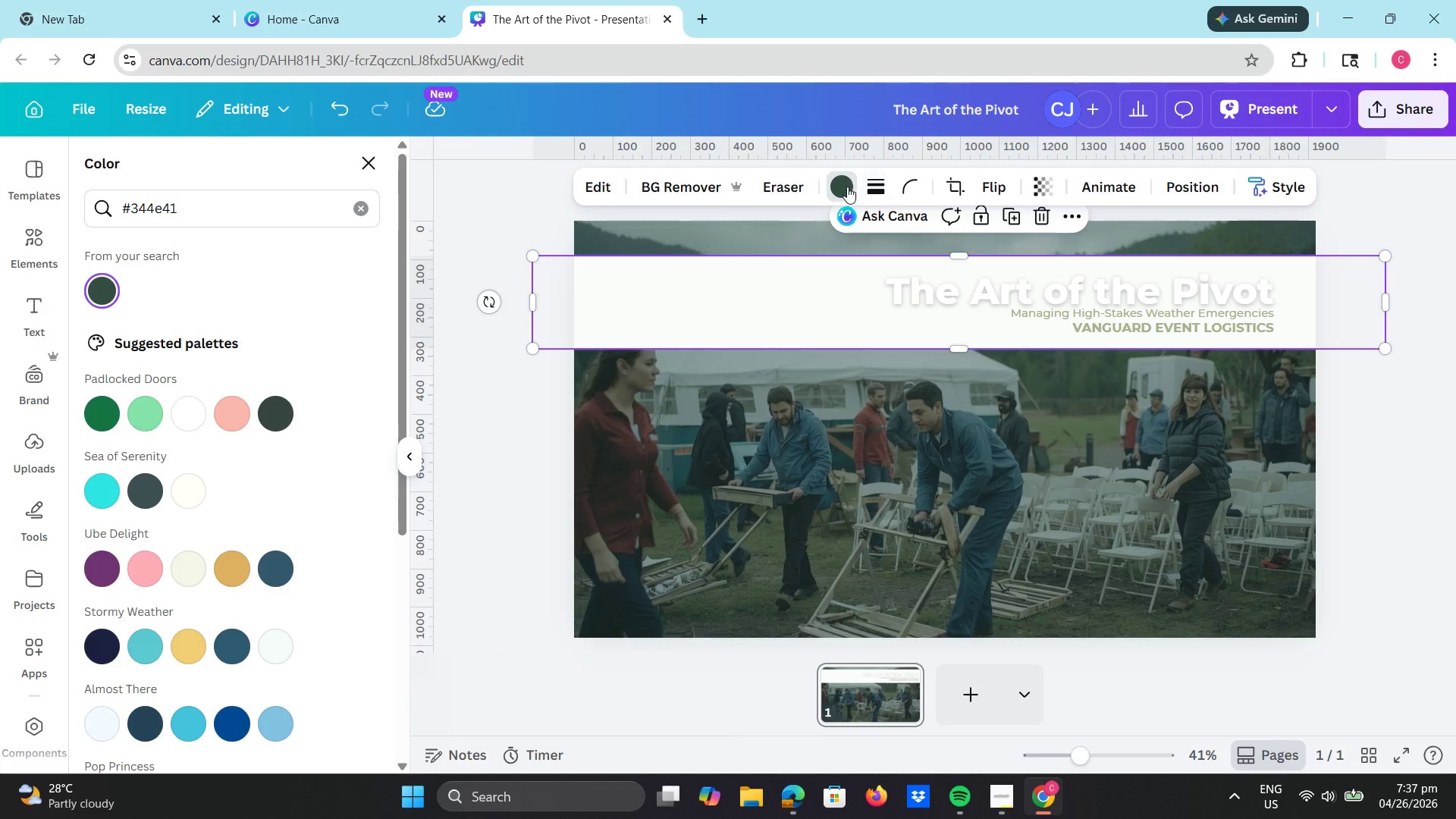 
double_click([846, 187])
 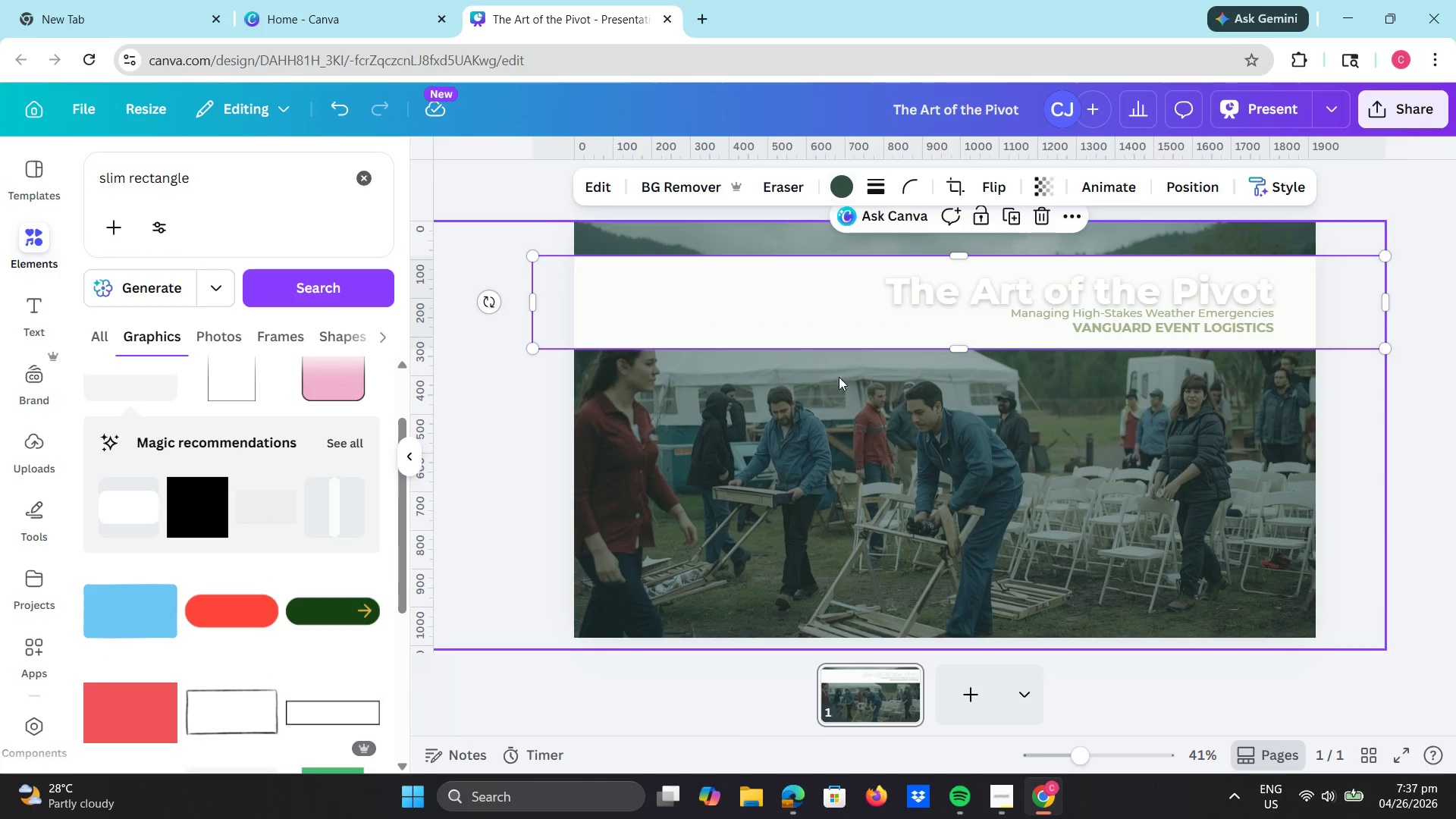 
left_click_drag(start_coordinate=[963, 347], to_coordinate=[964, 356])
 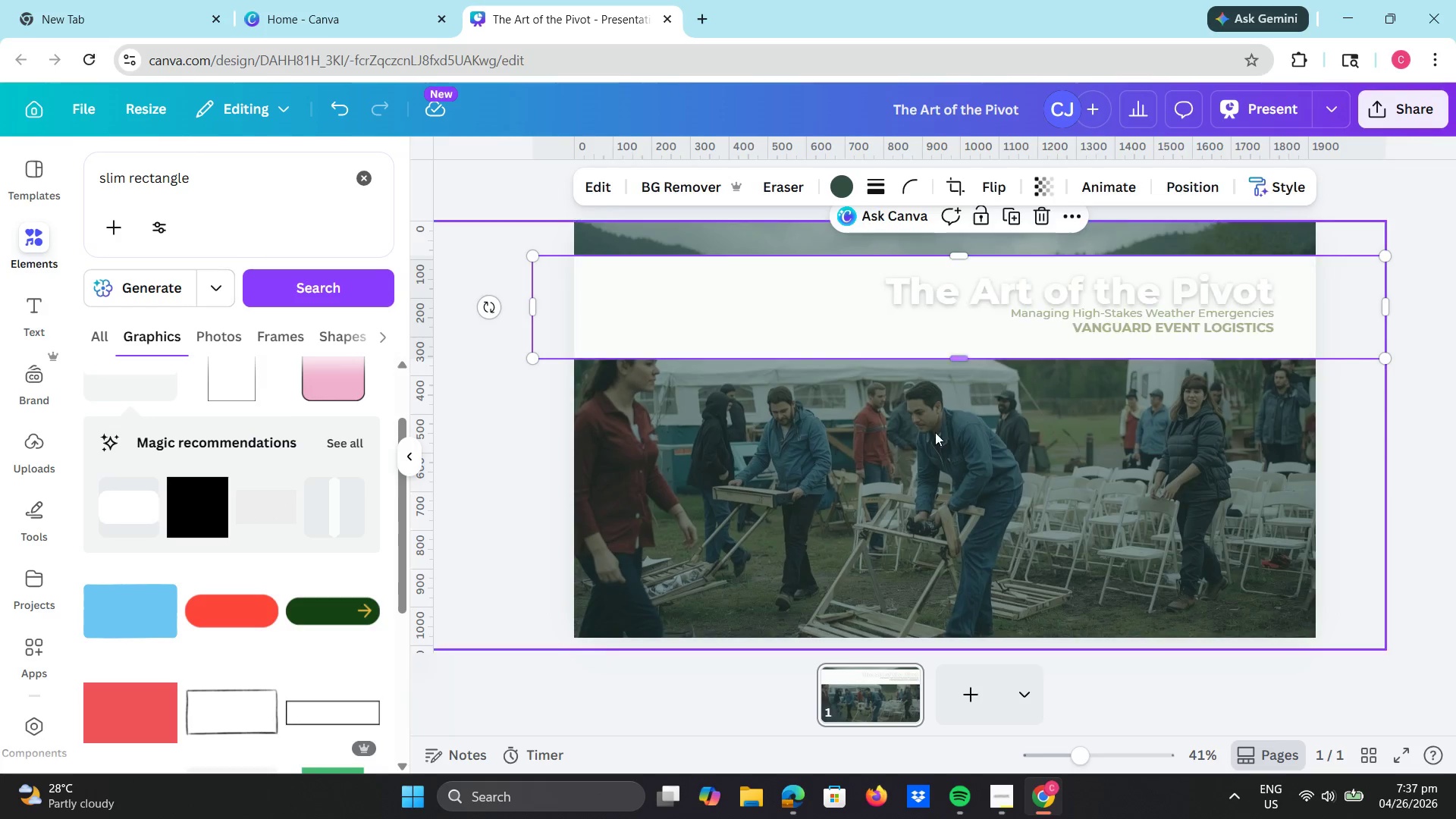 
left_click([935, 432])
 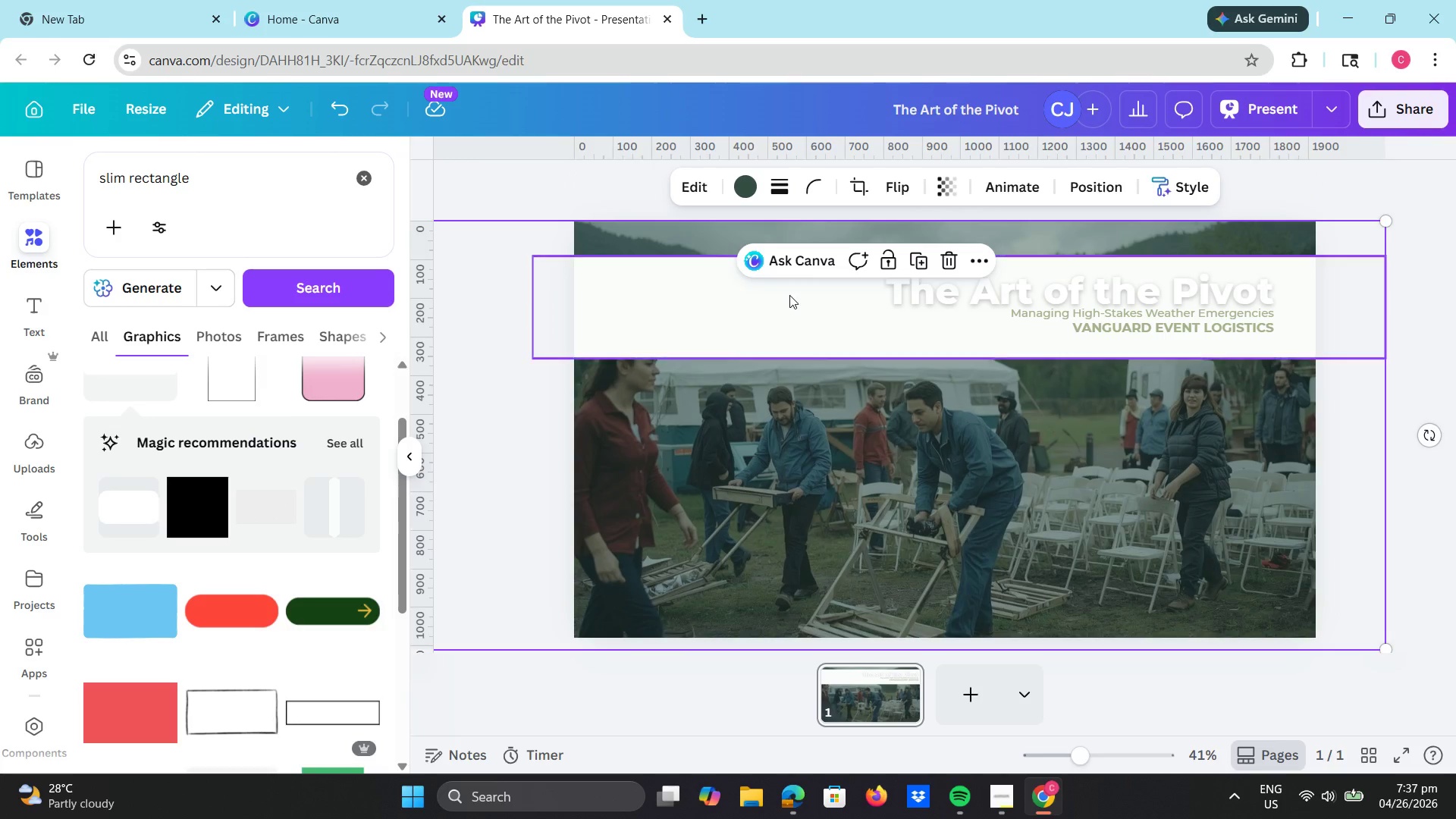 
left_click([784, 292])
 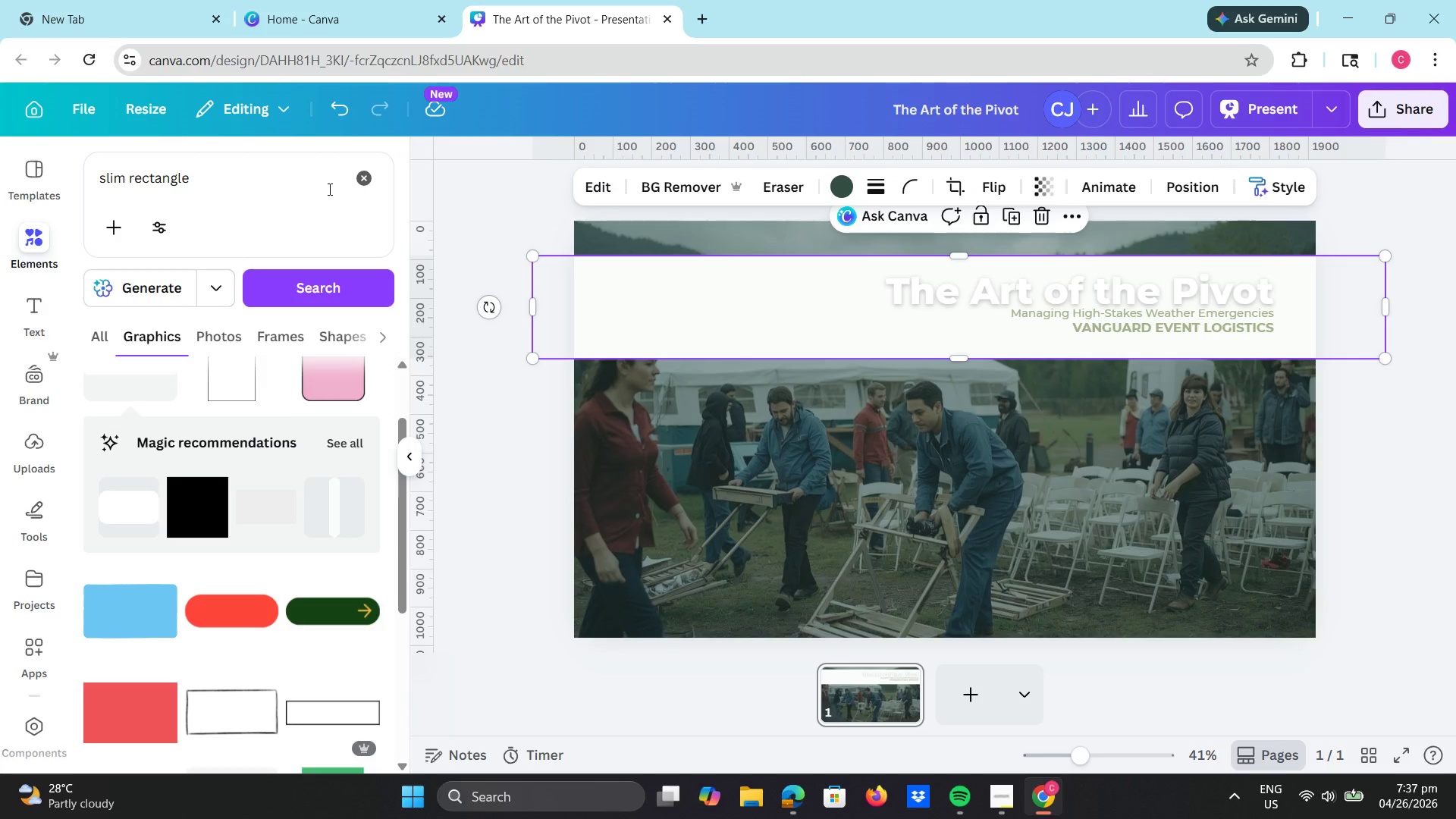 
key(Delete)
 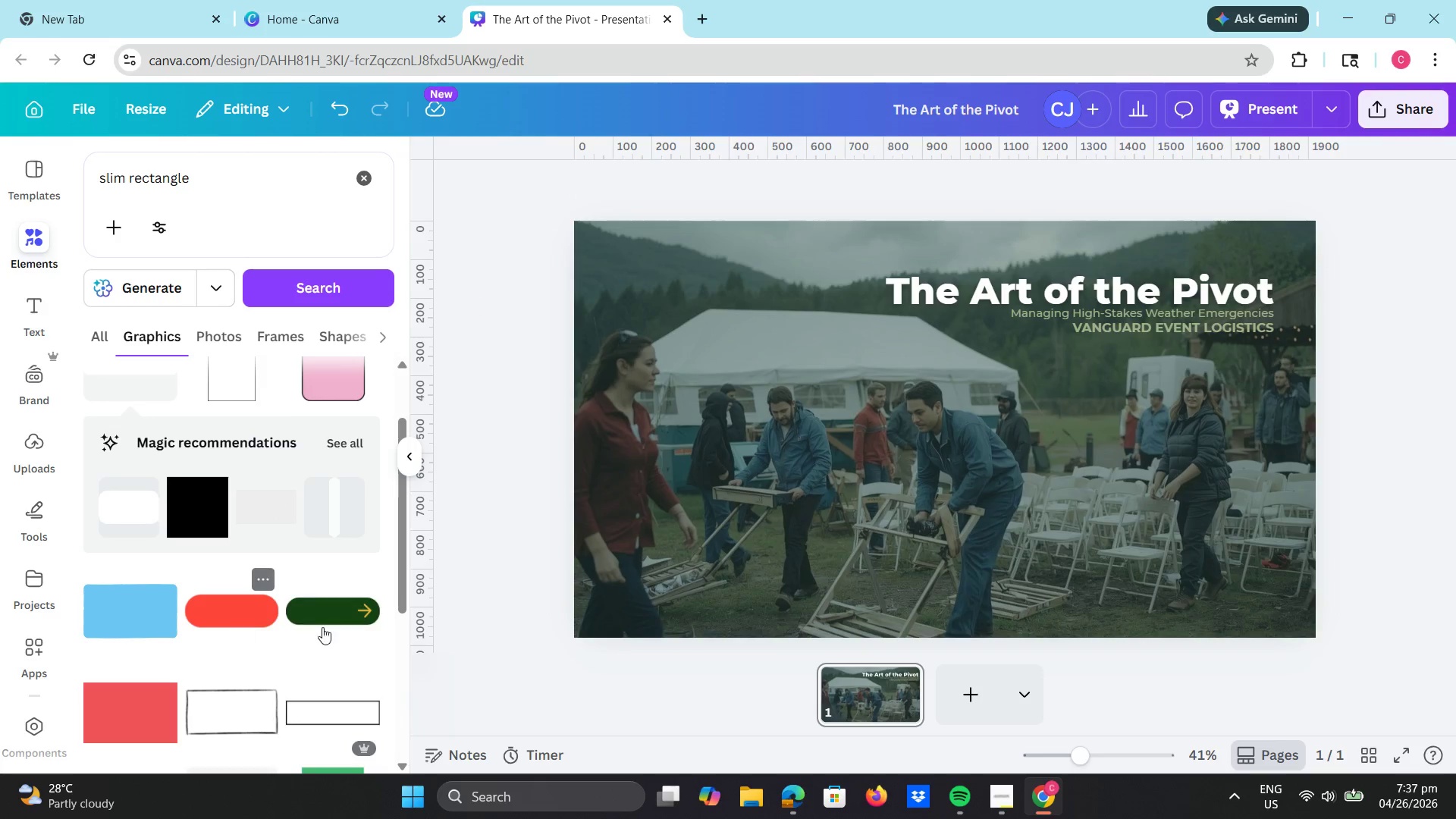 
left_click([336, 627])
 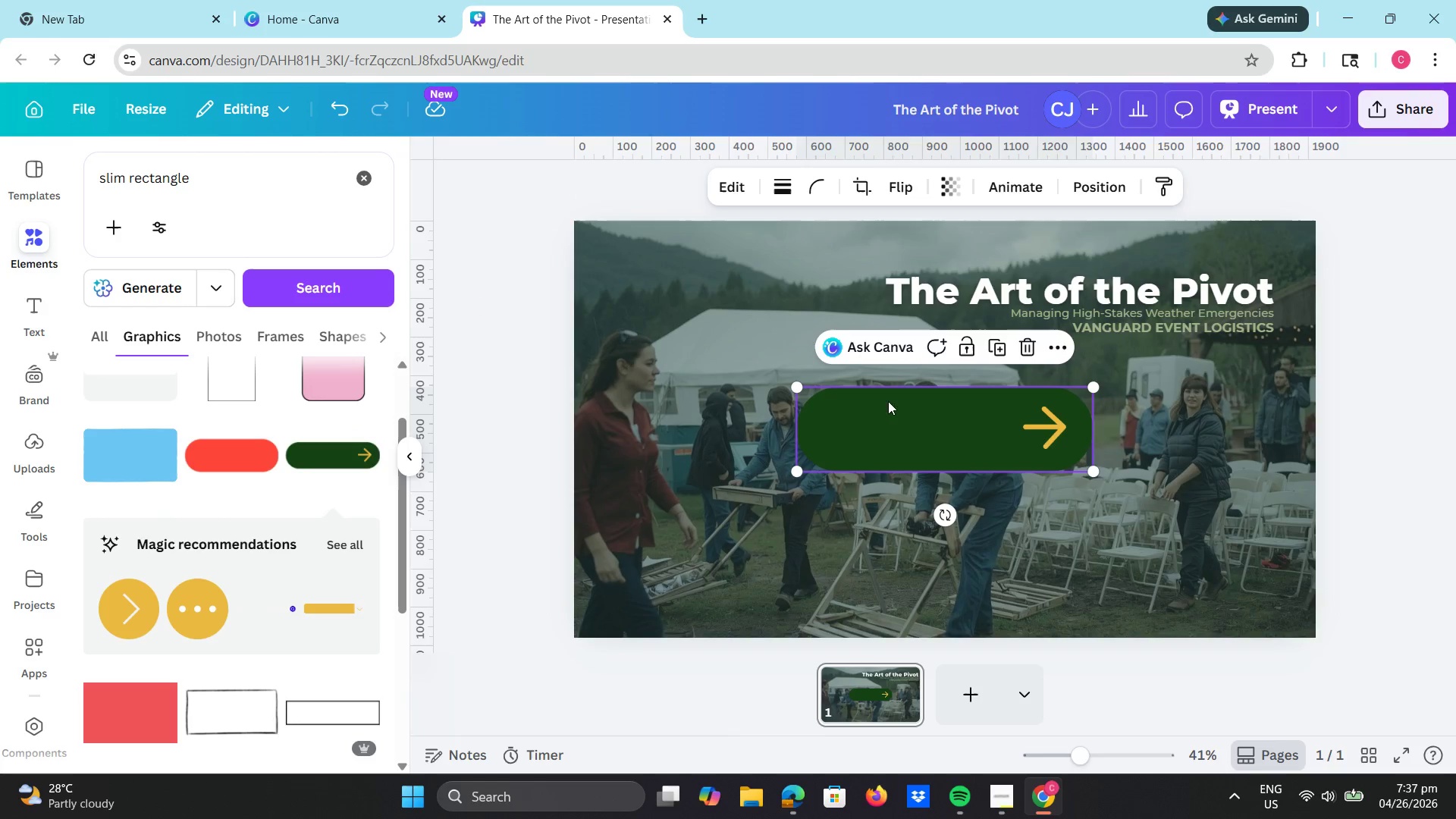 
left_click_drag(start_coordinate=[902, 438], to_coordinate=[658, 306])
 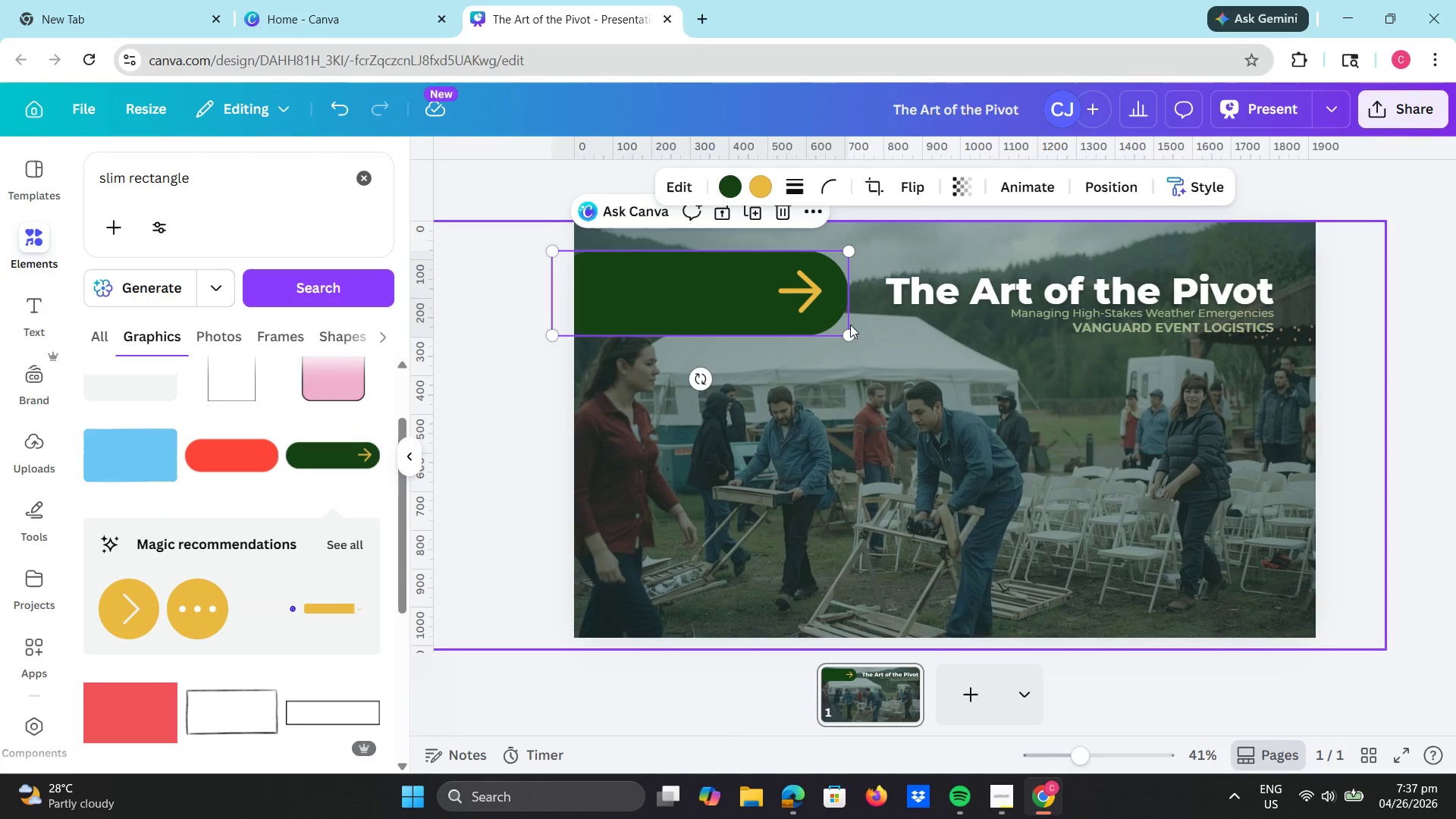 
left_click_drag(start_coordinate=[850, 329], to_coordinate=[1107, 315])
 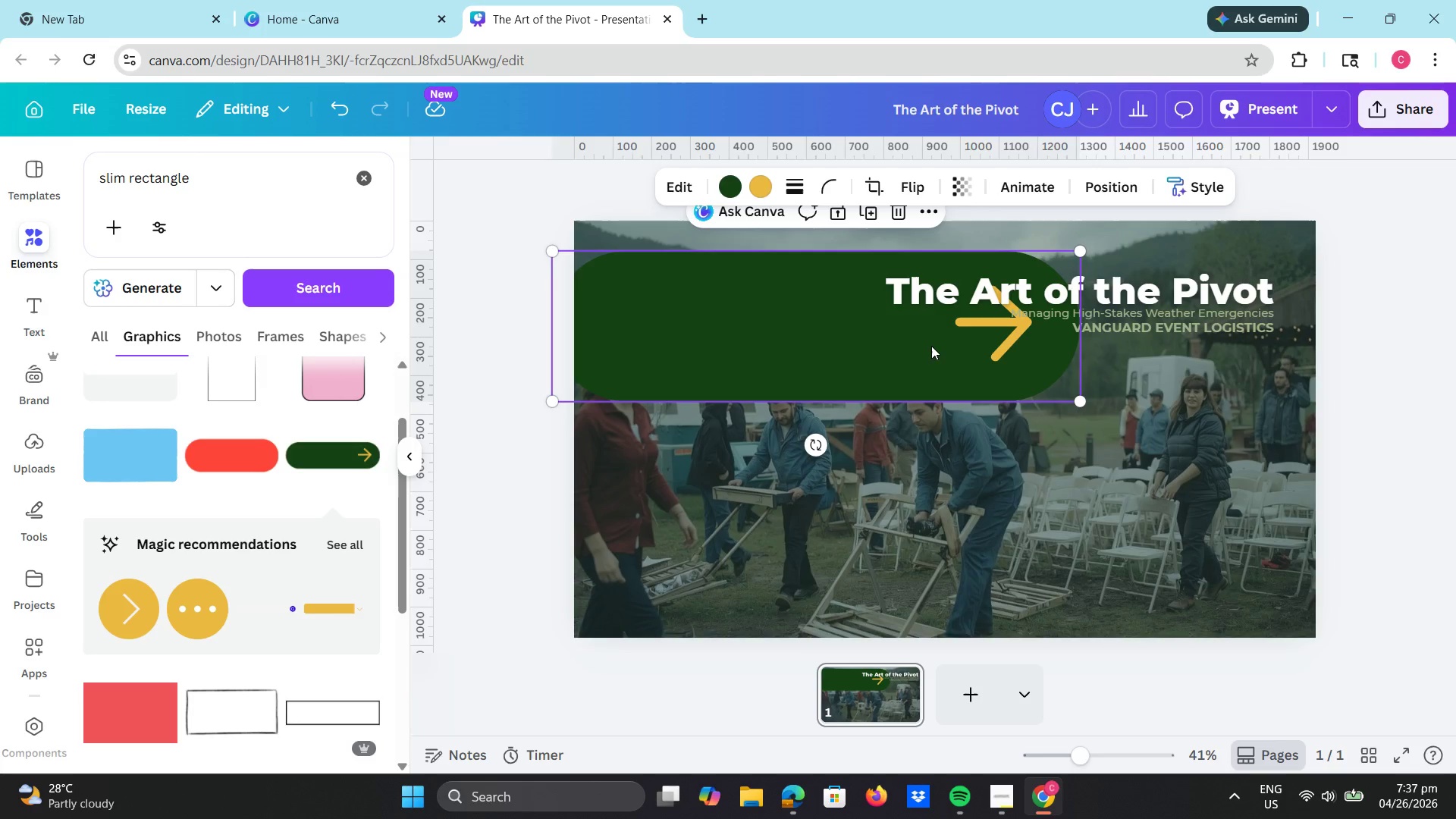 
key(Delete)
 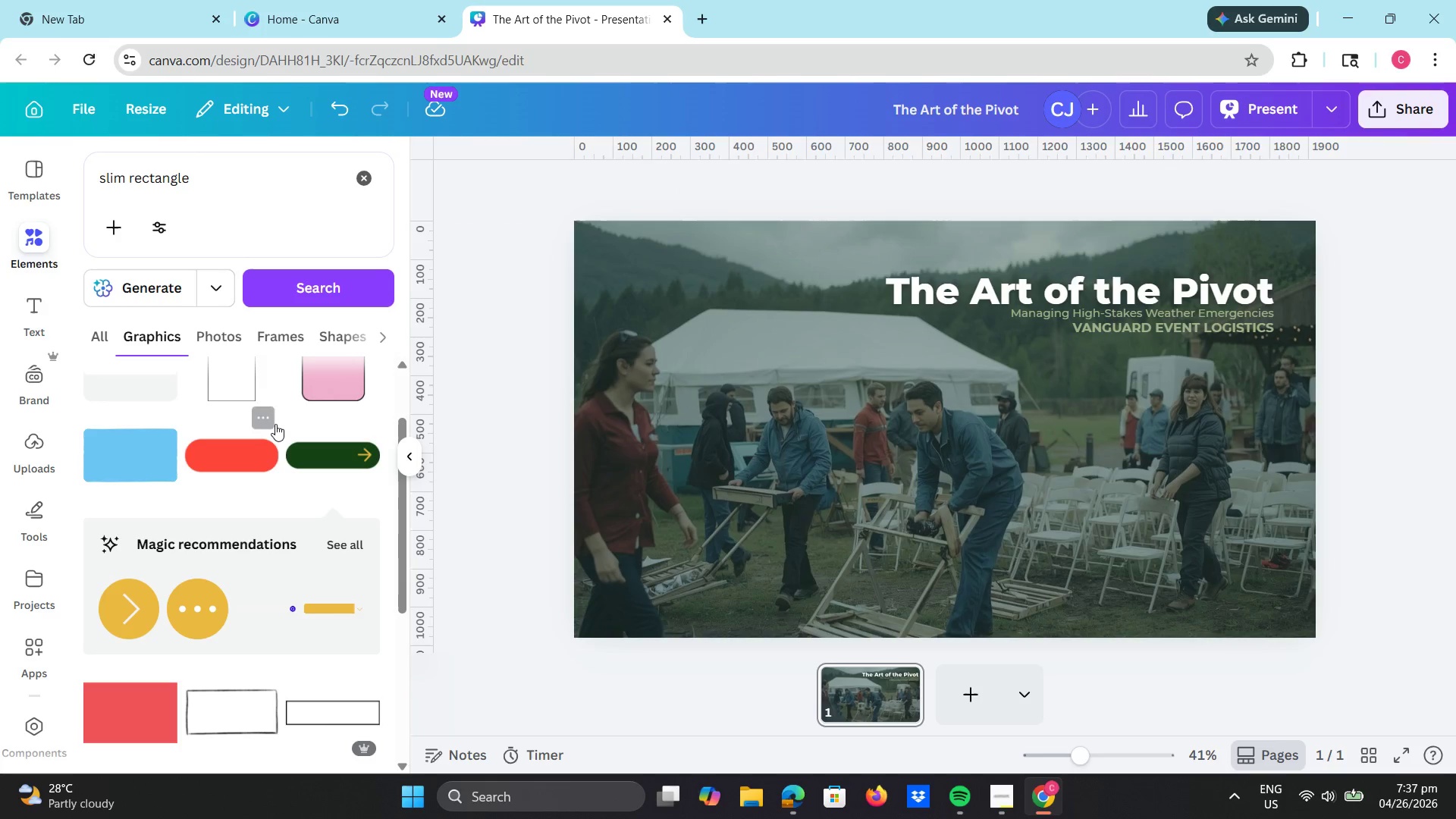 
scroll: coordinate [269, 429], scroll_direction: up, amount: 3.0
 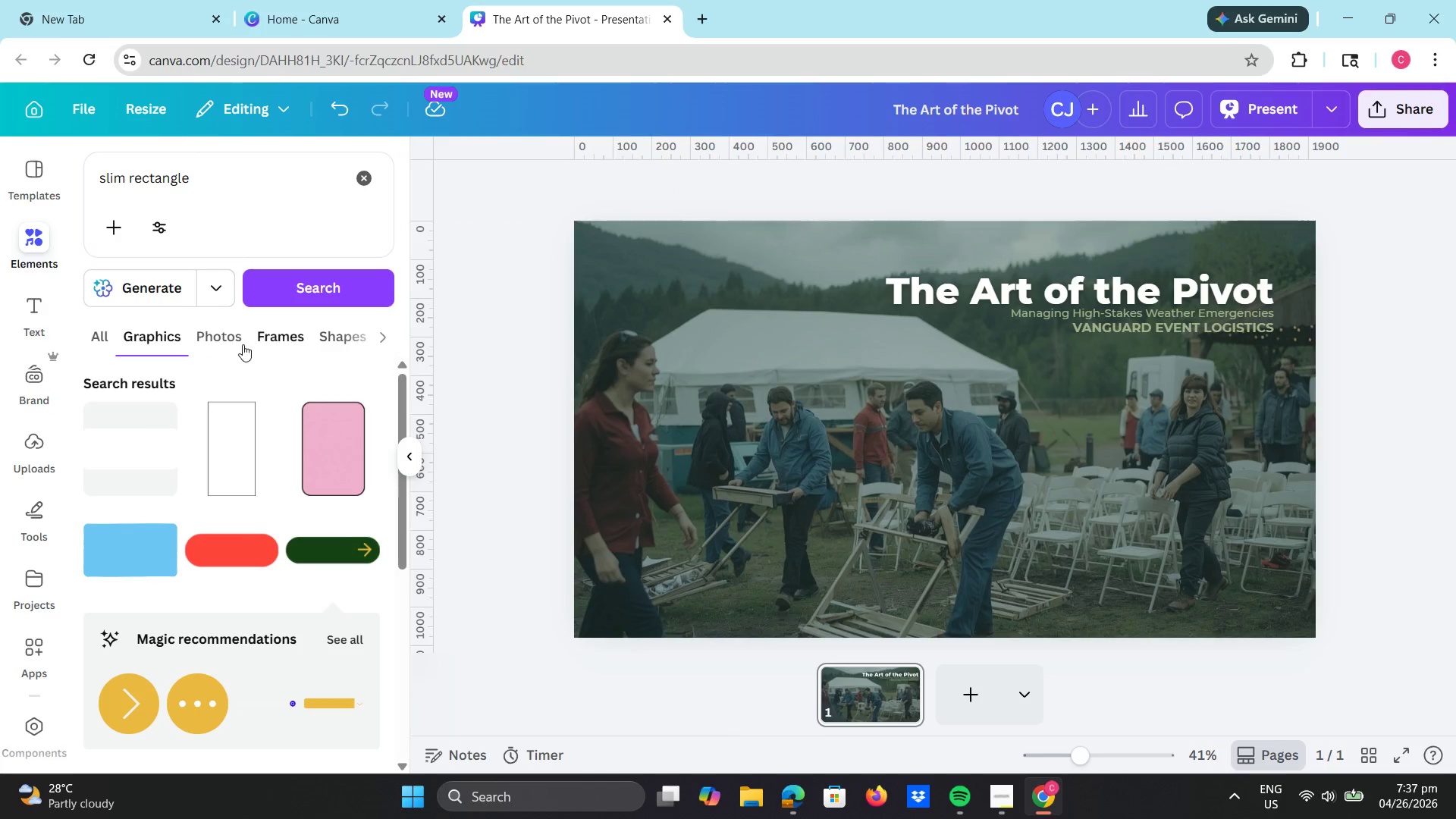 
scroll: coordinate [269, 453], scroll_direction: down, amount: 2.0
 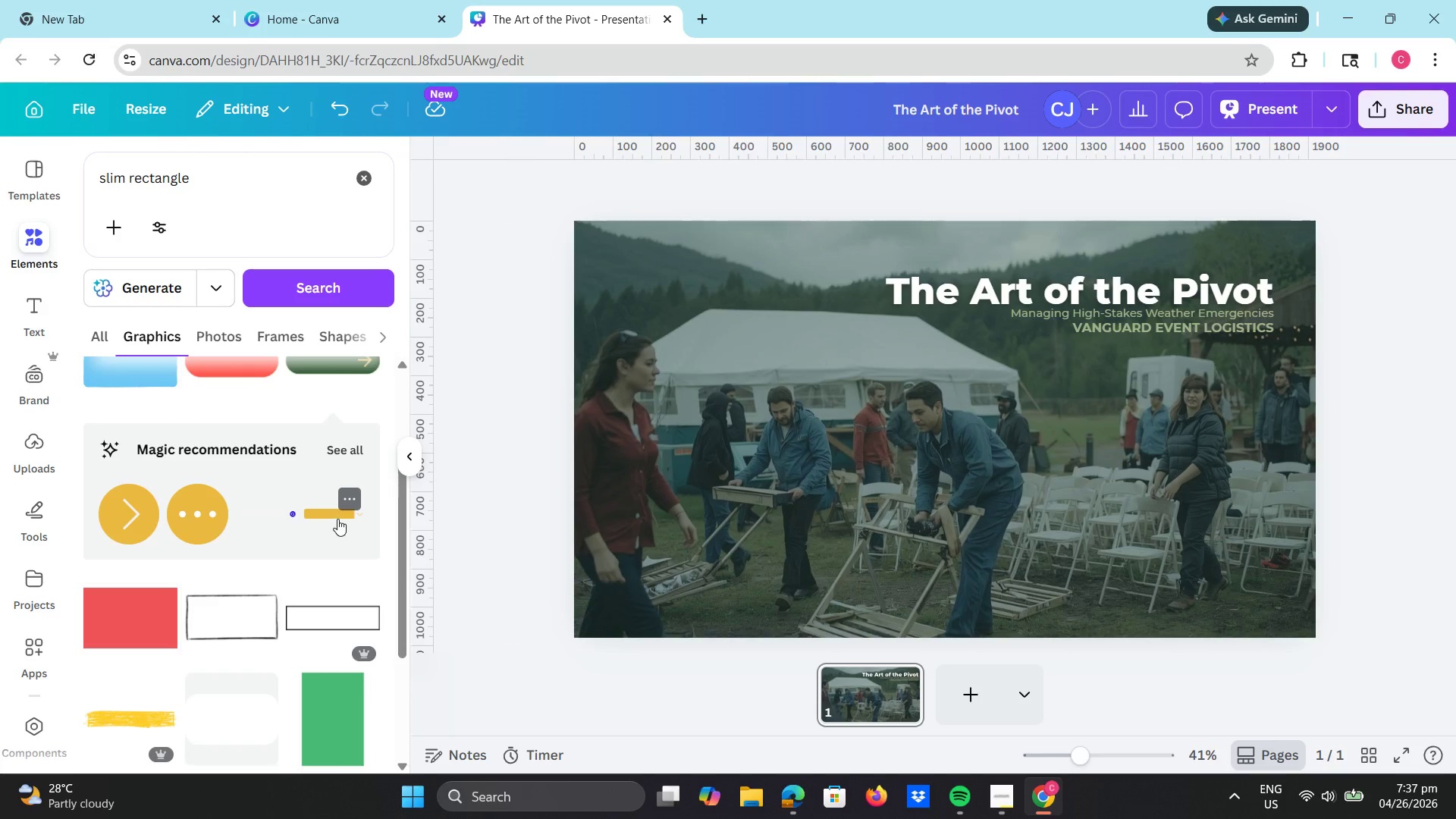 
left_click([337, 518])
 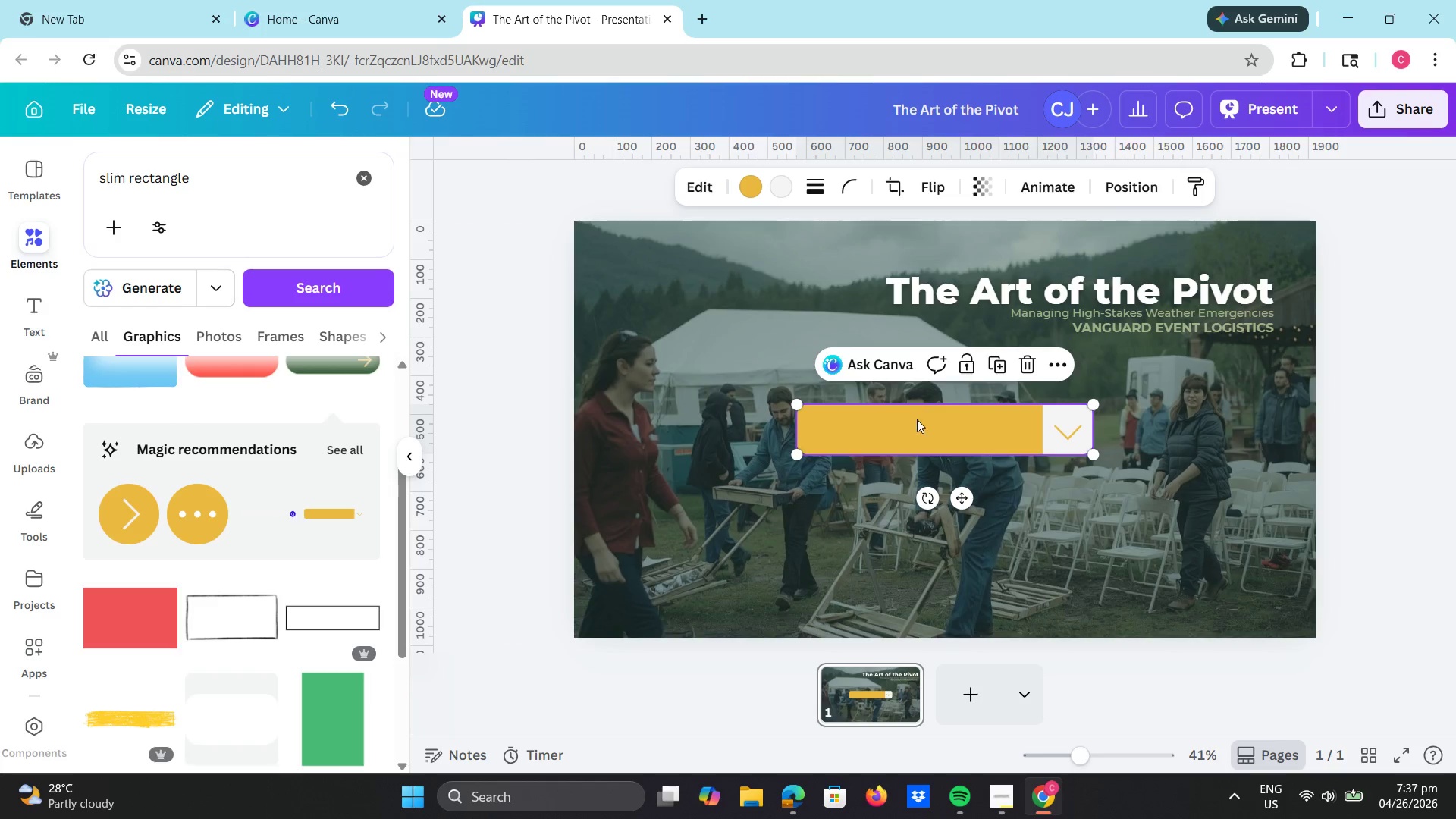 
left_click_drag(start_coordinate=[913, 428], to_coordinate=[666, 328])
 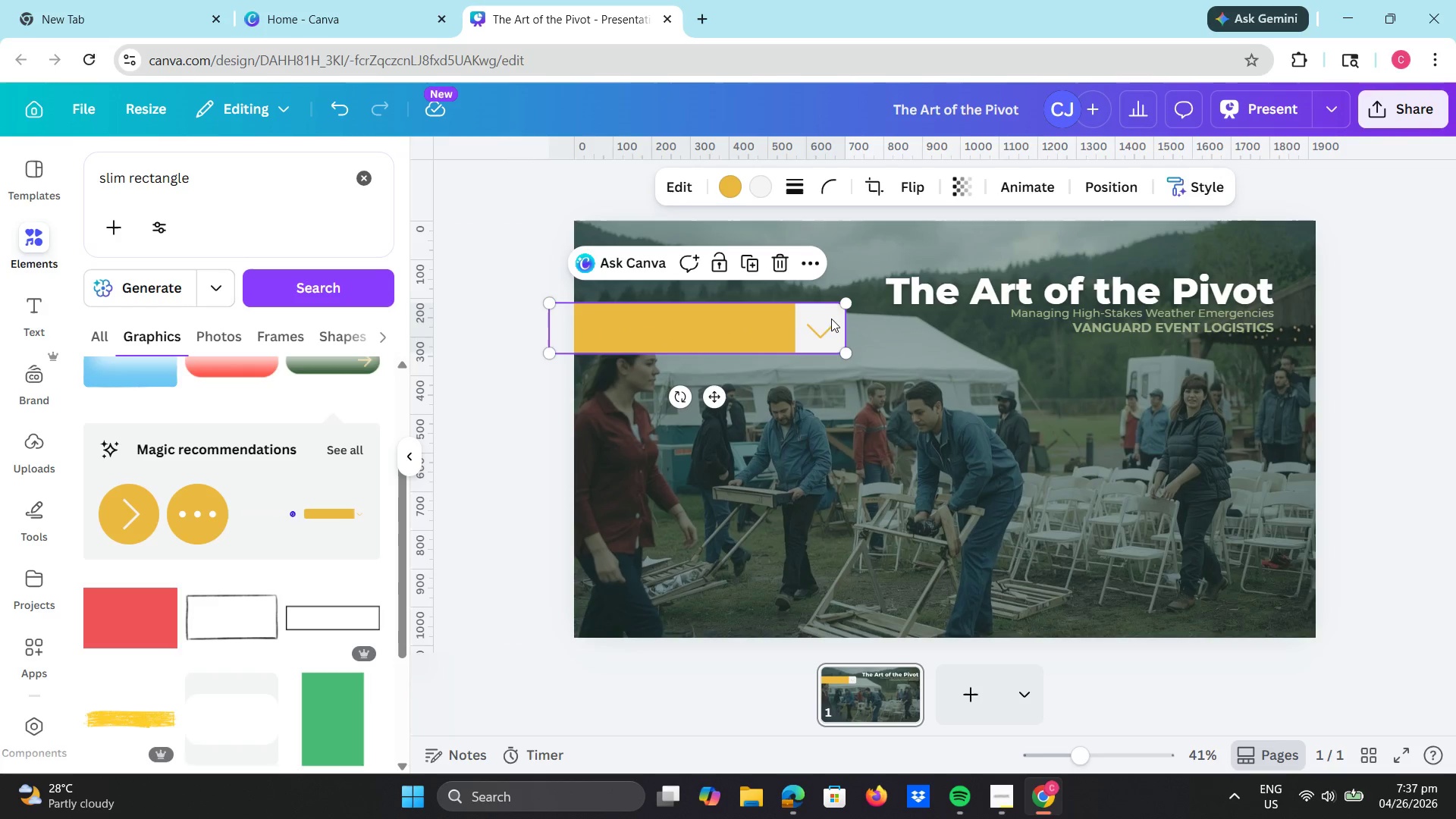 
left_click_drag(start_coordinate=[845, 305], to_coordinate=[1454, 225])
 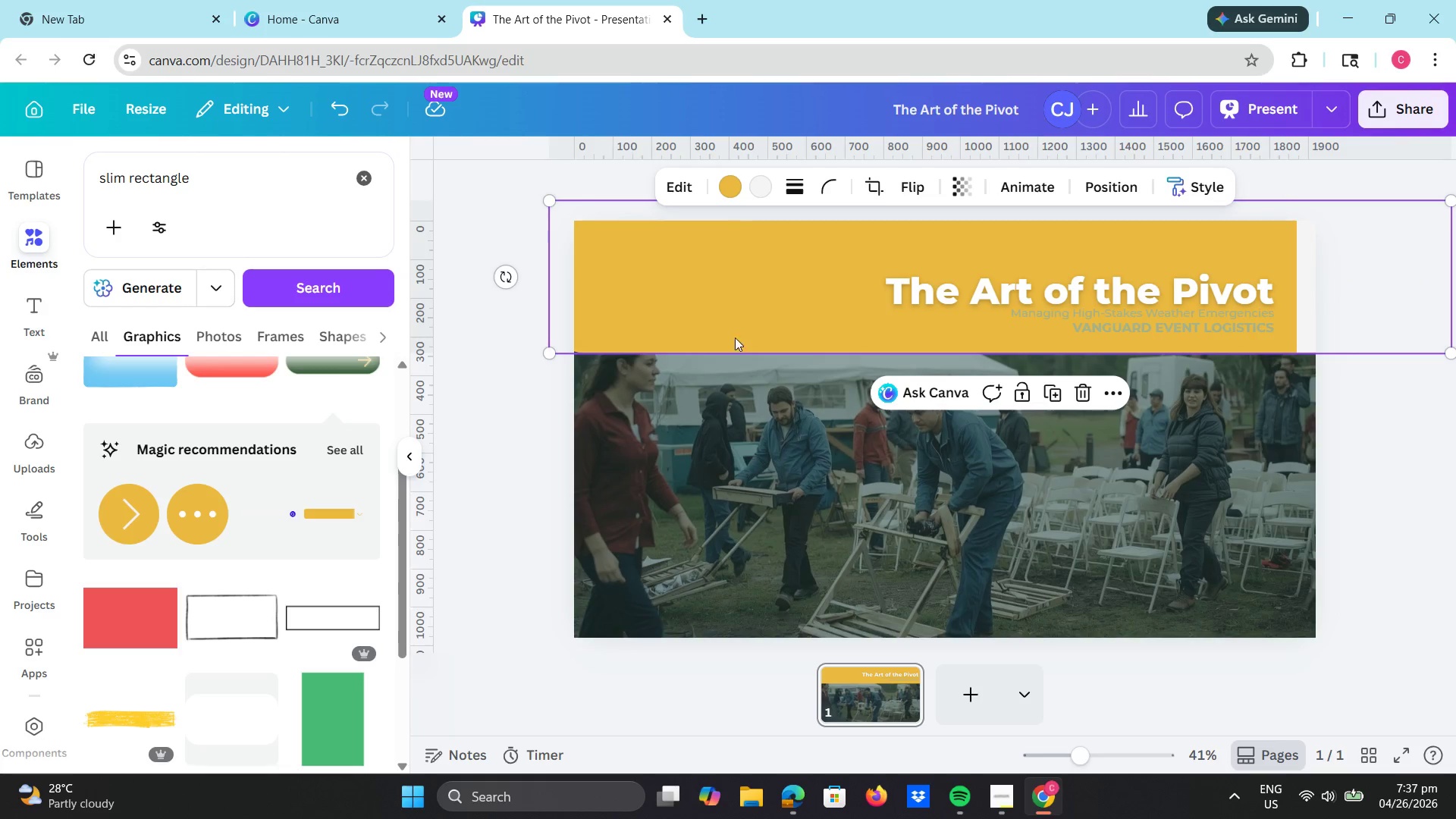 
left_click_drag(start_coordinate=[720, 333], to_coordinate=[736, 334])
 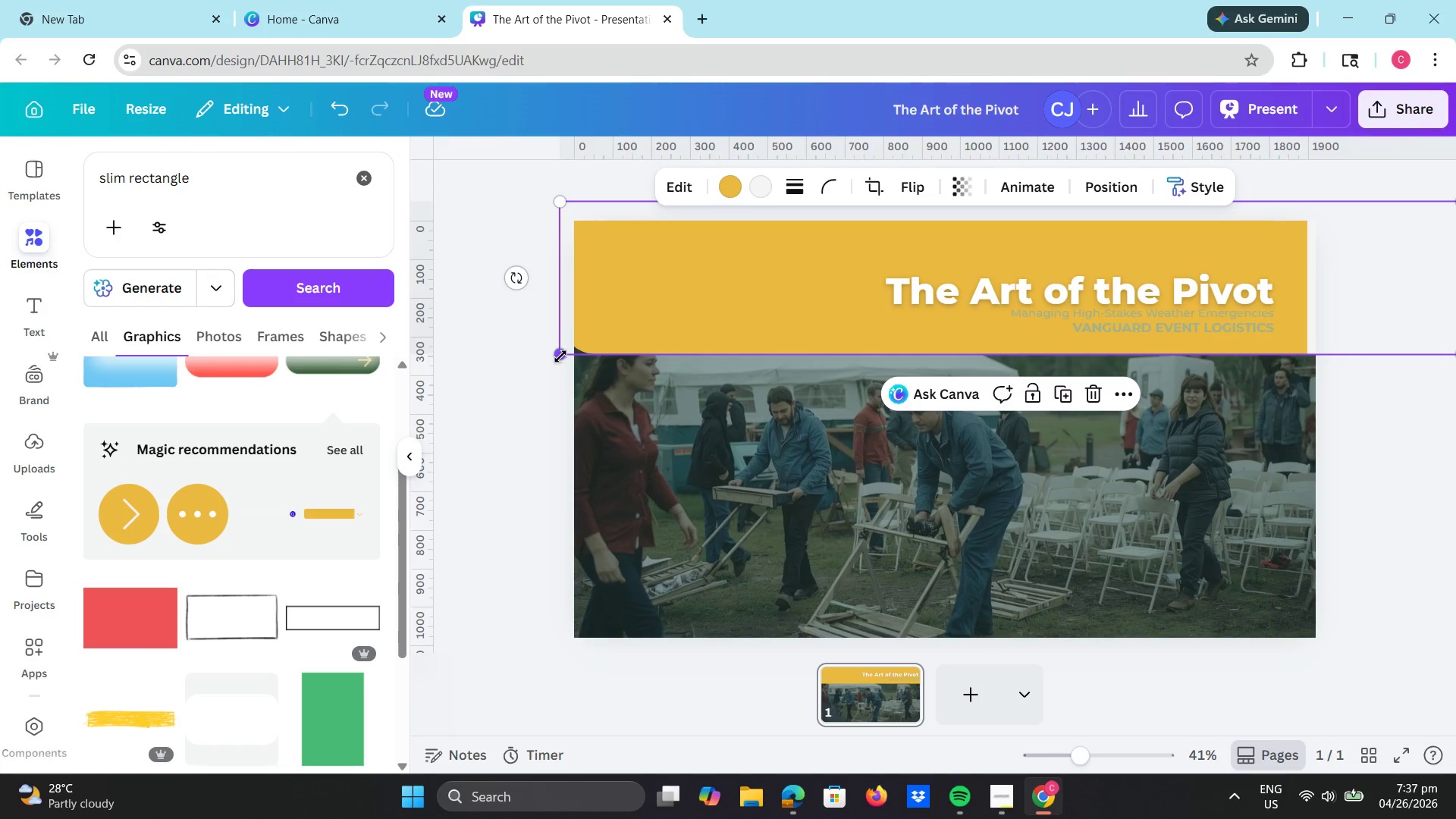 
left_click_drag(start_coordinate=[560, 356], to_coordinate=[511, 365])
 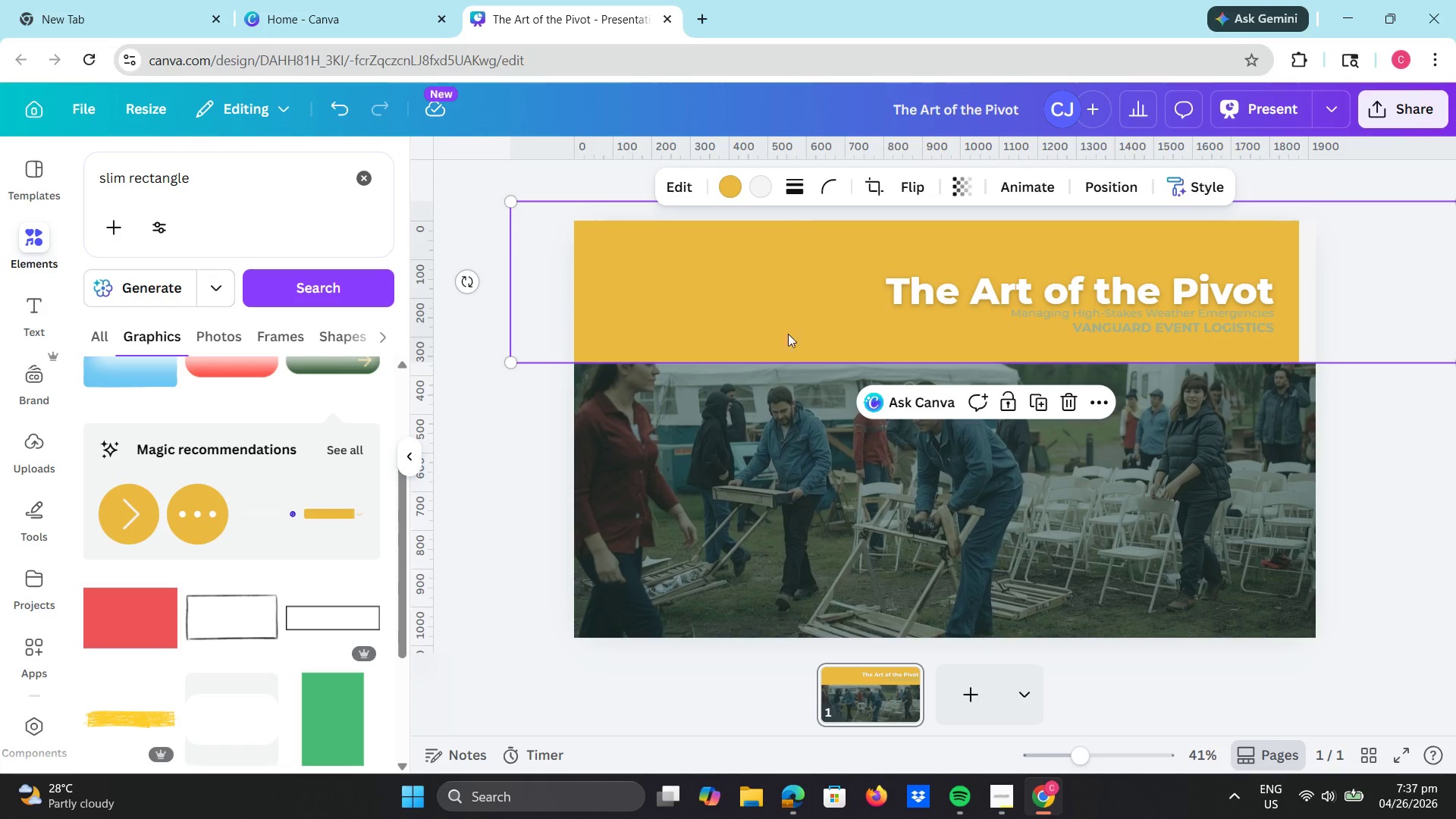 
left_click_drag(start_coordinate=[720, 334], to_coordinate=[742, 325])
 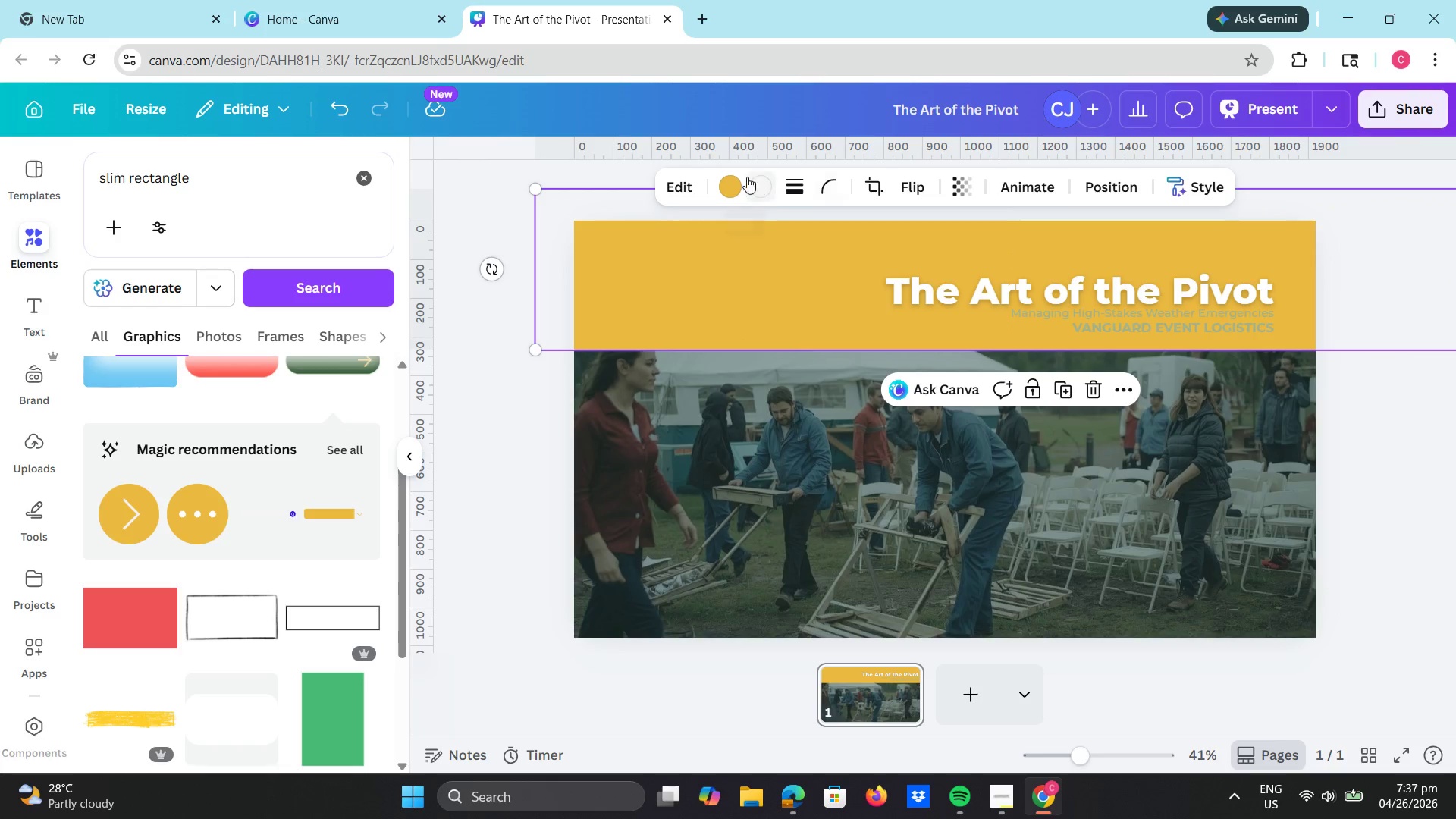 
left_click([723, 187])
 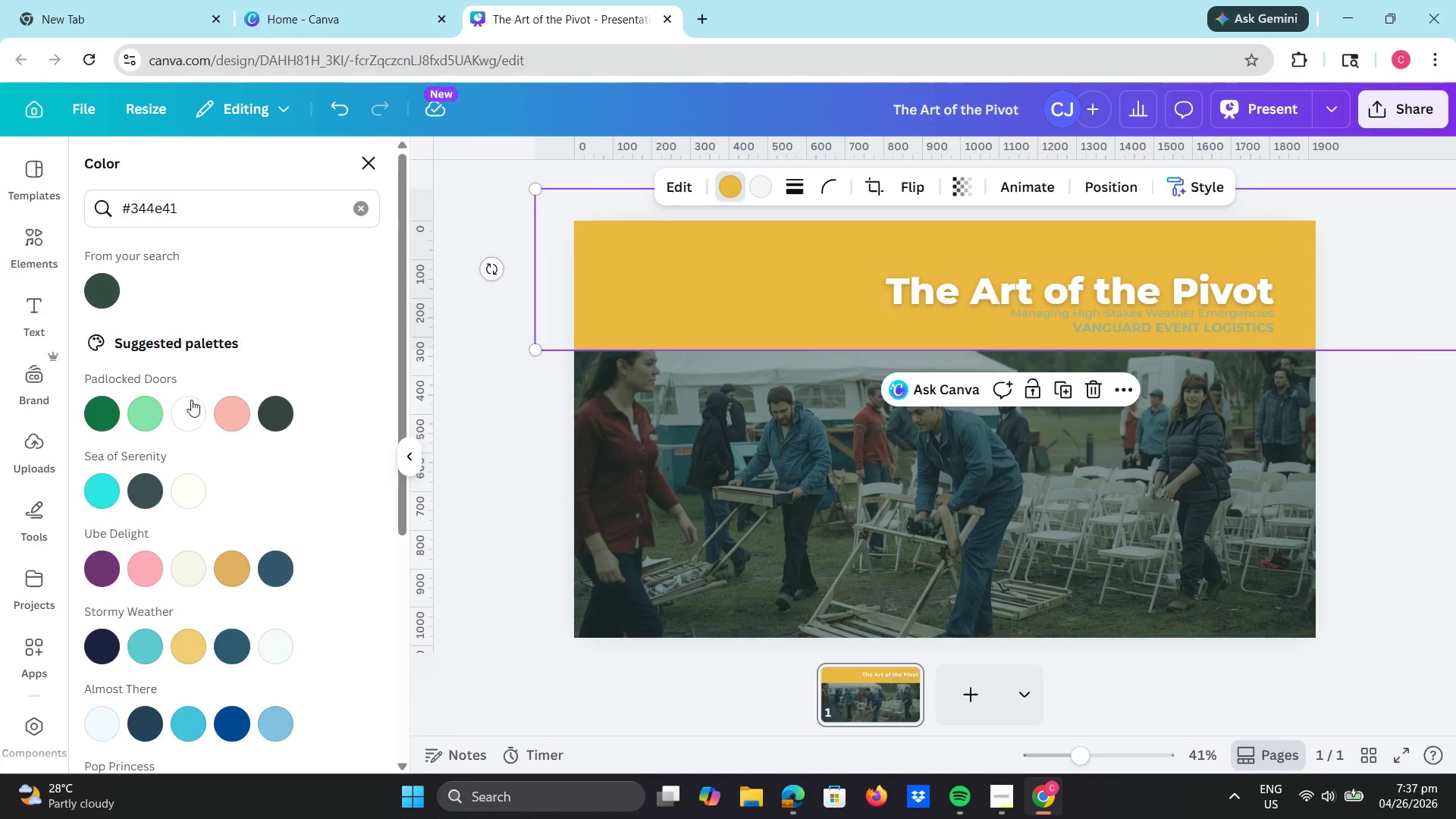 
left_click([193, 402])
 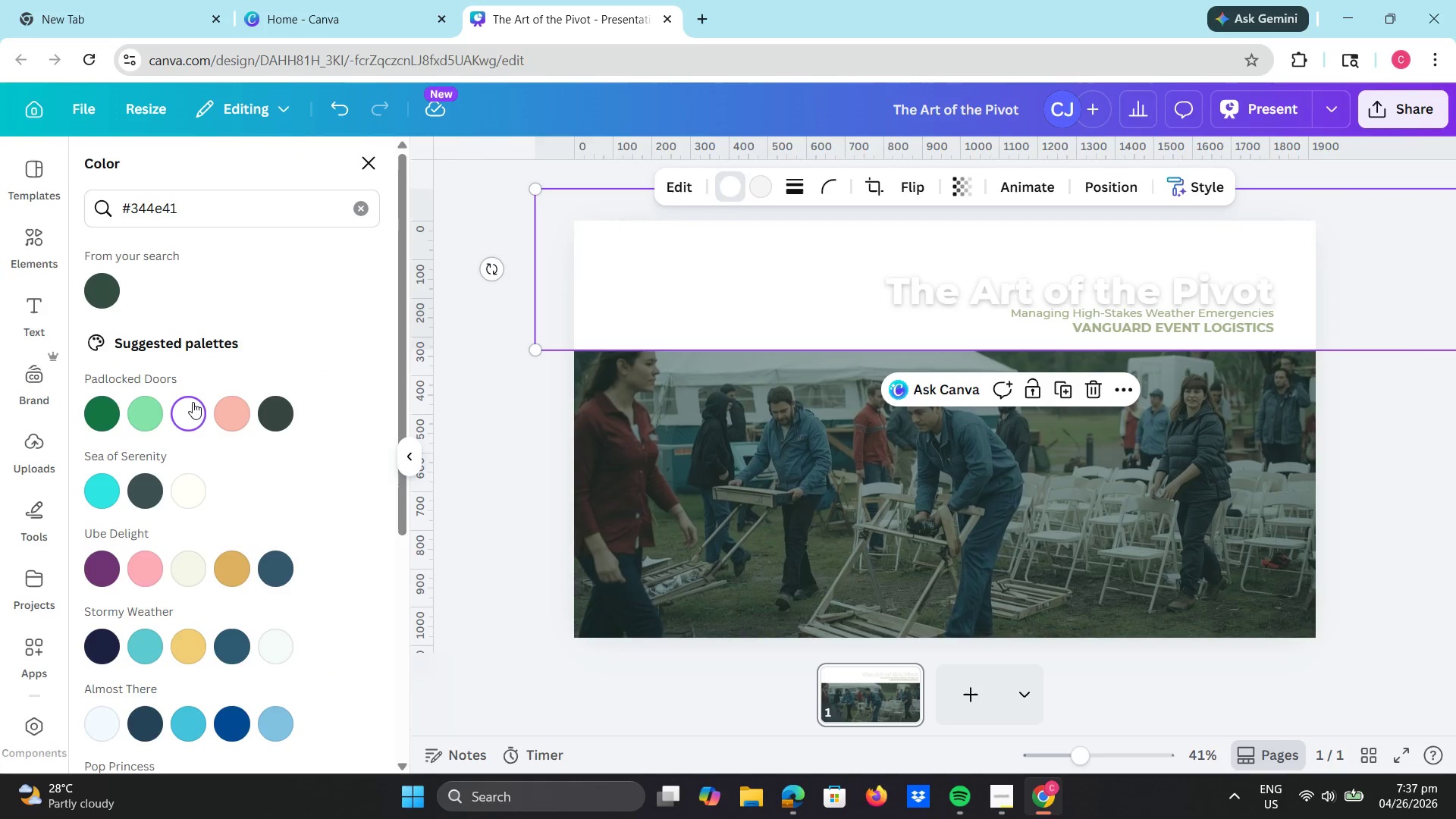 
left_click([88, 412])
 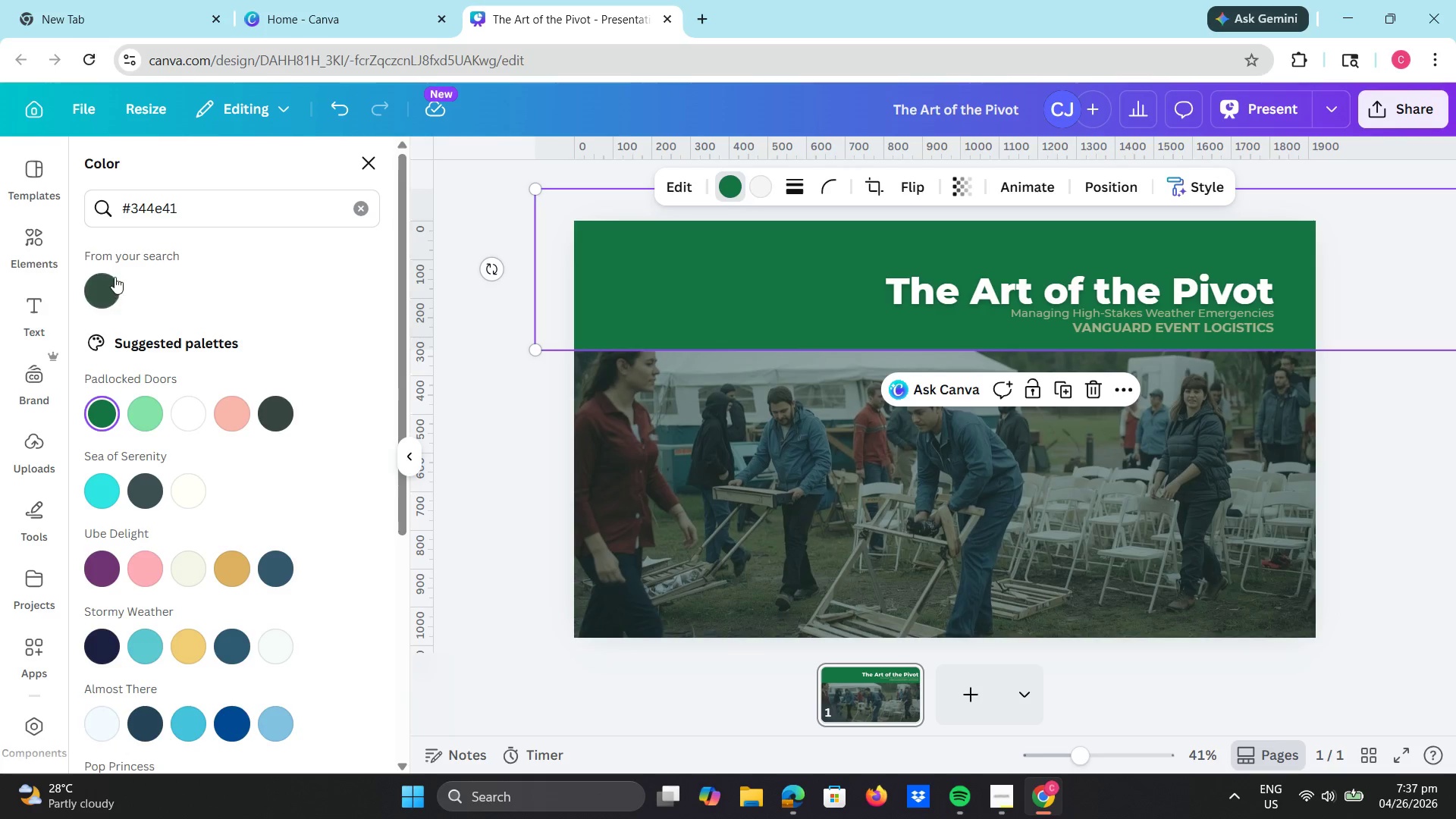 
left_click([94, 283])
 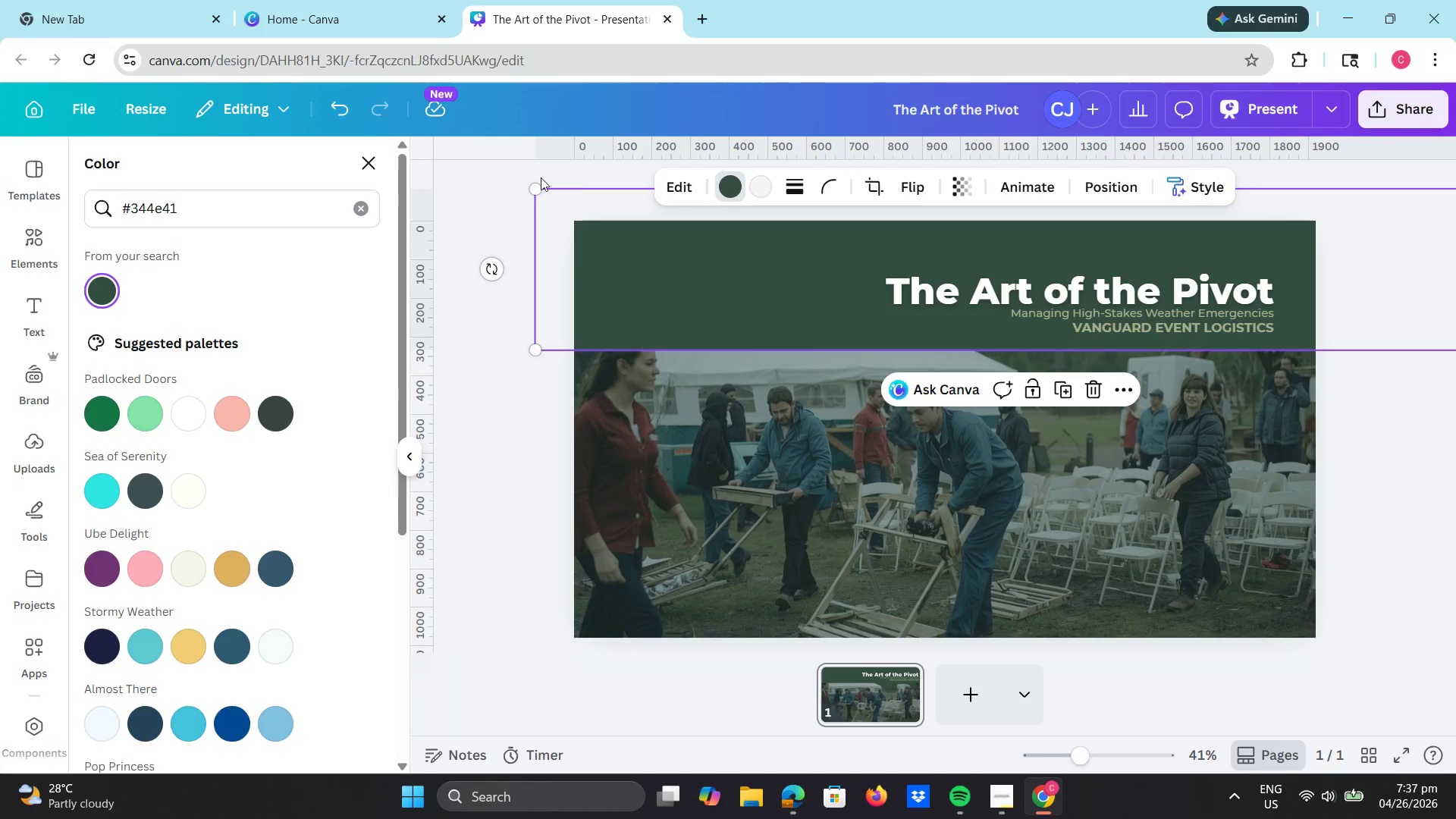 
left_click_drag(start_coordinate=[535, 192], to_coordinate=[541, 260])
 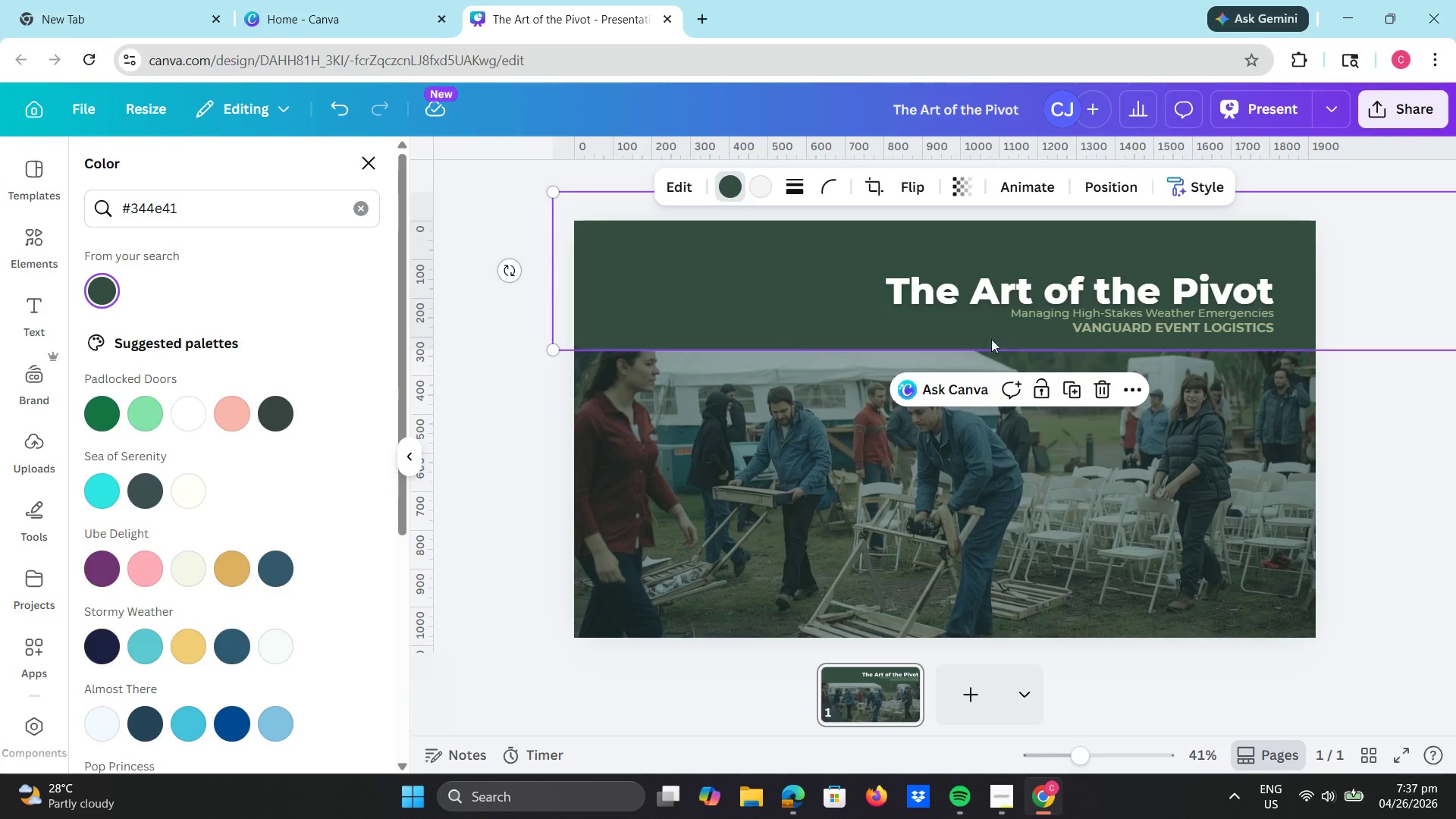 
left_click_drag(start_coordinate=[974, 308], to_coordinate=[971, 303])
 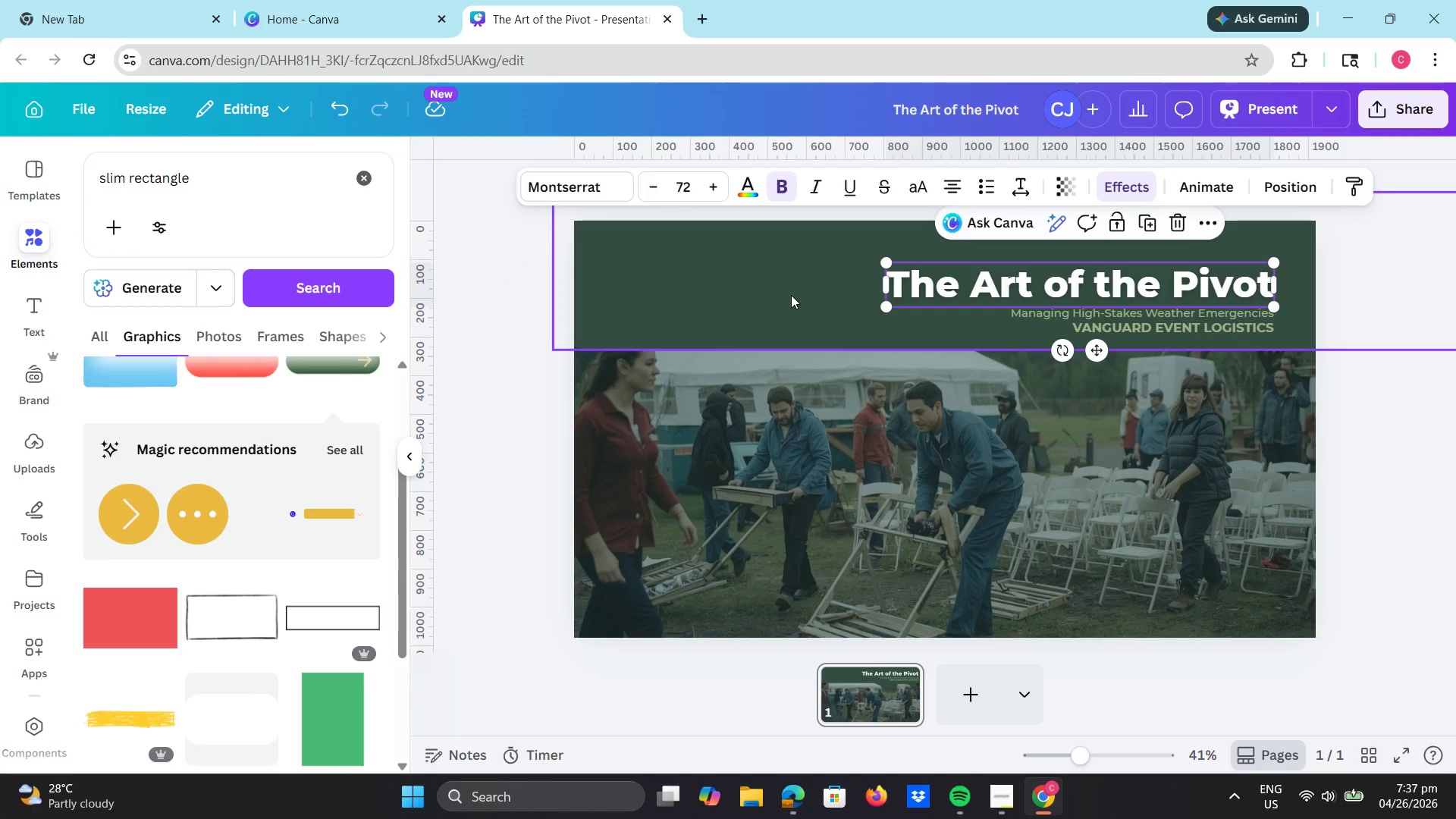 
left_click_drag(start_coordinate=[791, 293], to_coordinate=[771, 383])
 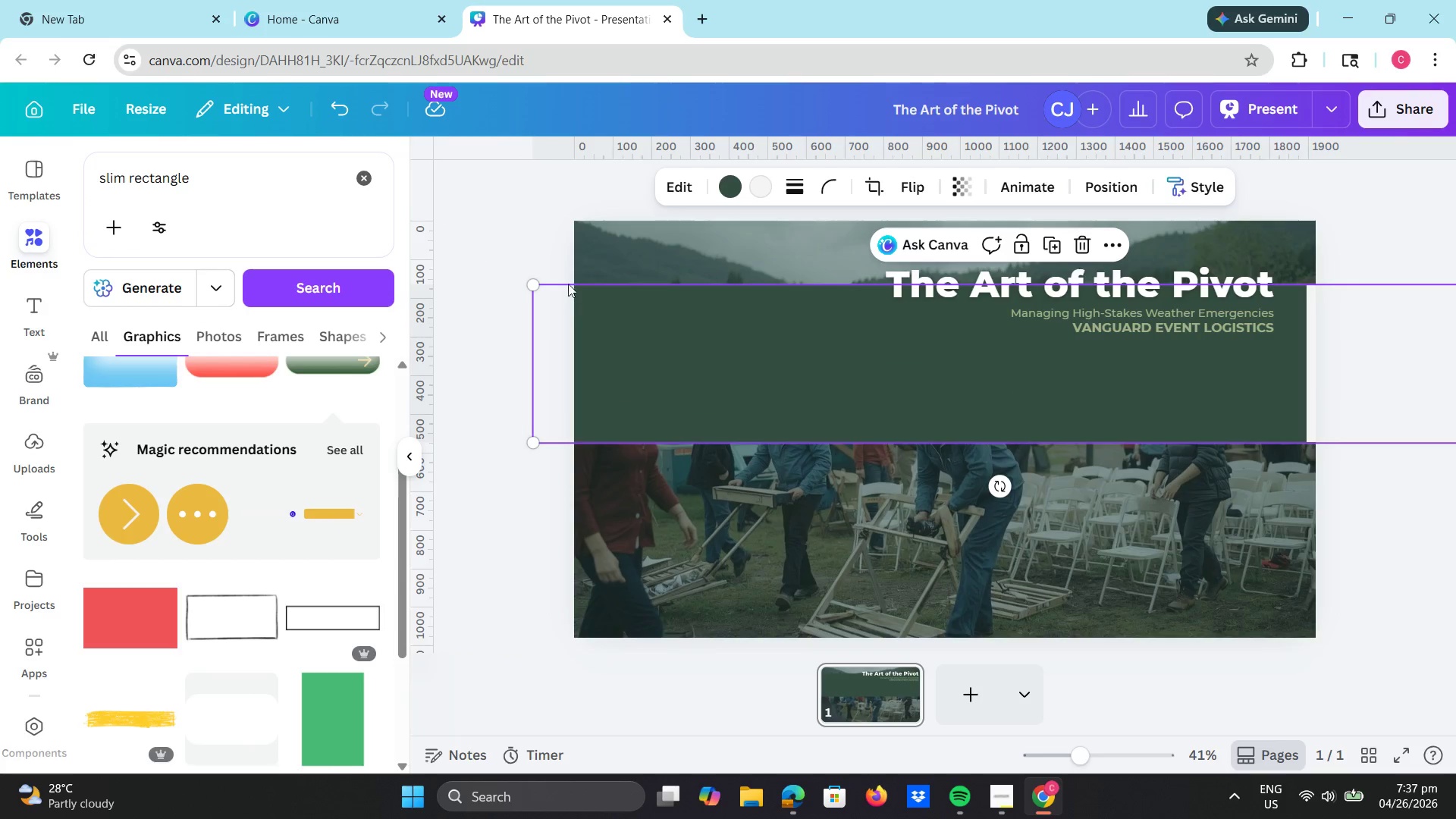 
left_click_drag(start_coordinate=[532, 280], to_coordinate=[783, 393])
 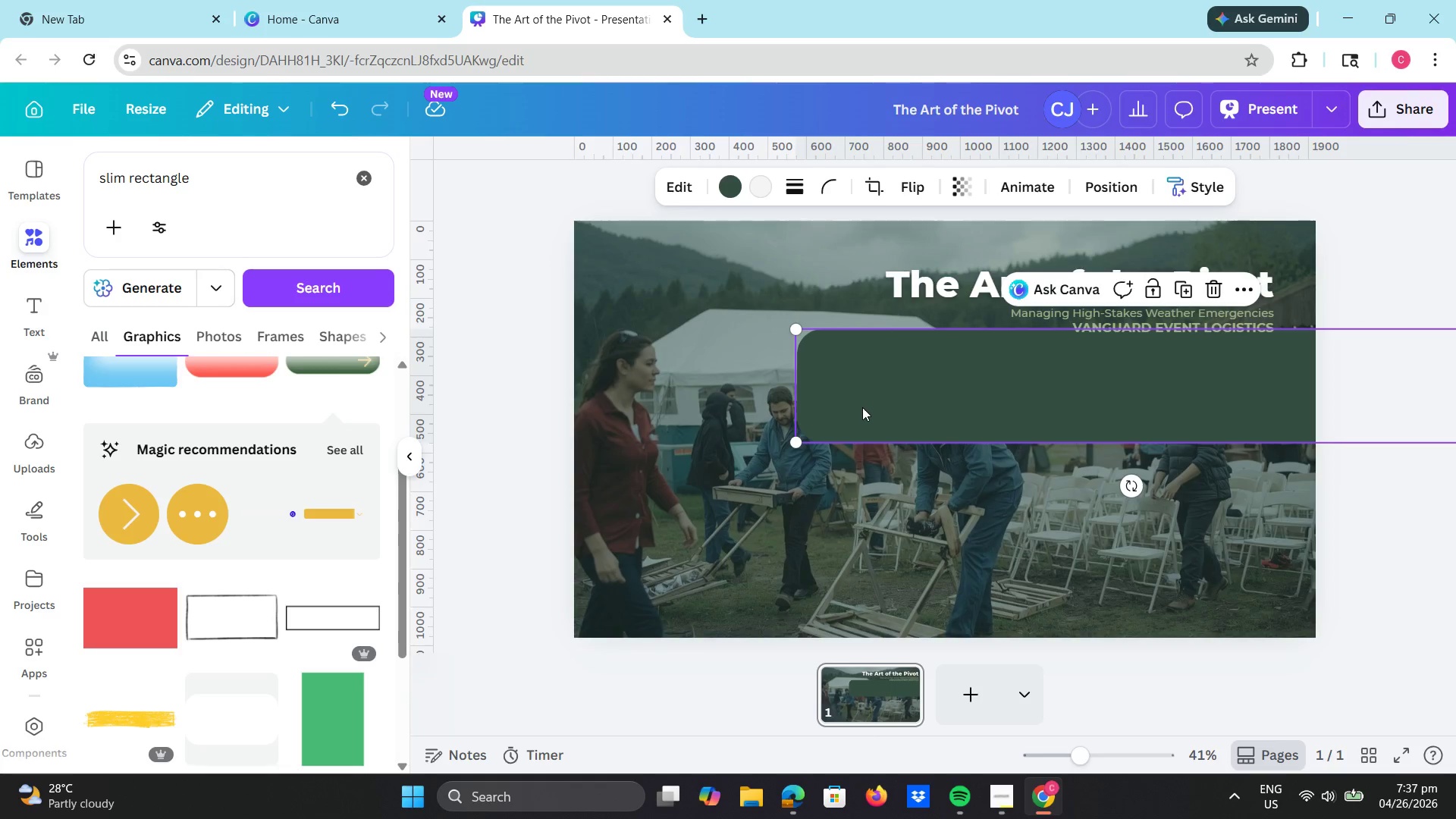 
left_click_drag(start_coordinate=[862, 407], to_coordinate=[828, 324])
 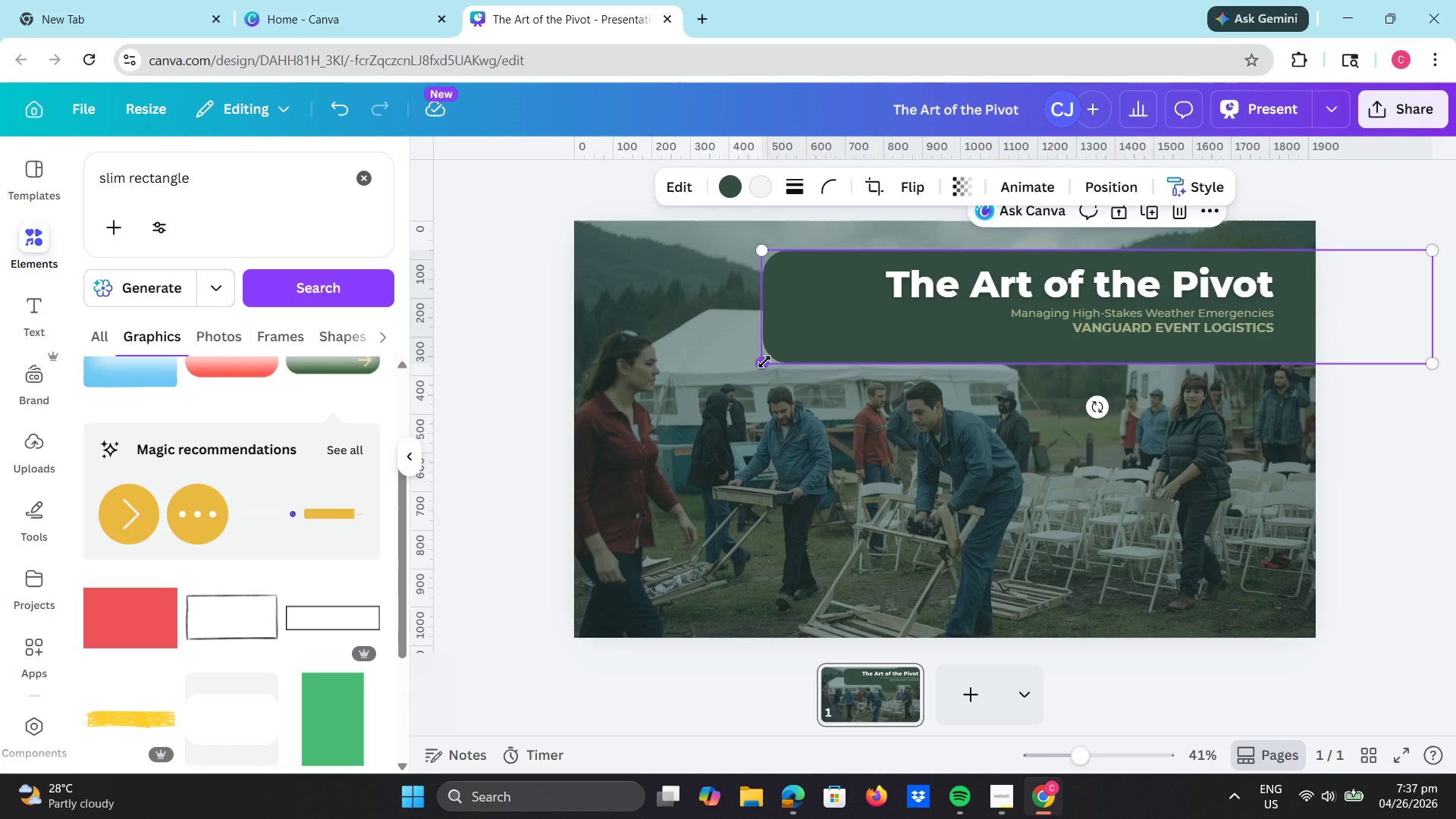 
left_click_drag(start_coordinate=[764, 362], to_coordinate=[430, 331])
 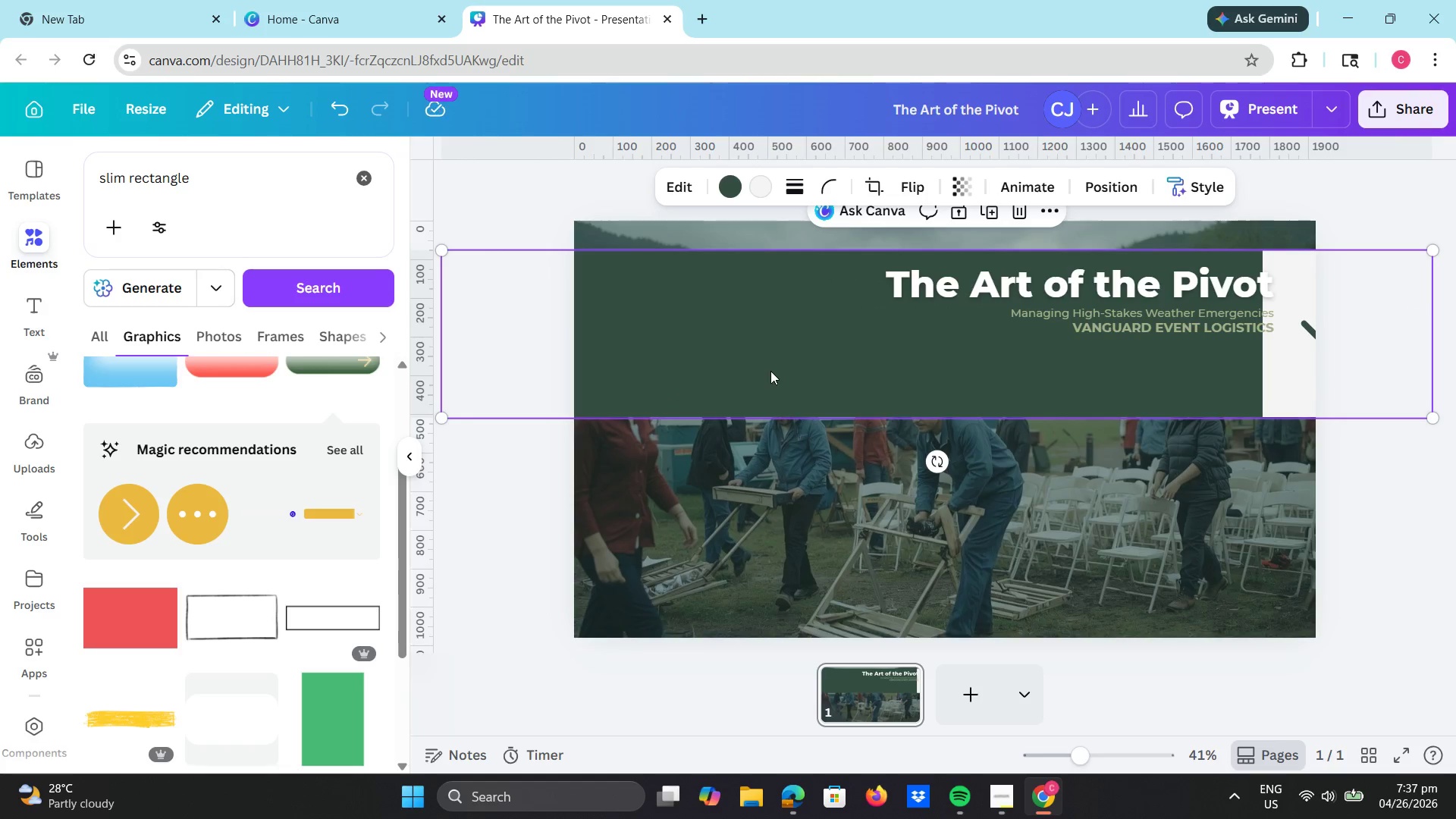 
left_click_drag(start_coordinate=[770, 371], to_coordinate=[853, 356])
 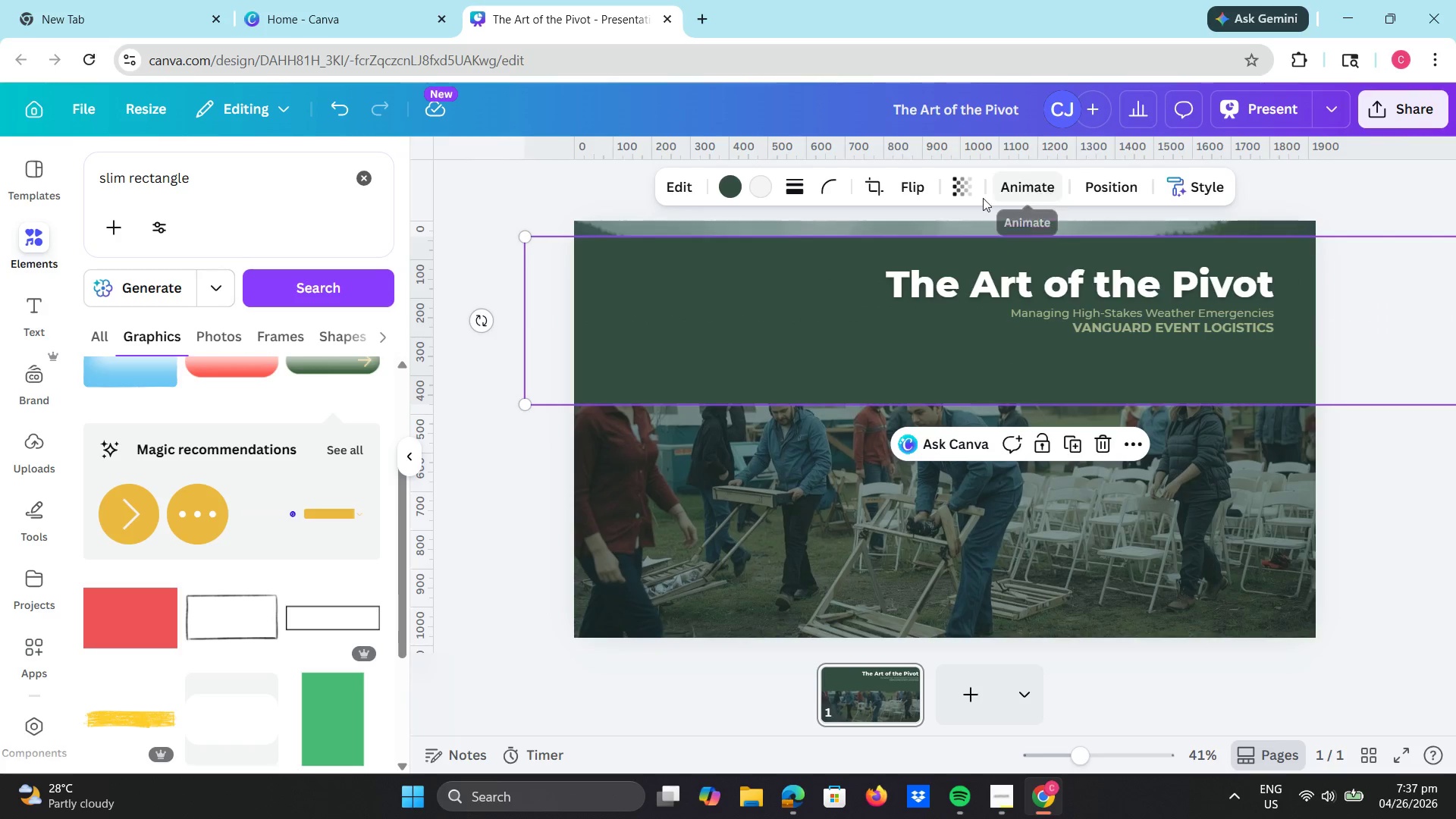 
left_click([960, 184])
 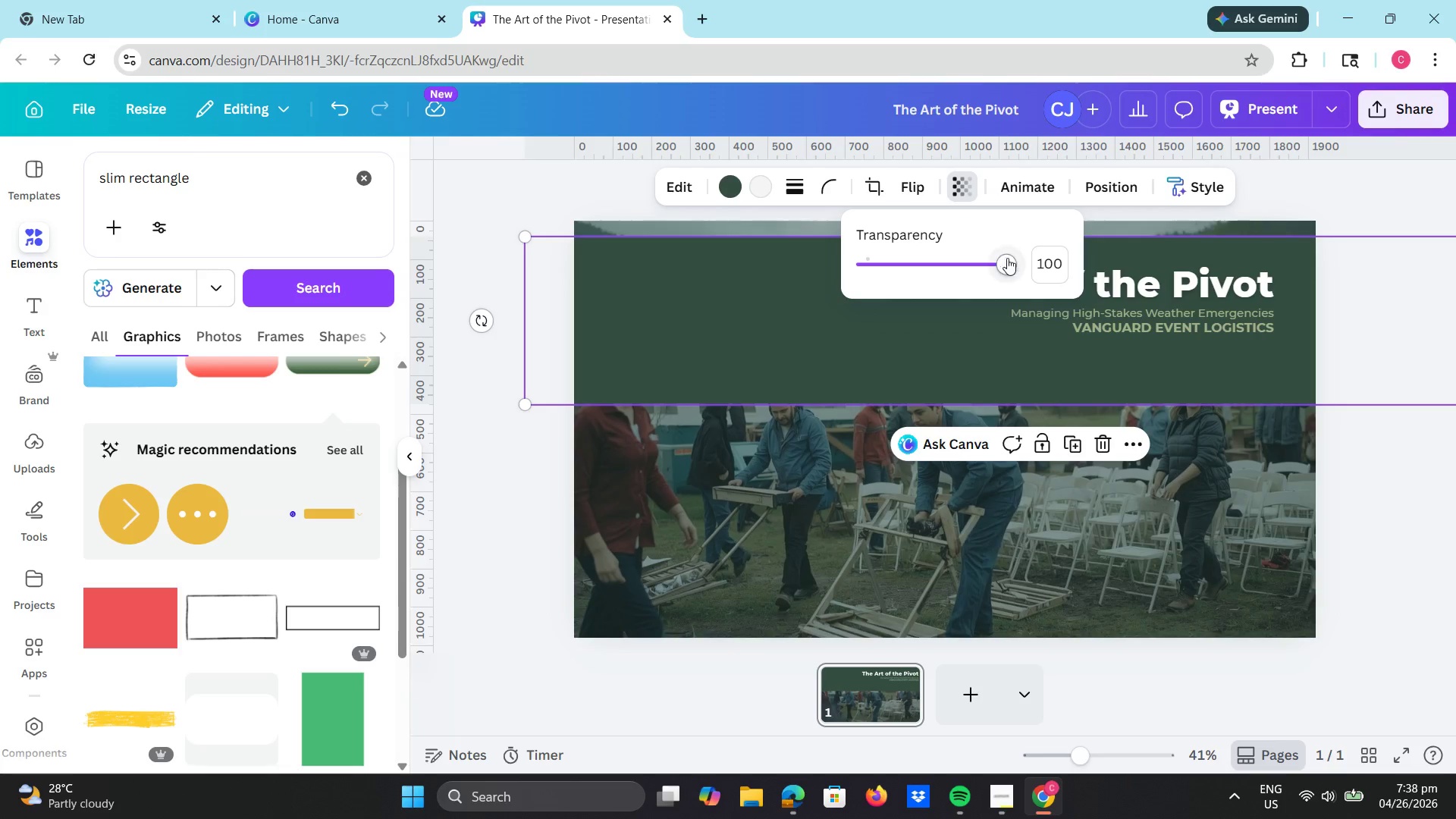 
left_click_drag(start_coordinate=[1008, 259], to_coordinate=[989, 259])
 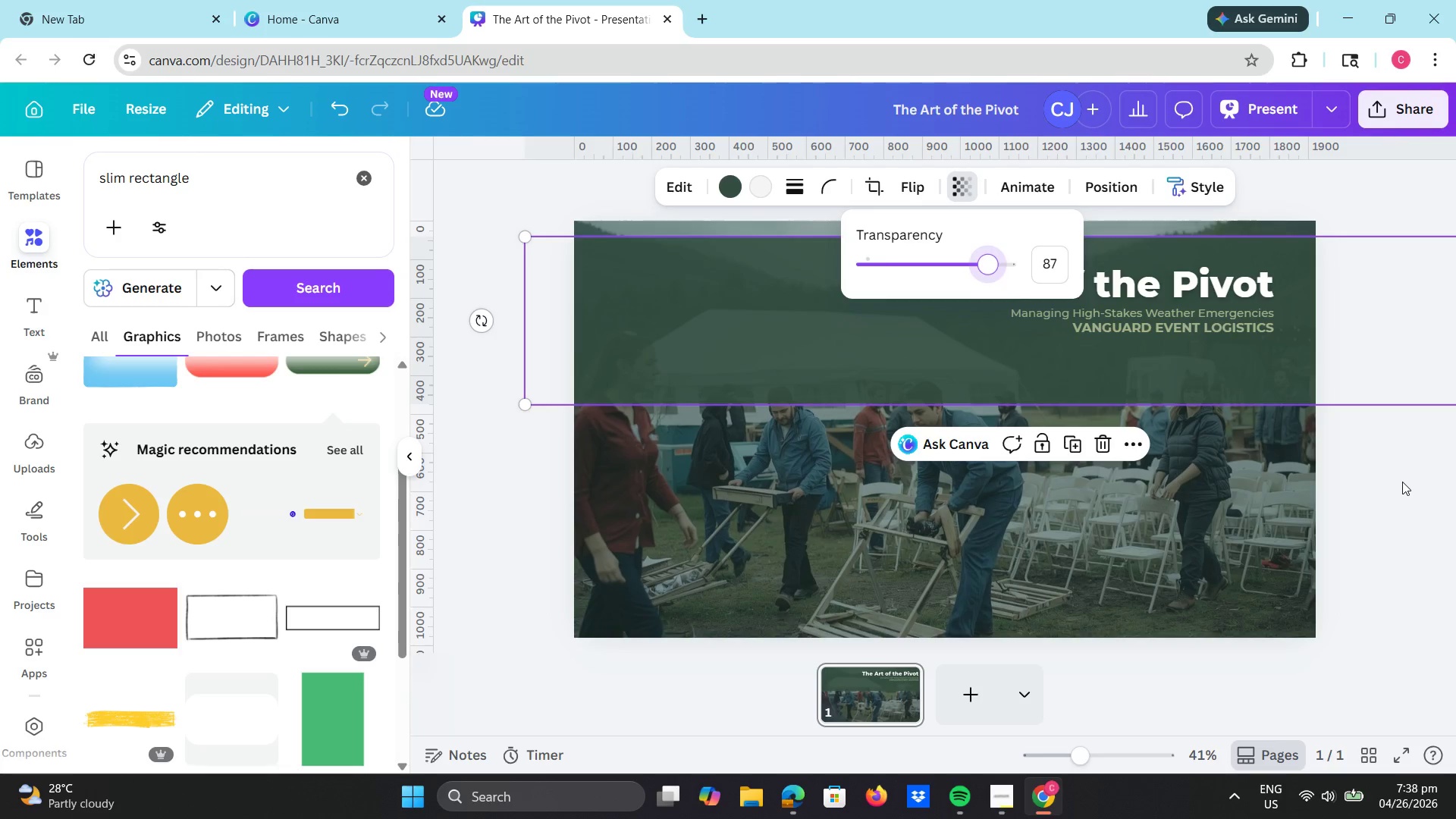 
left_click([1402, 485])
 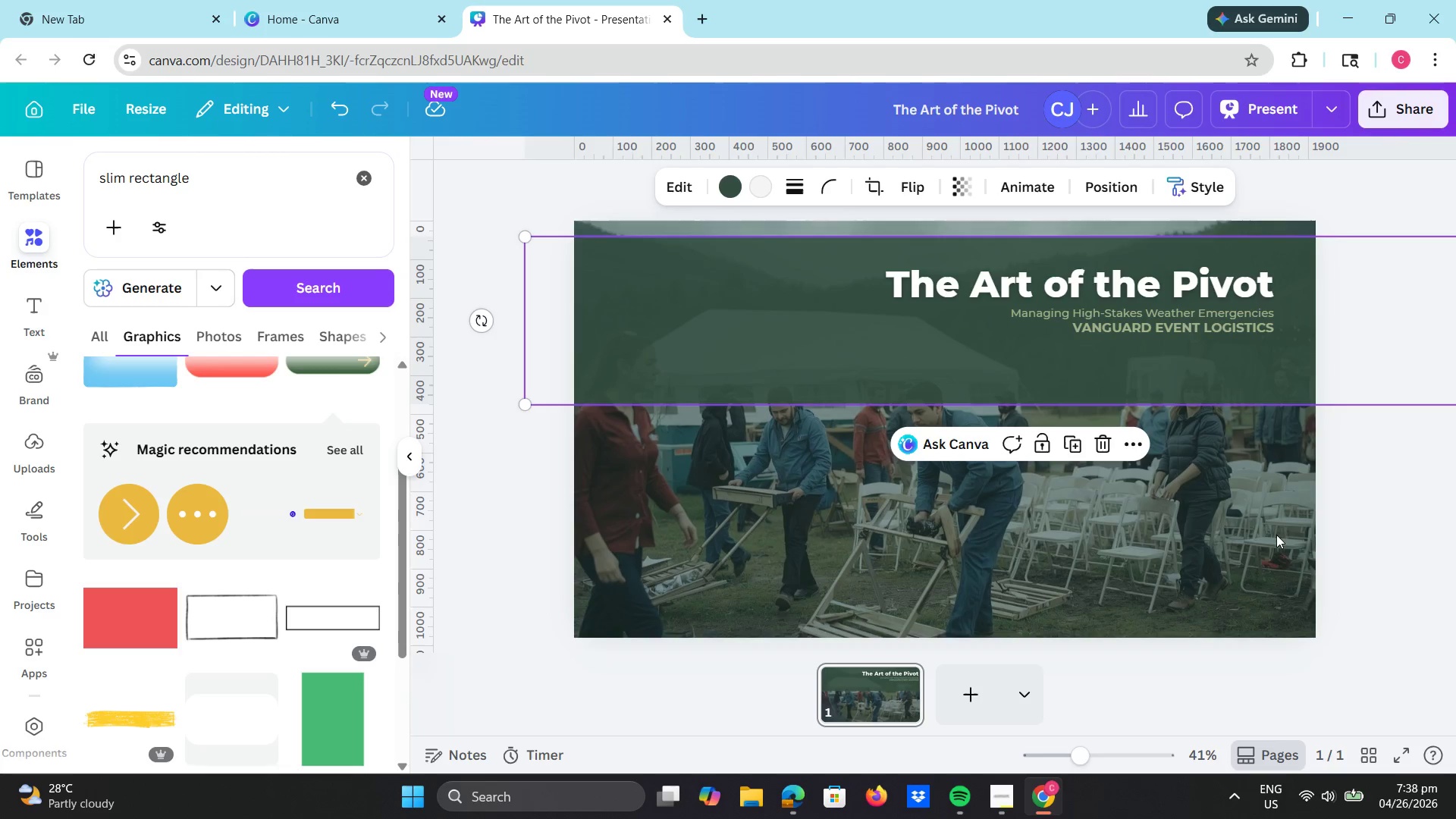 
left_click([1188, 532])
 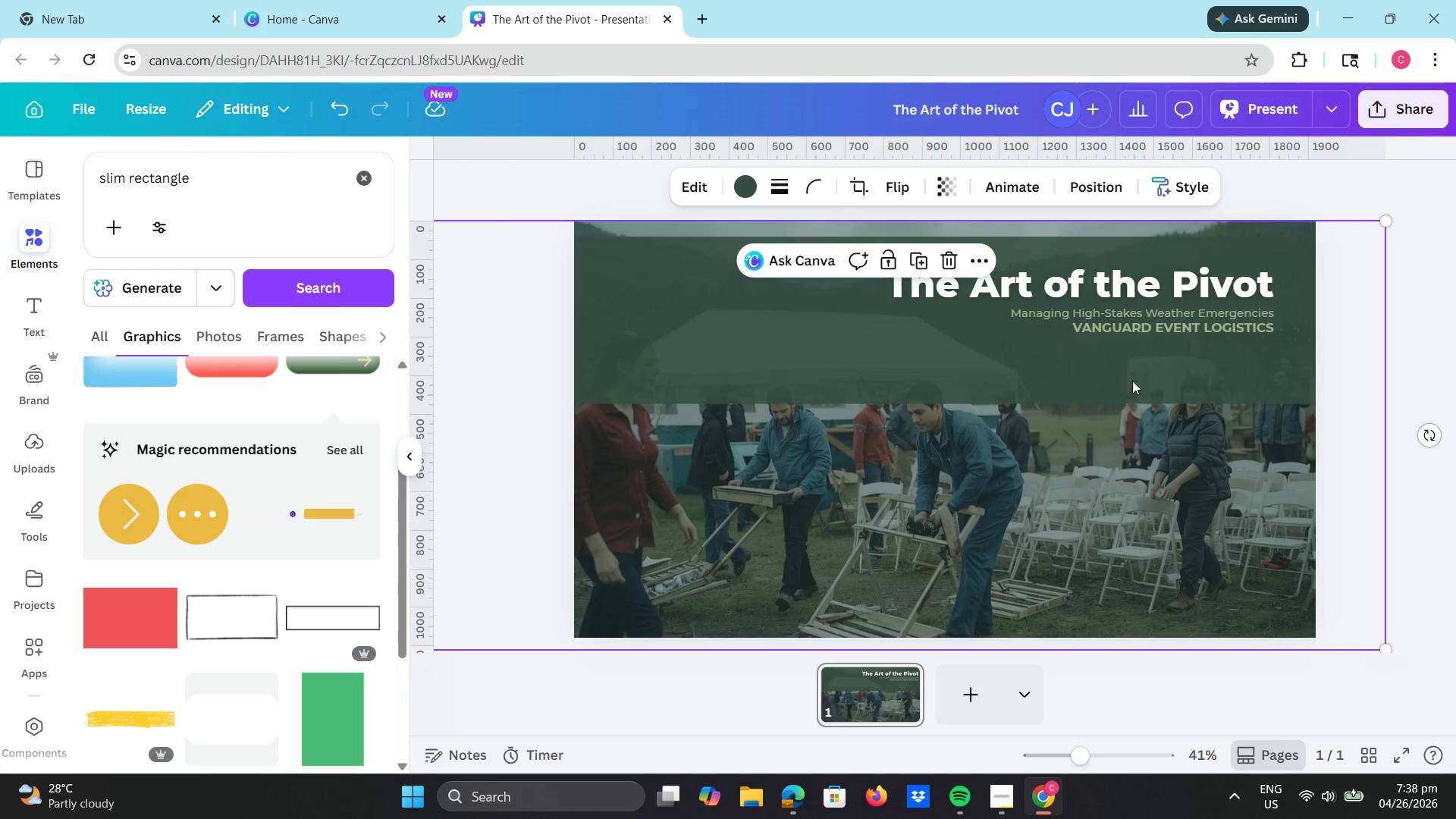 
left_click([1131, 377])
 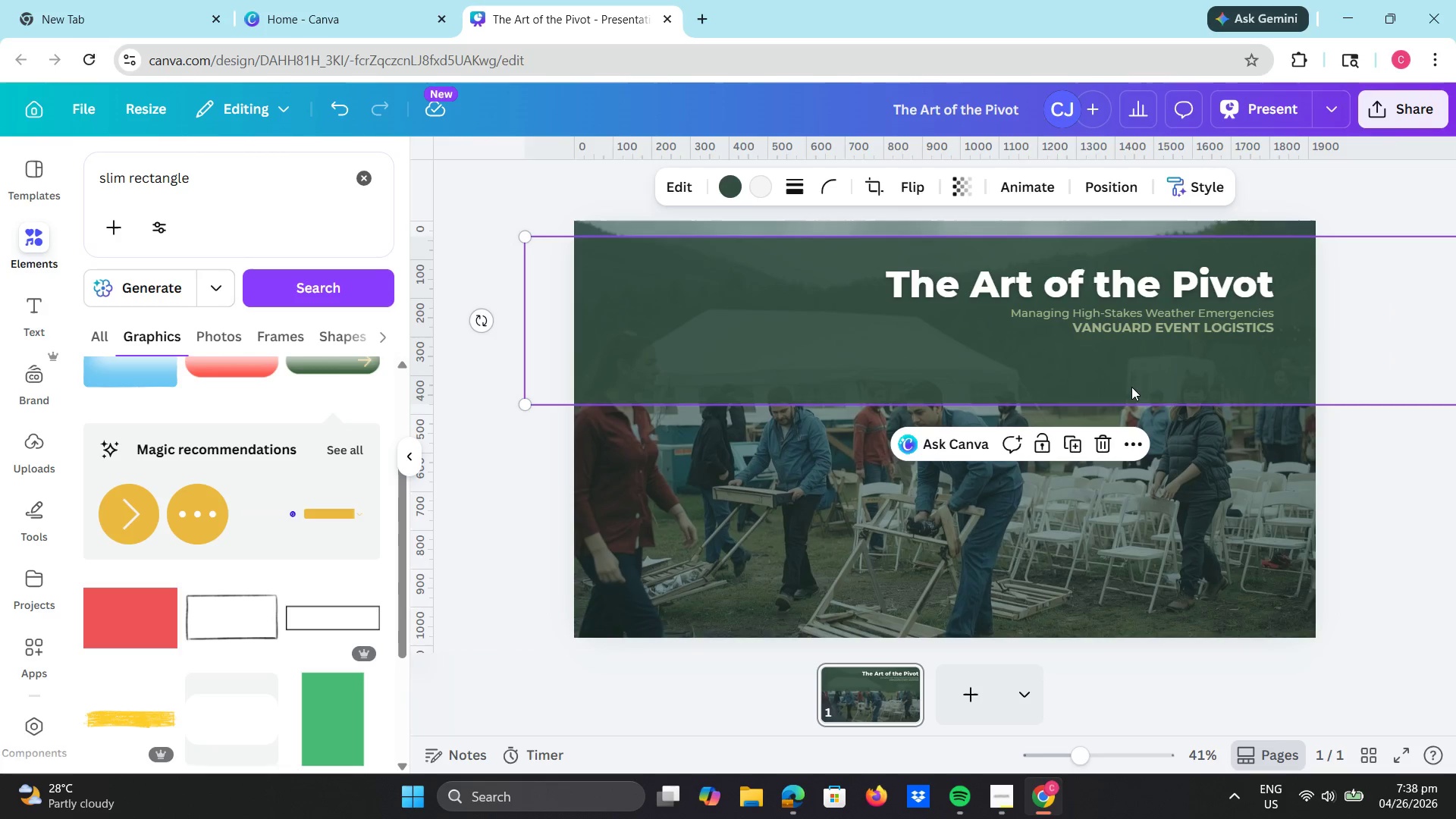 
left_click_drag(start_coordinate=[1131, 386], to_coordinate=[1123, 494])
 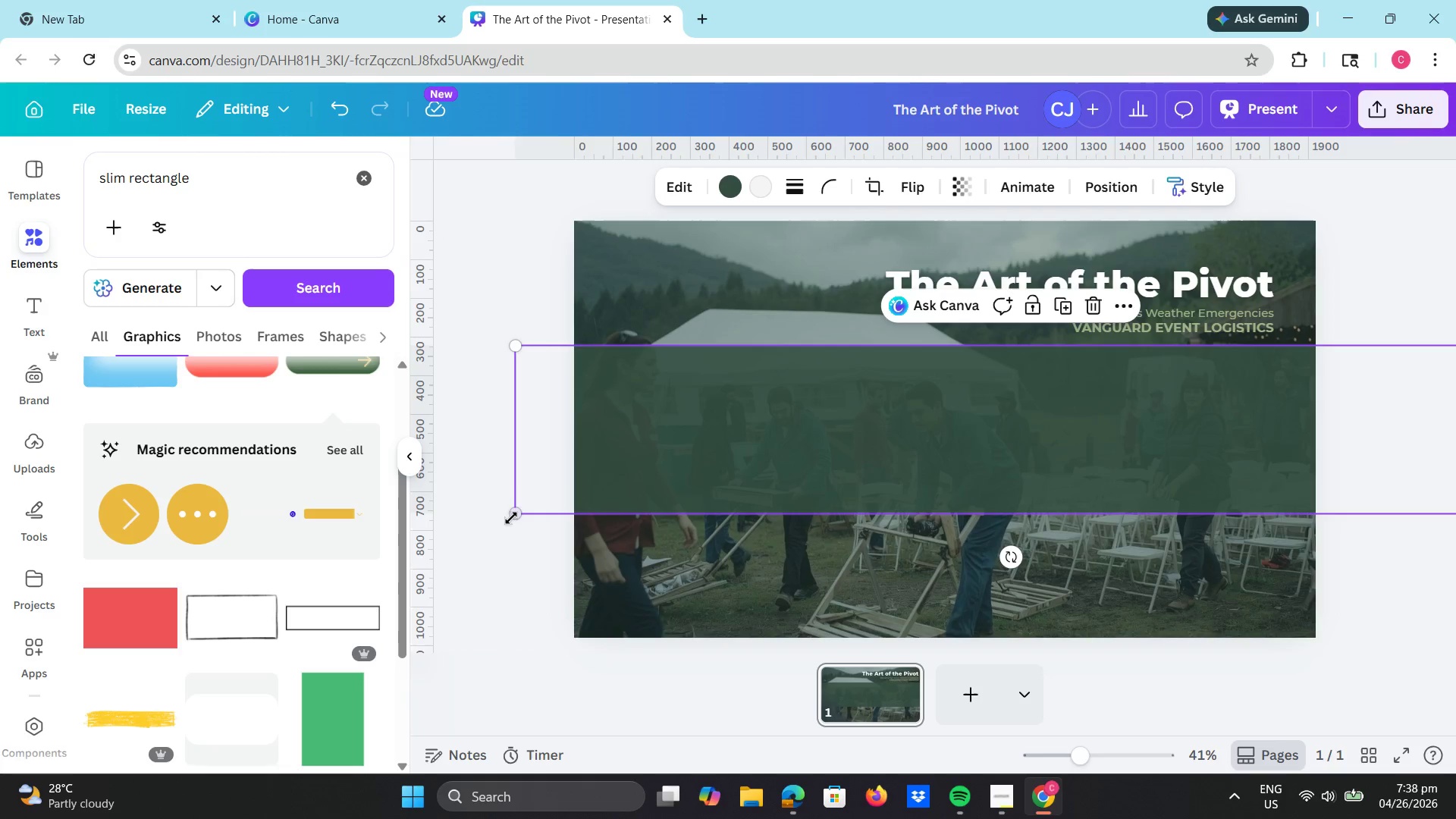 
left_click_drag(start_coordinate=[509, 516], to_coordinate=[633, 446])
 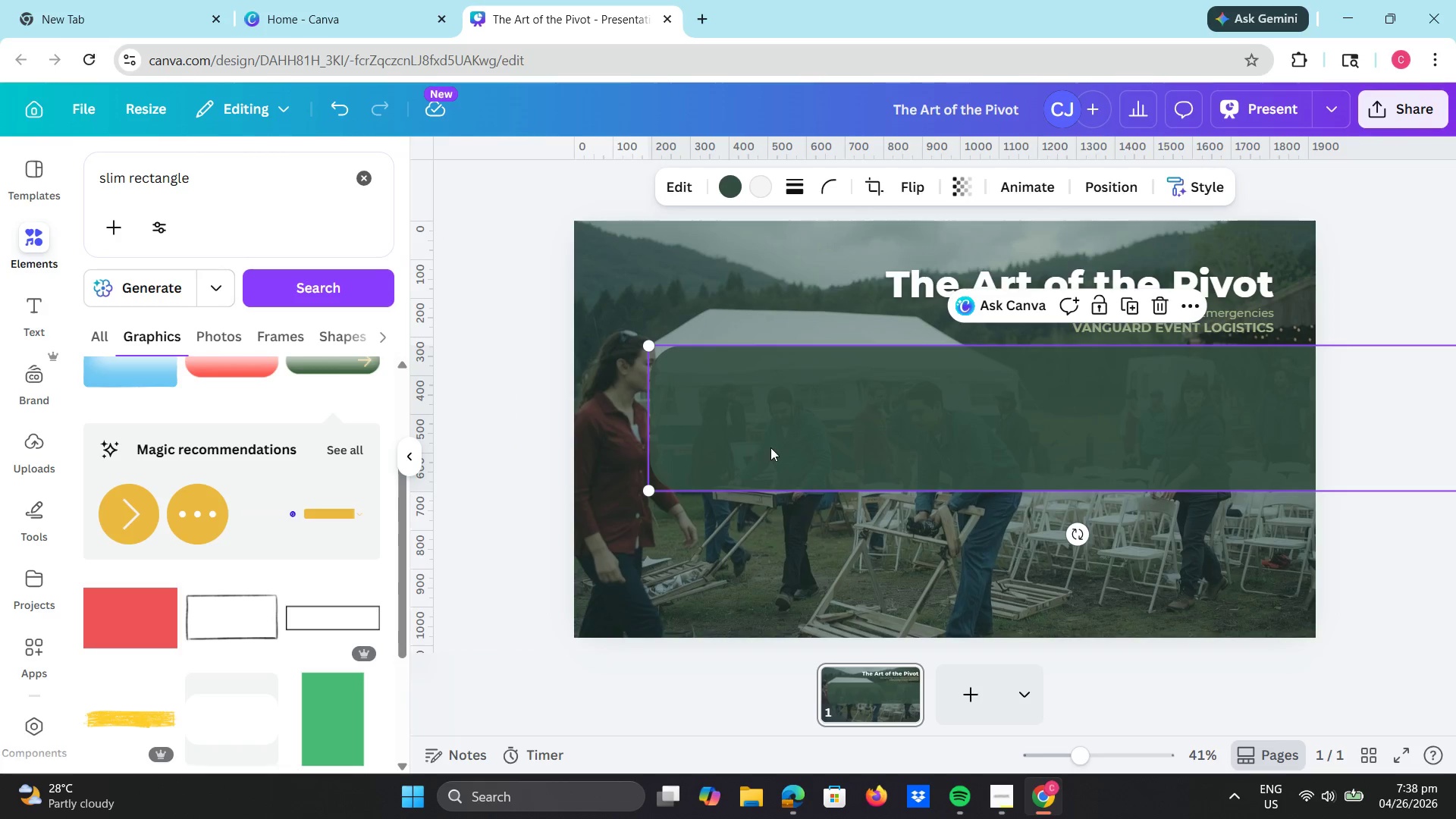 
left_click_drag(start_coordinate=[770, 447], to_coordinate=[511, 350])
 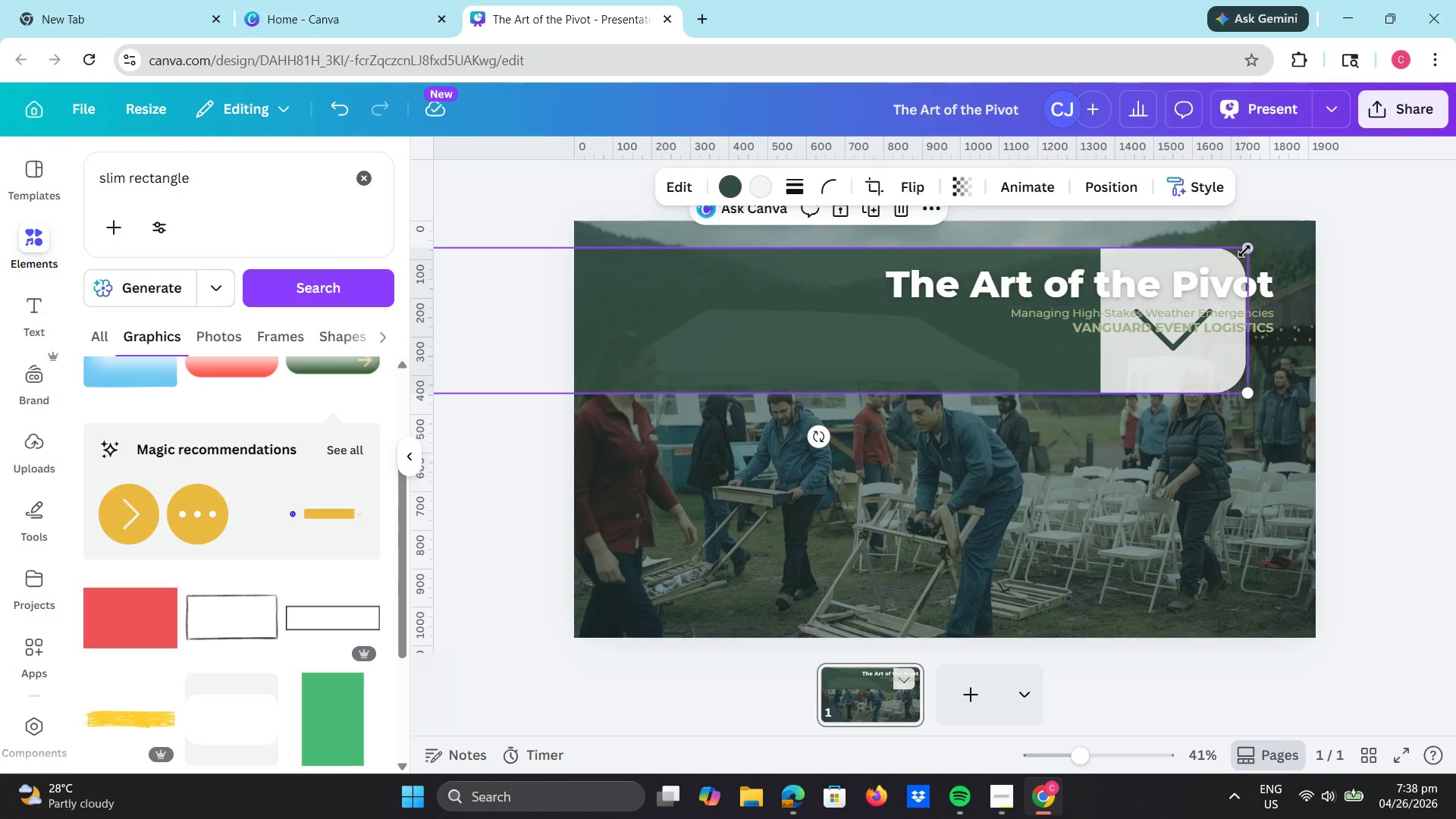 
left_click_drag(start_coordinate=[1244, 248], to_coordinate=[1238, 294])
 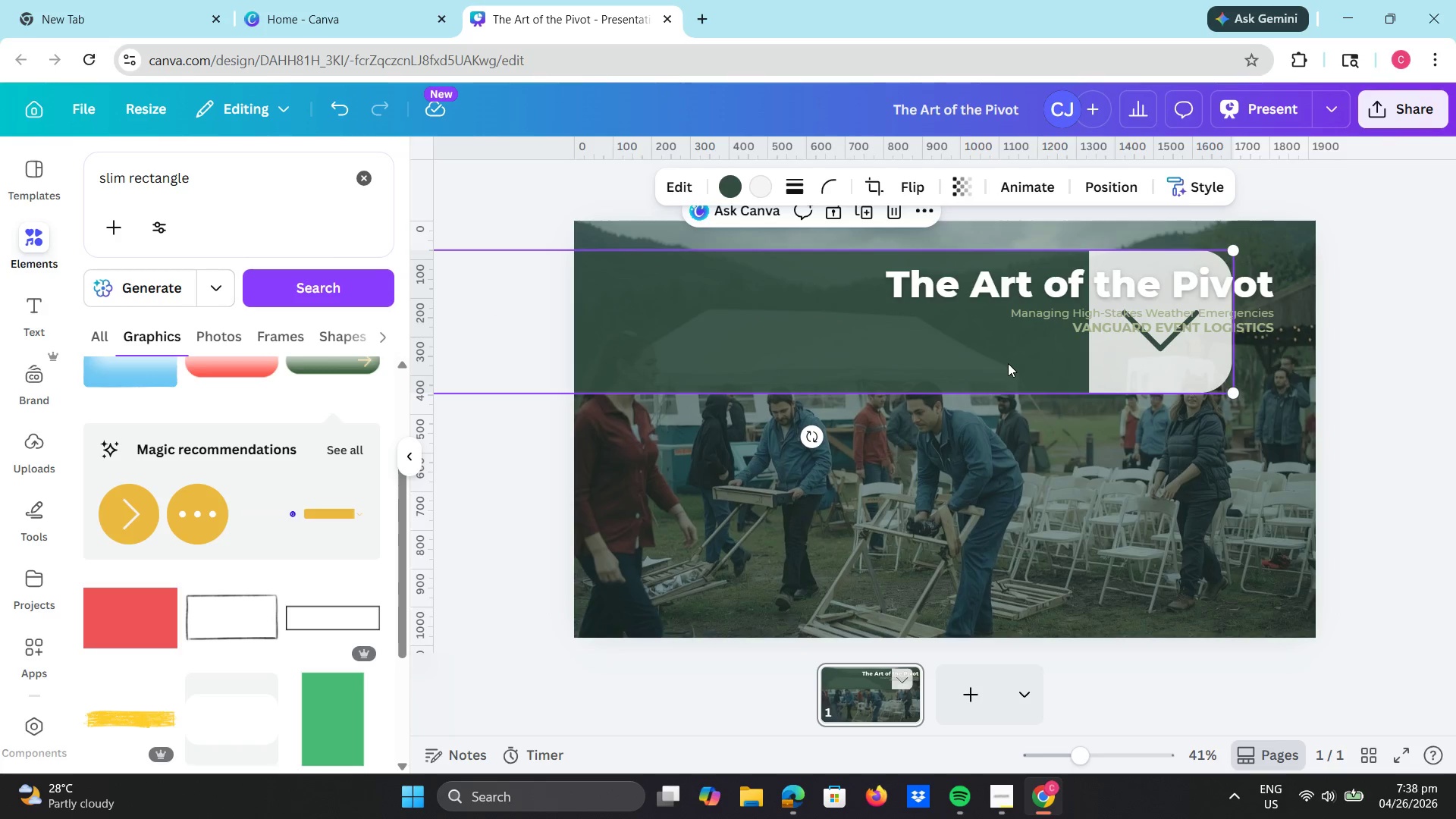 
left_click_drag(start_coordinate=[1008, 363], to_coordinate=[1258, 359])
 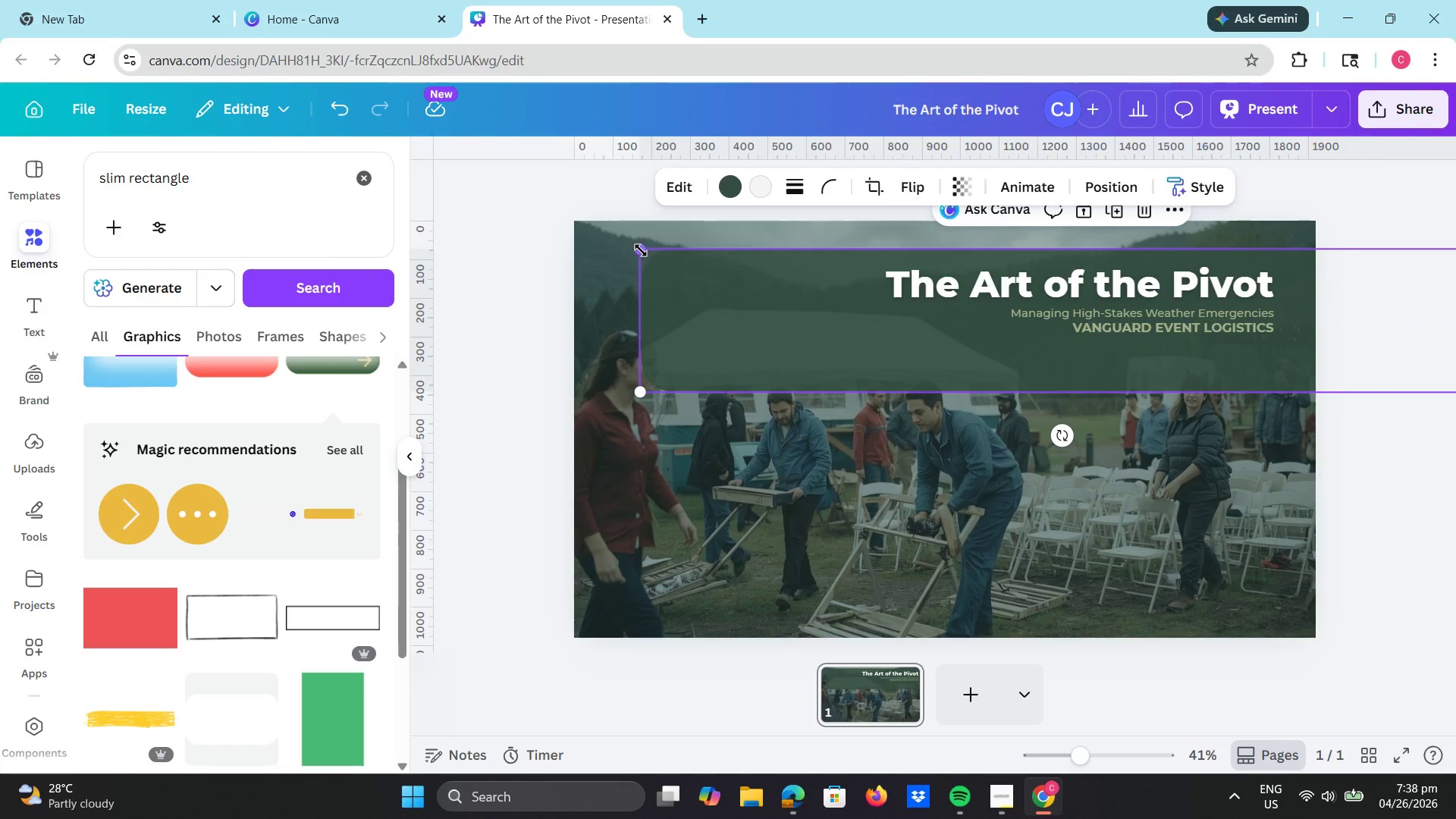 
left_click_drag(start_coordinate=[641, 250], to_coordinate=[574, 259])
 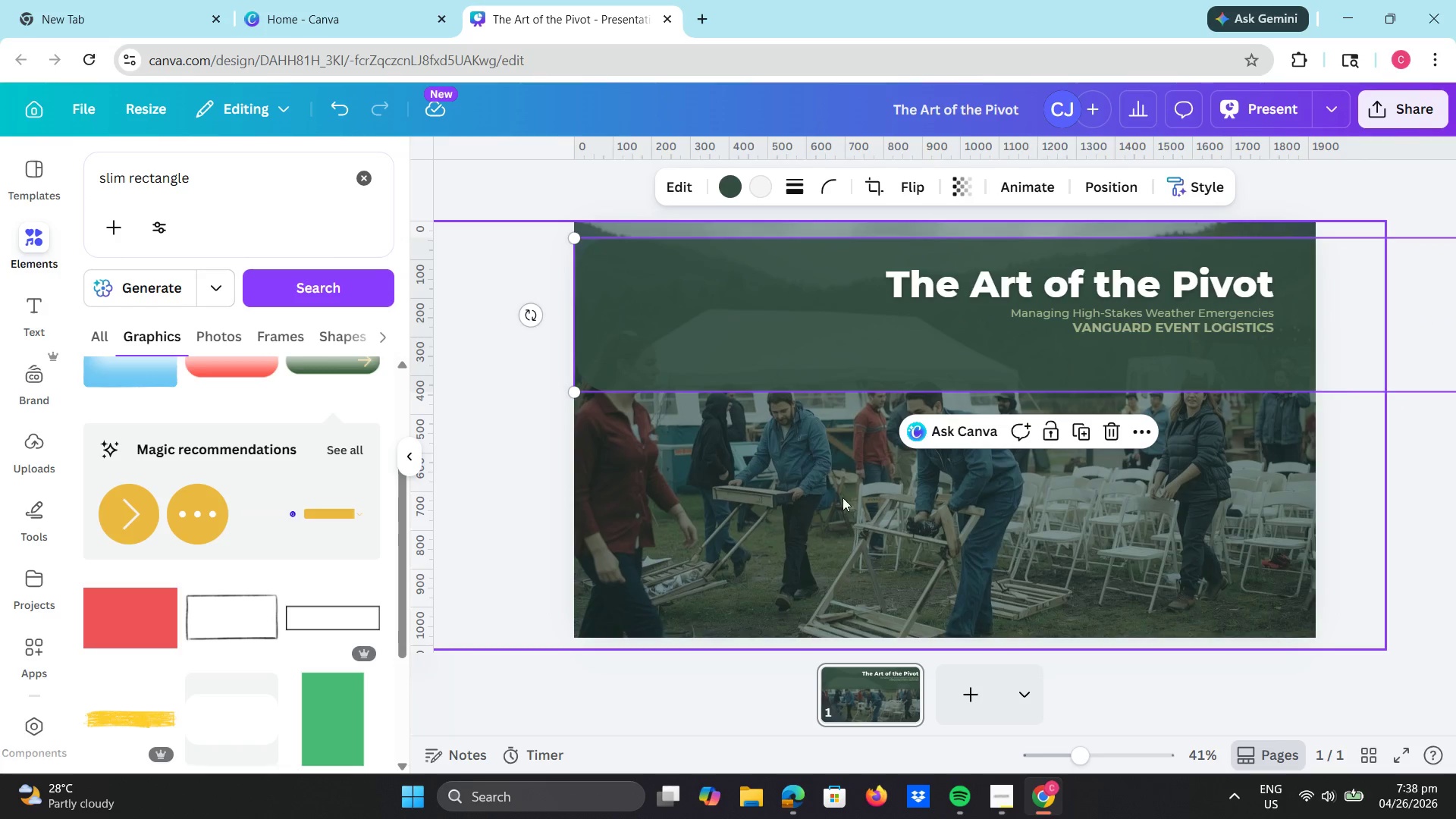 
left_click([843, 498])
 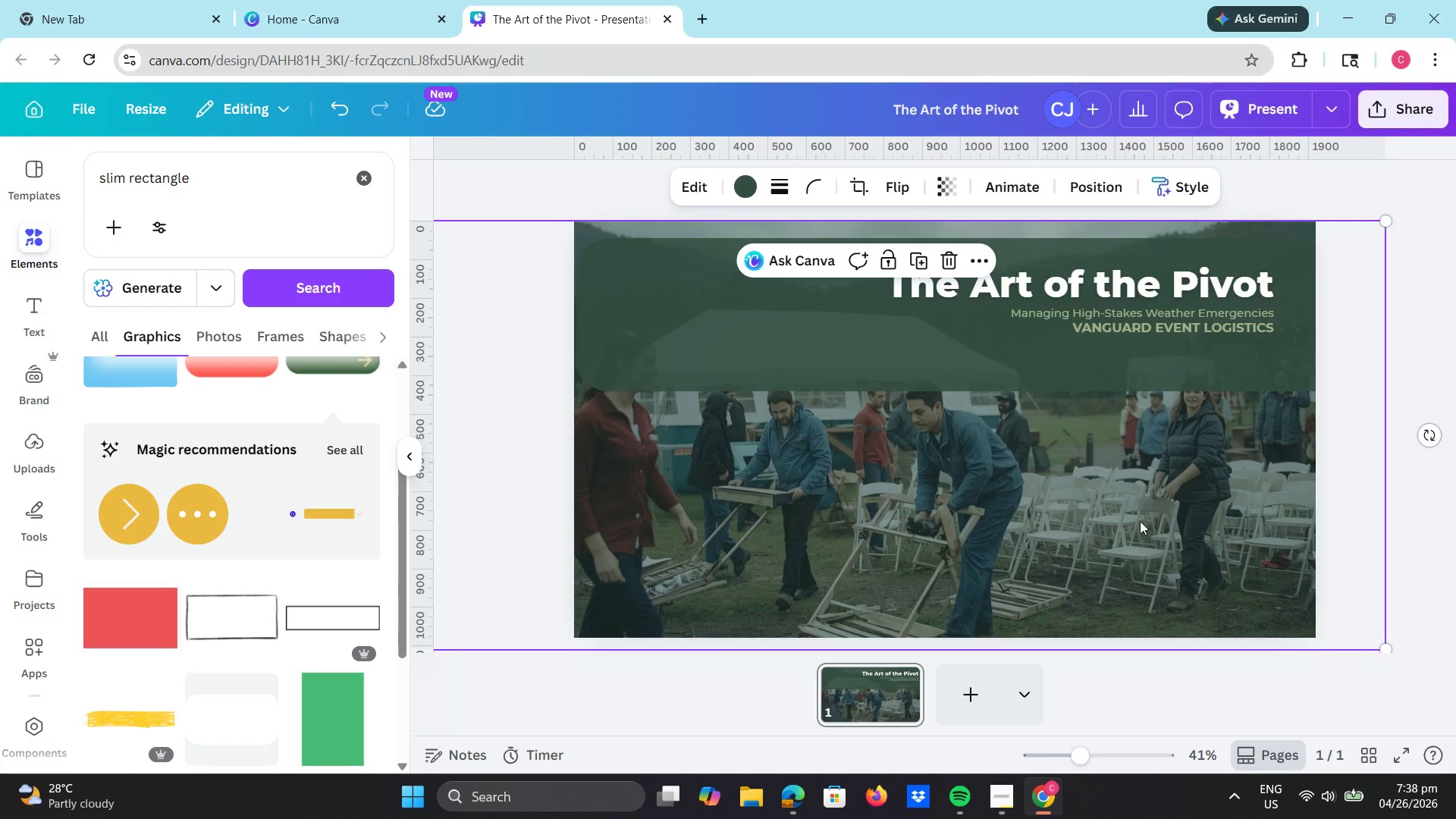 
left_click([864, 302])
 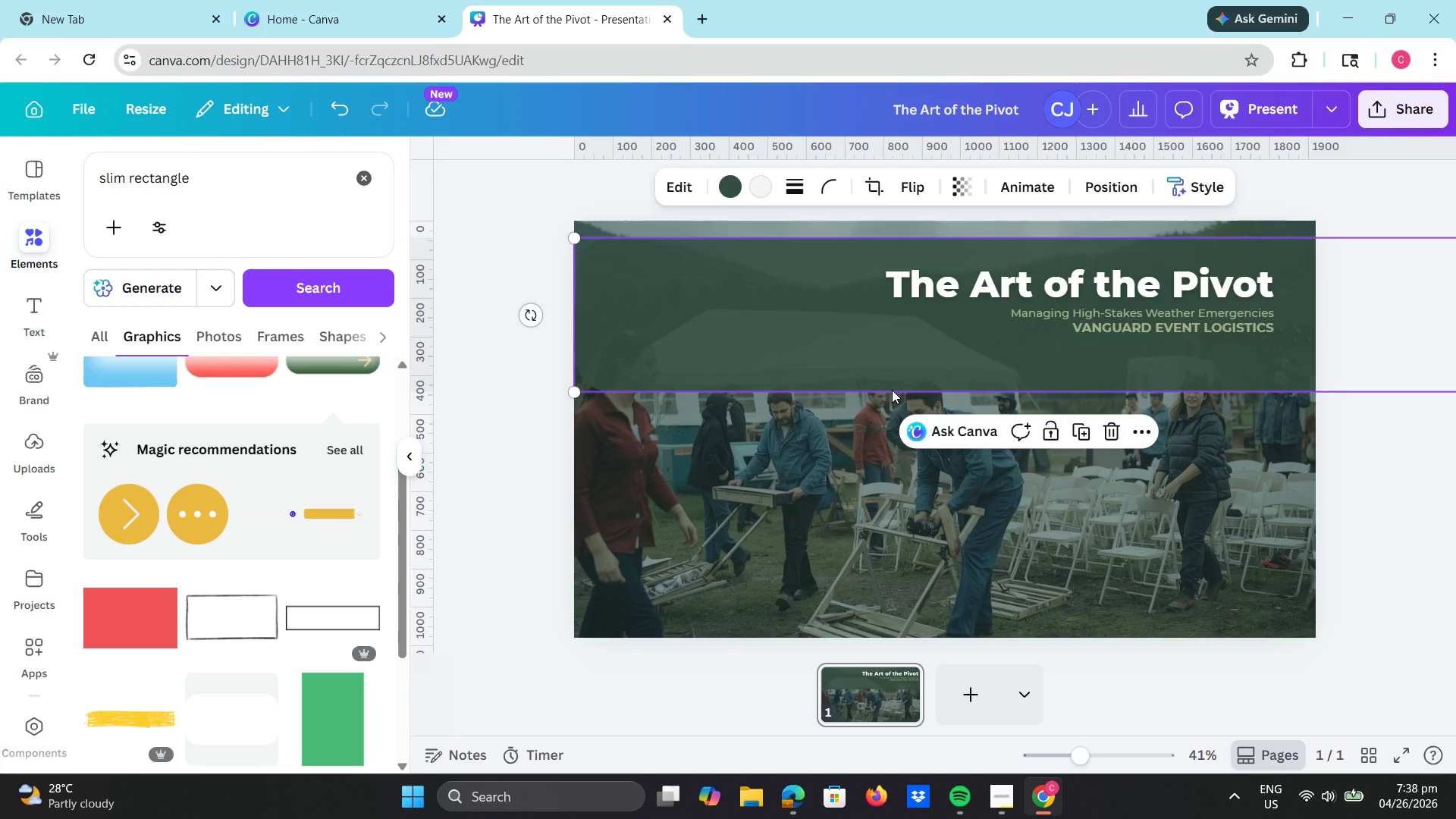 
left_click_drag(start_coordinate=[892, 390], to_coordinate=[834, 511])
 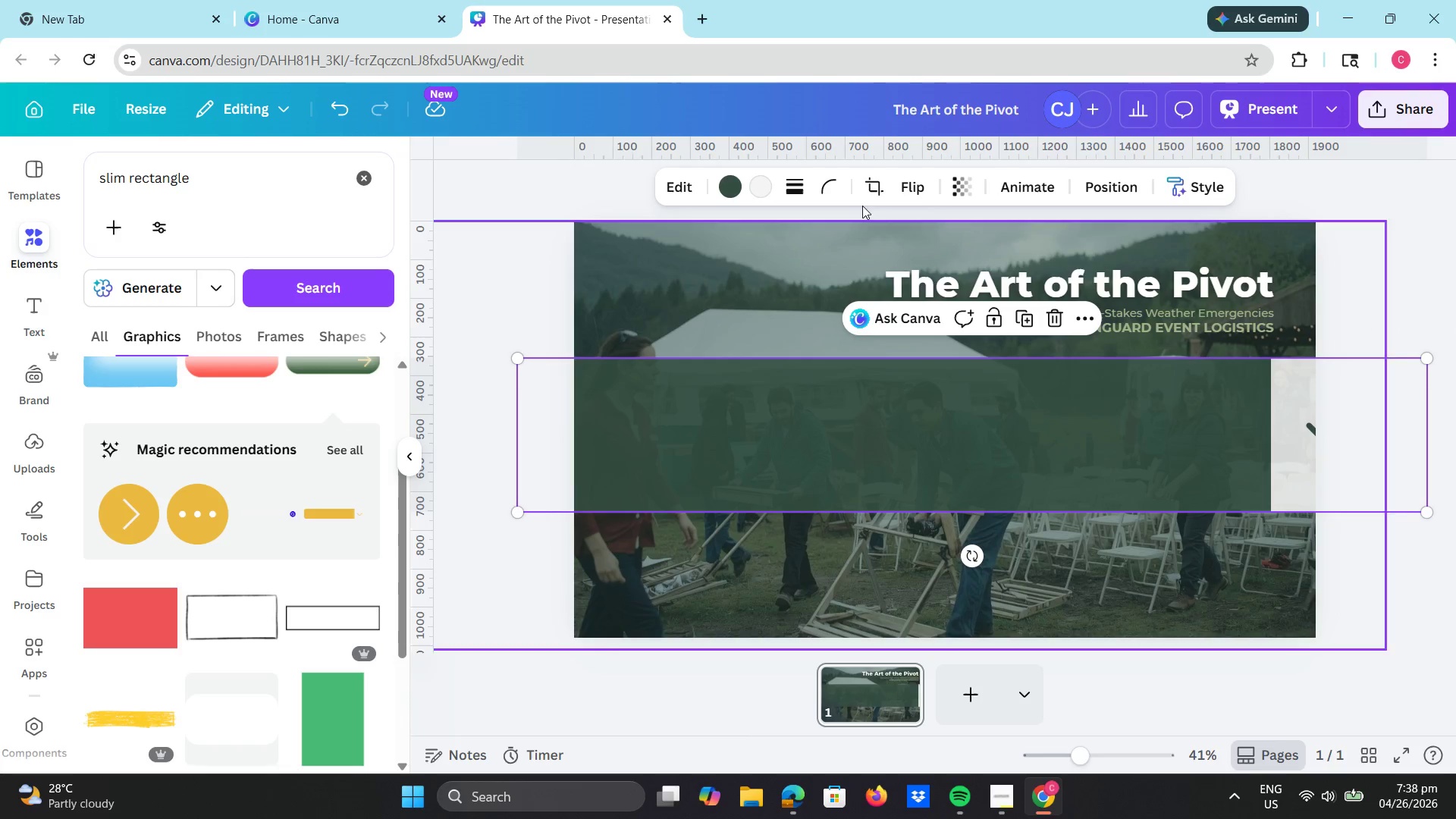 
left_click([868, 187])
 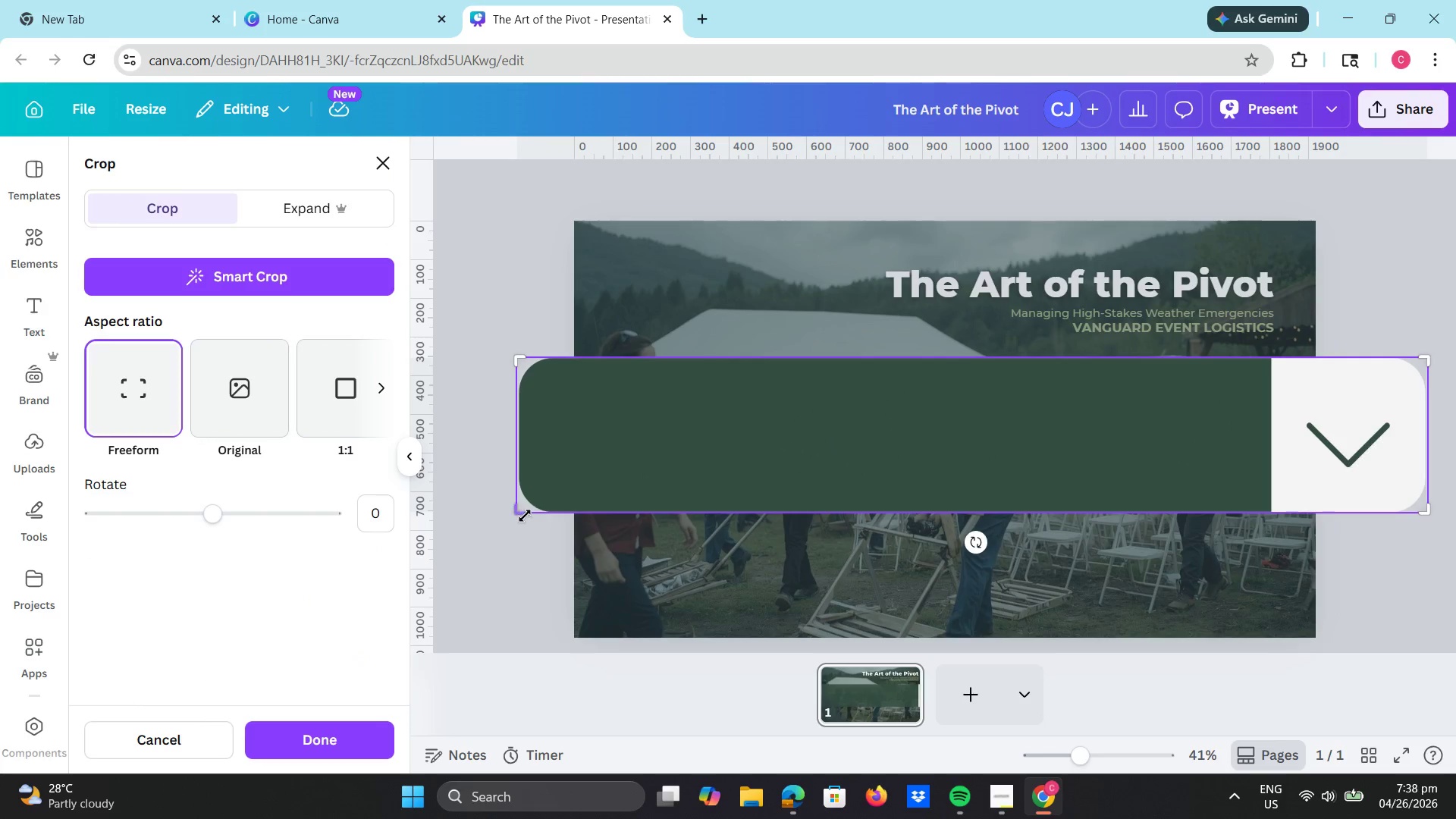 
left_click_drag(start_coordinate=[524, 514], to_coordinate=[567, 479])
 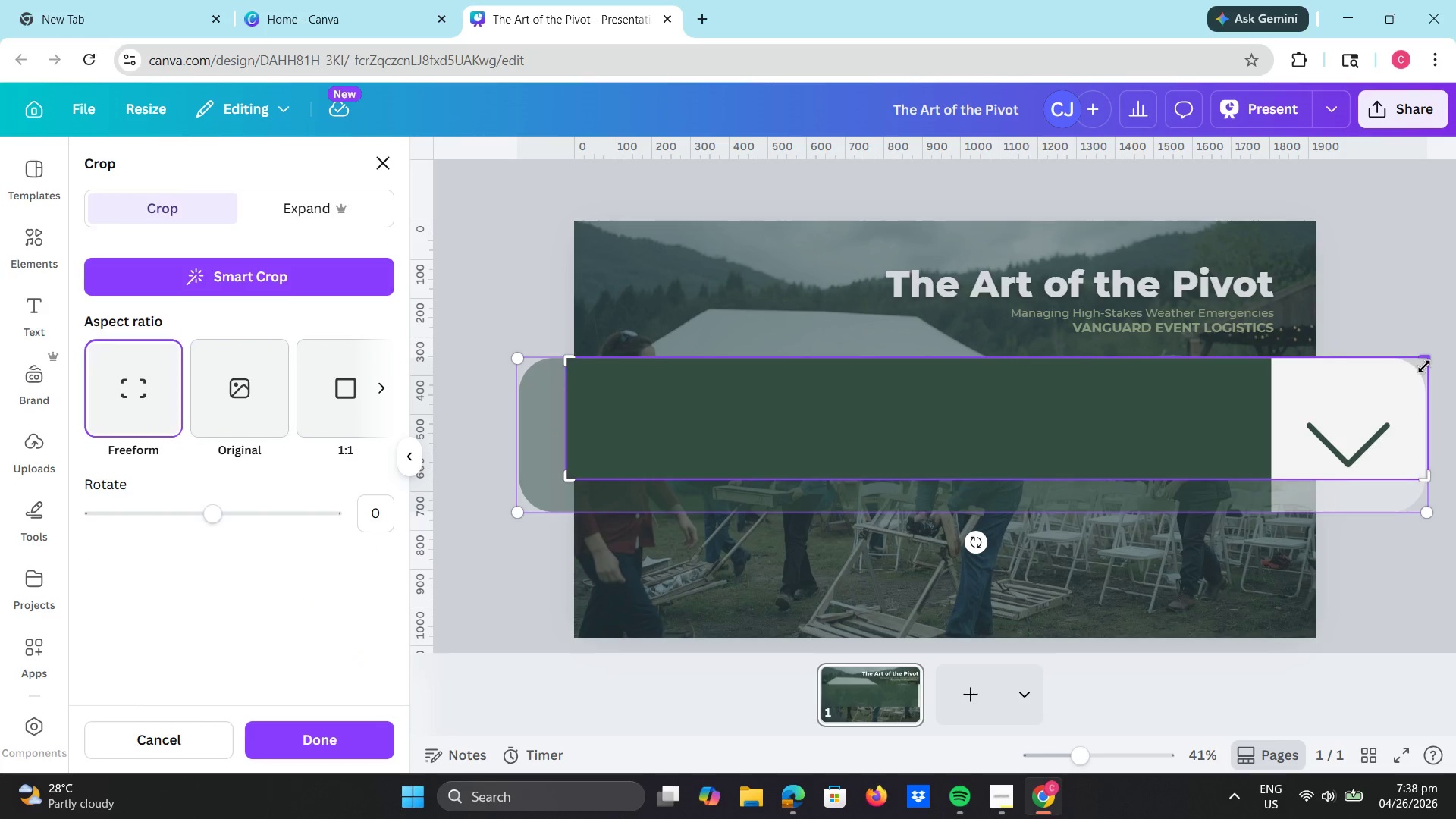 
left_click_drag(start_coordinate=[1424, 366], to_coordinate=[1266, 356])
 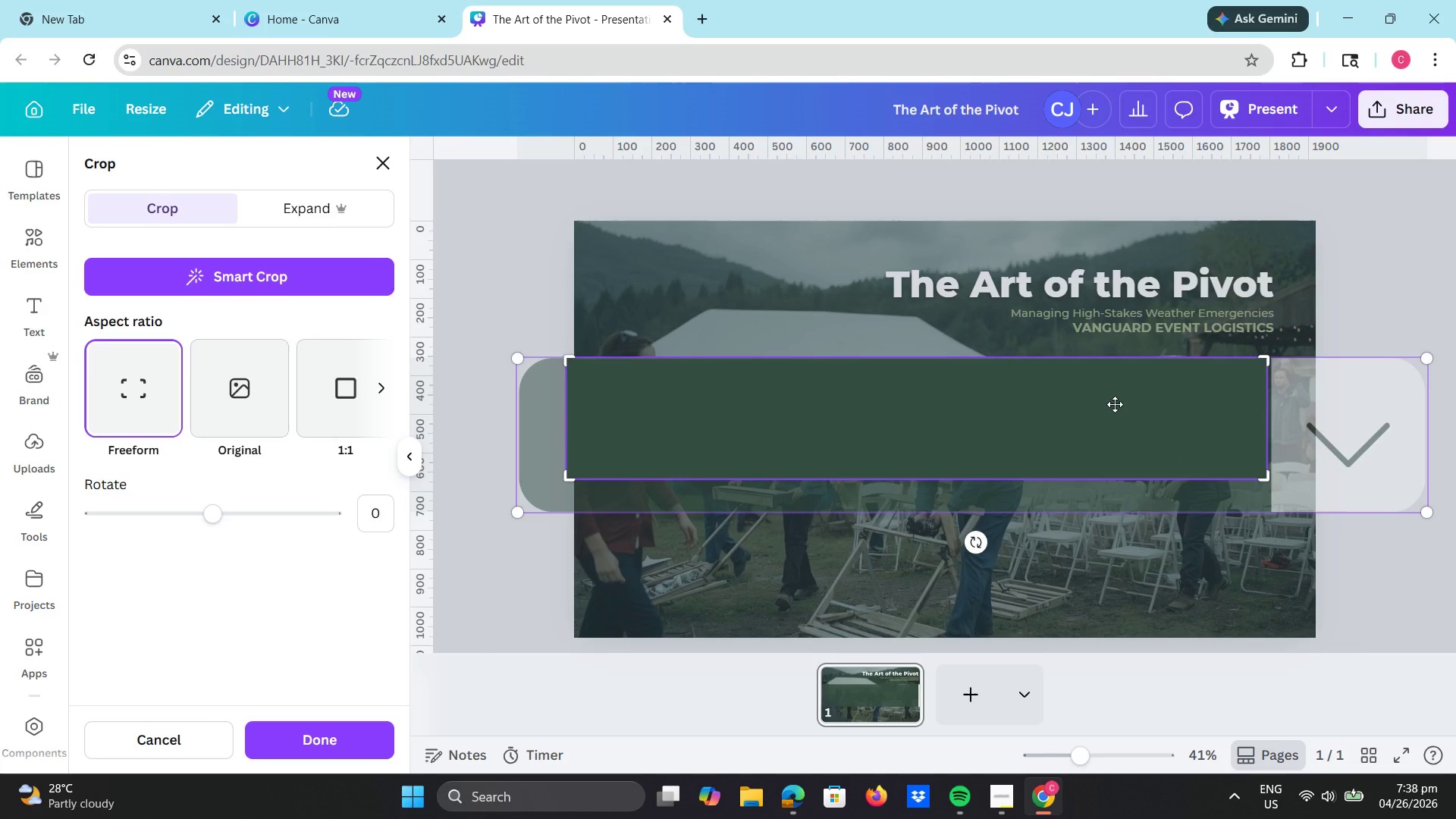 
key(Enter)
 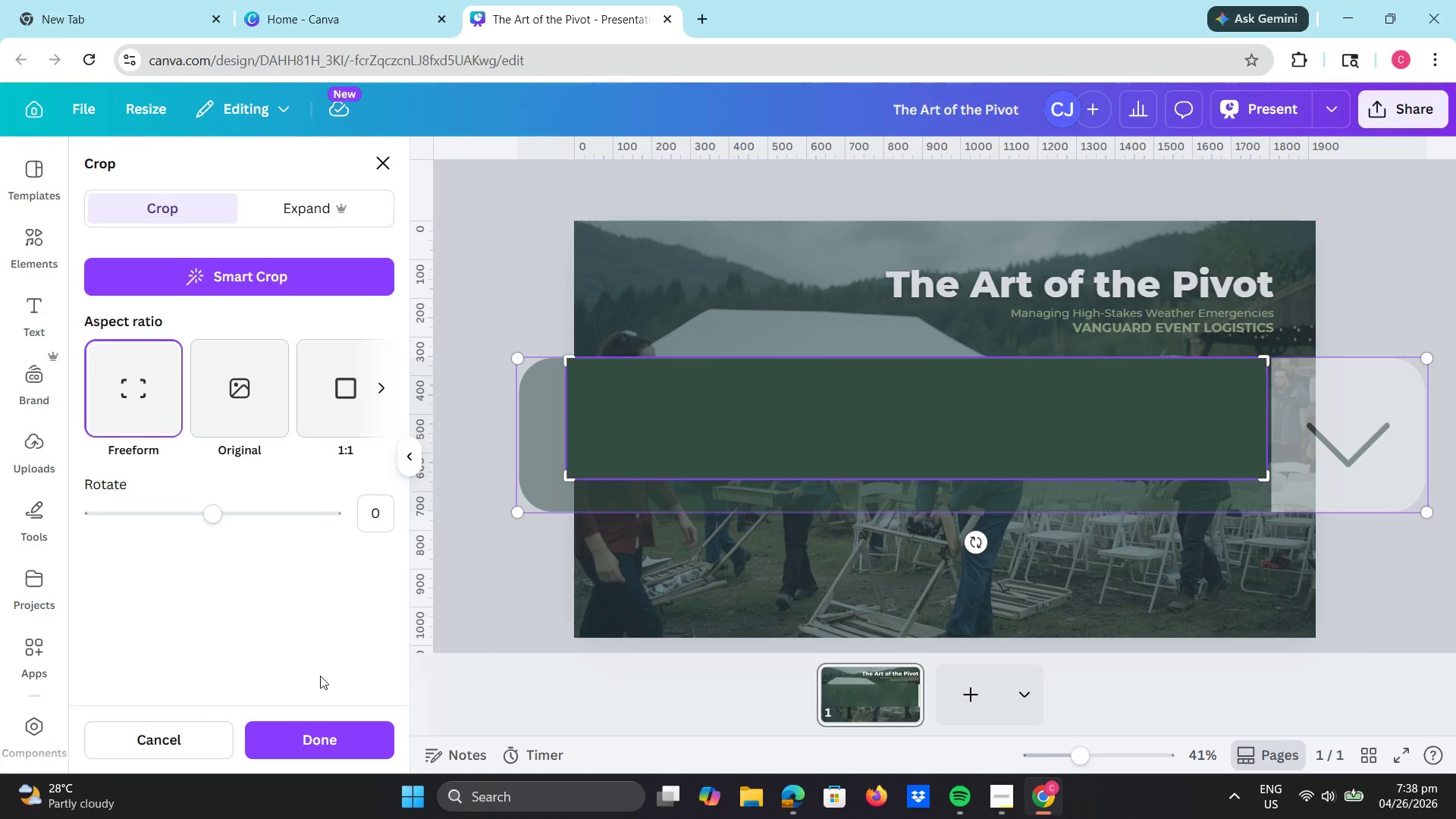 
left_click([258, 730])
 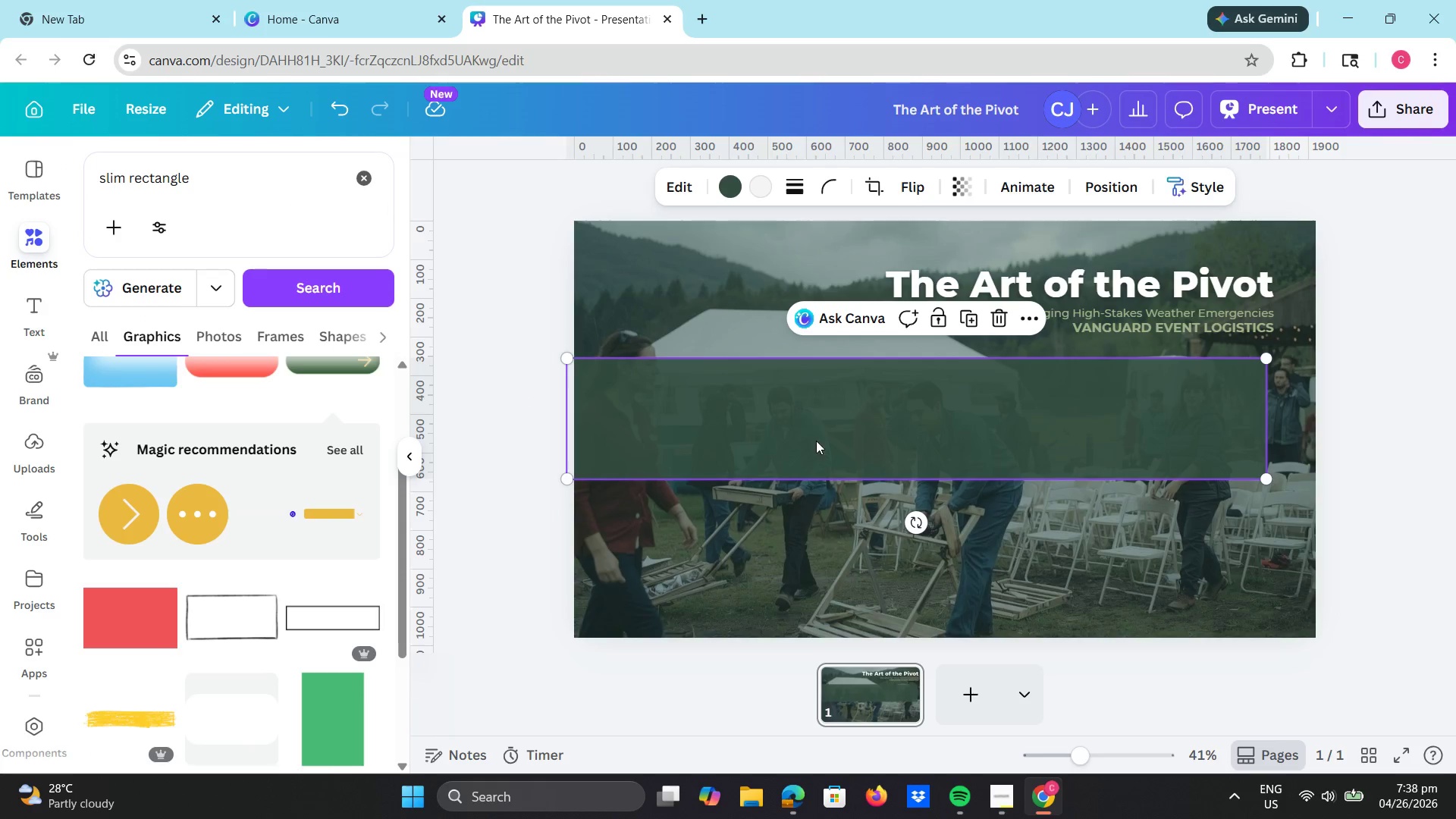 
left_click_drag(start_coordinate=[819, 454], to_coordinate=[877, 347])
 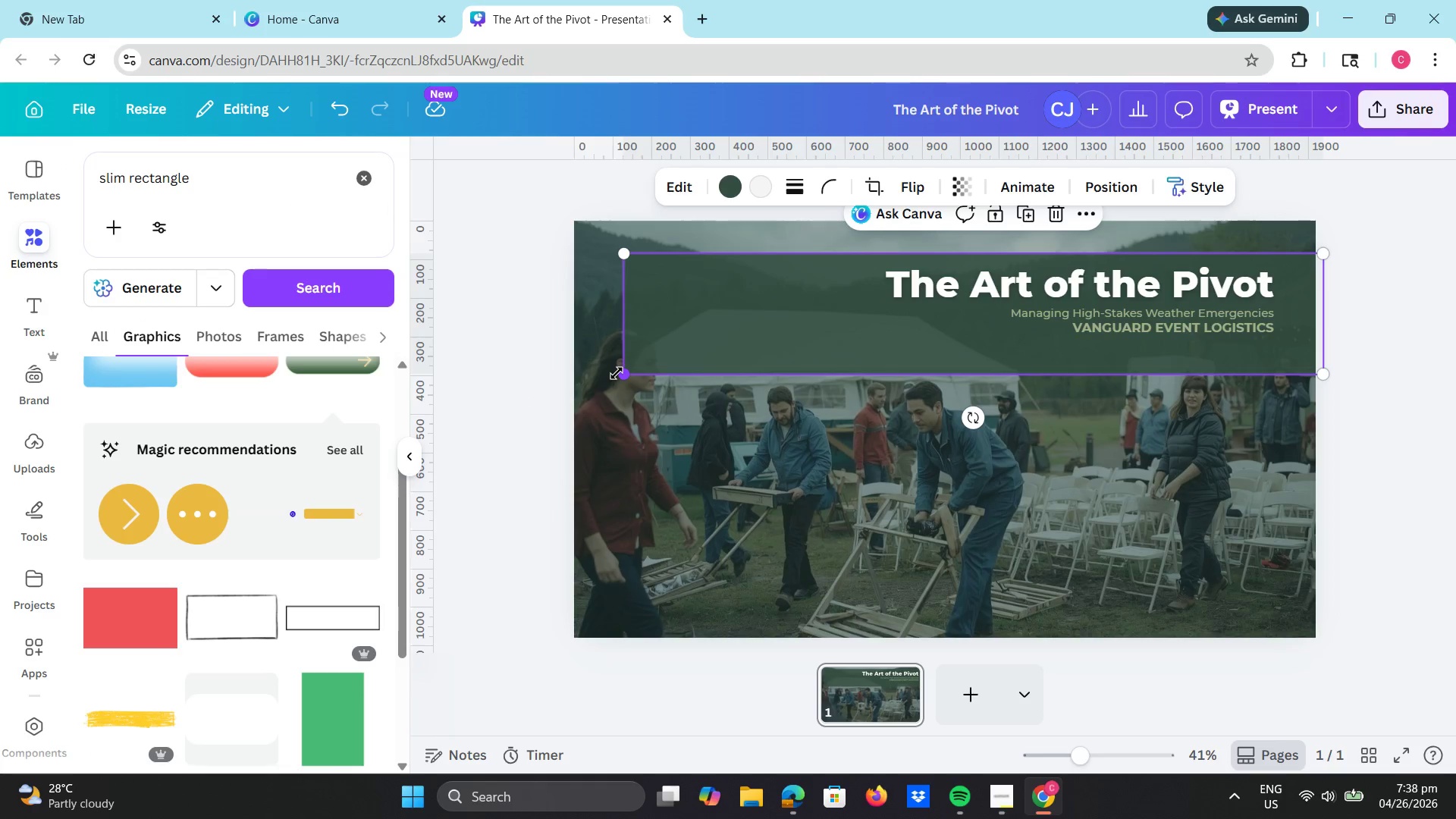 
left_click_drag(start_coordinate=[617, 373], to_coordinate=[544, 363])
 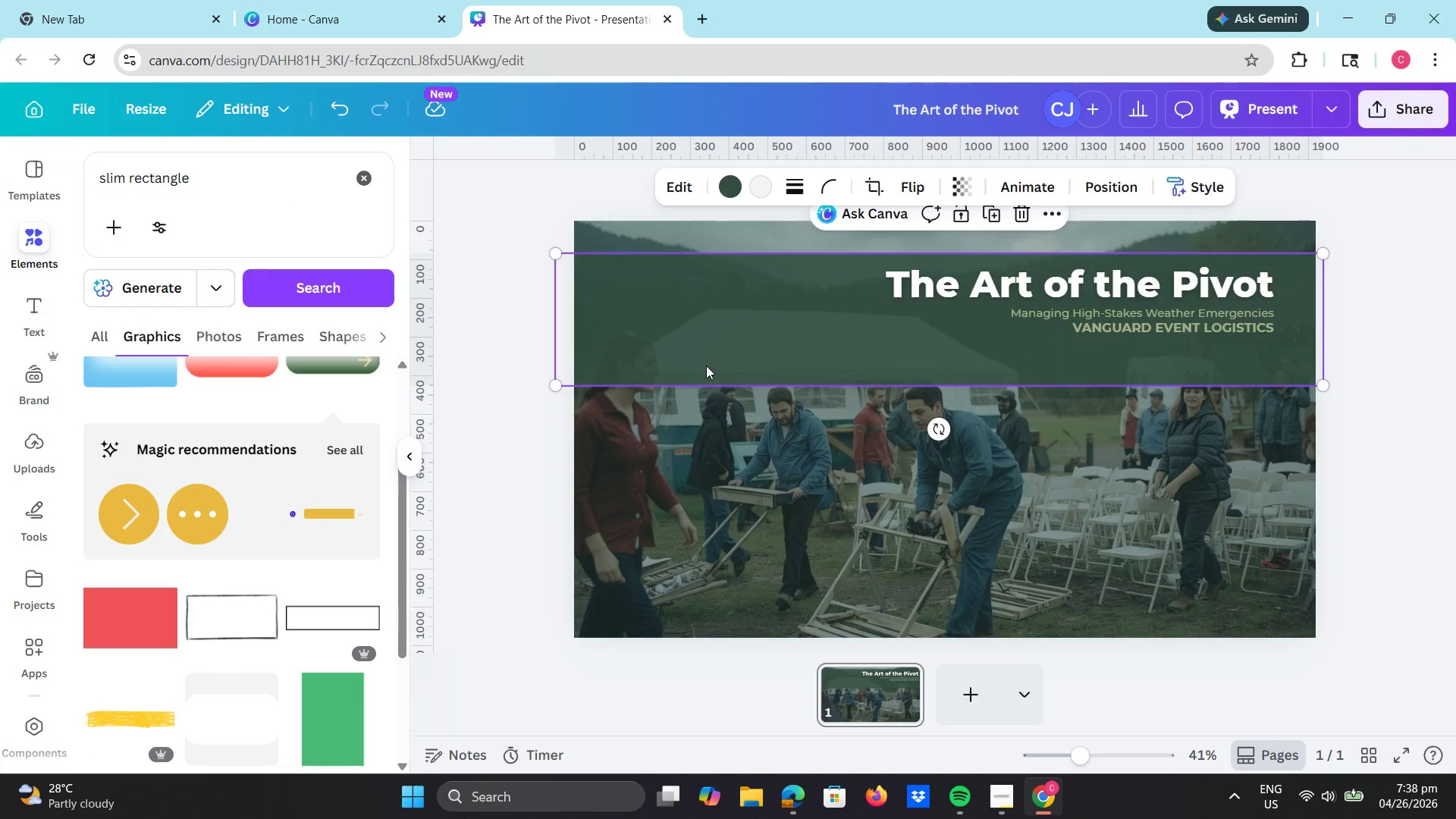 
left_click_drag(start_coordinate=[706, 366], to_coordinate=[698, 354])
 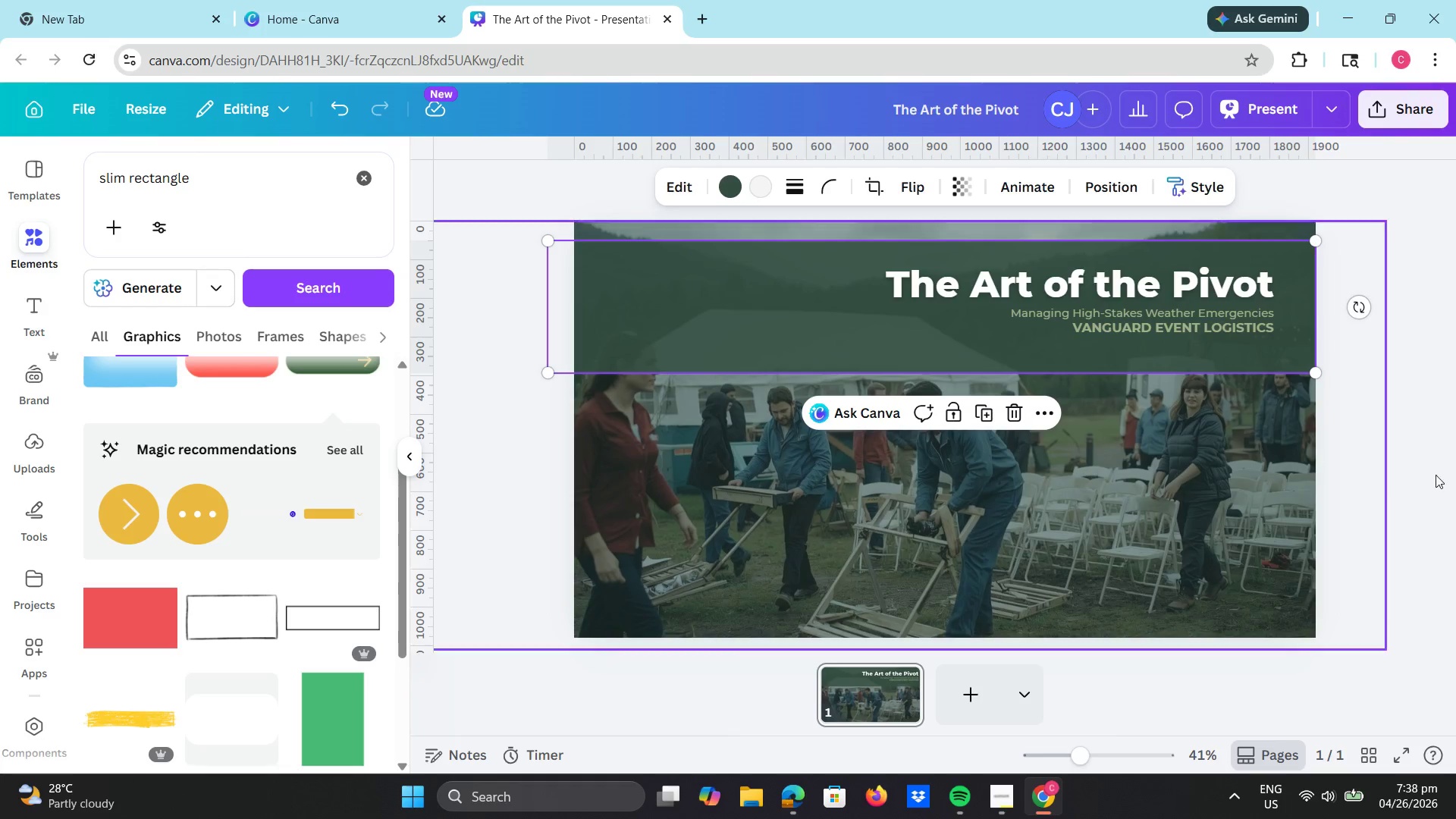 
left_click([1454, 478])
 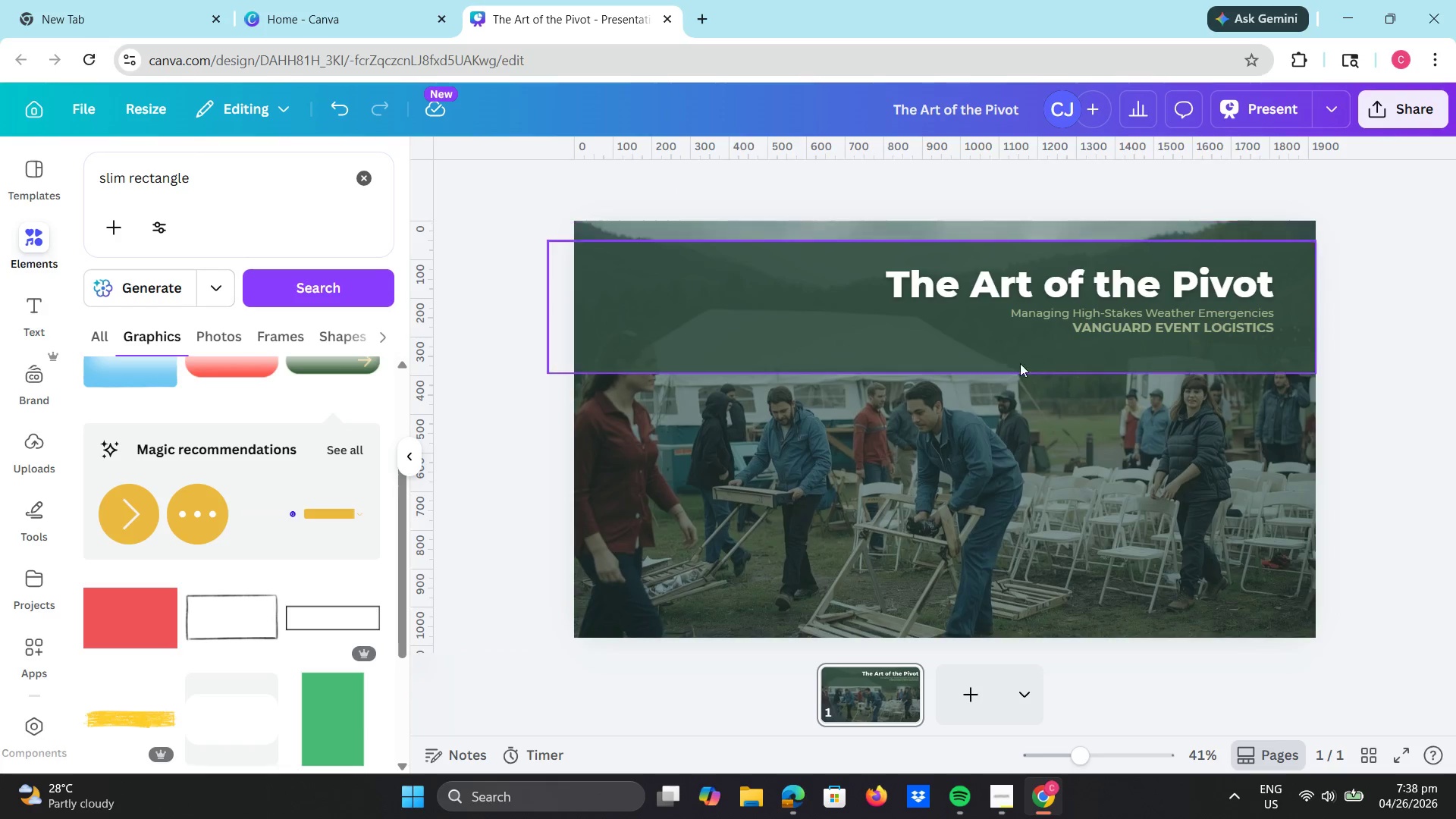 
left_click_drag(start_coordinate=[921, 346], to_coordinate=[930, 340])
 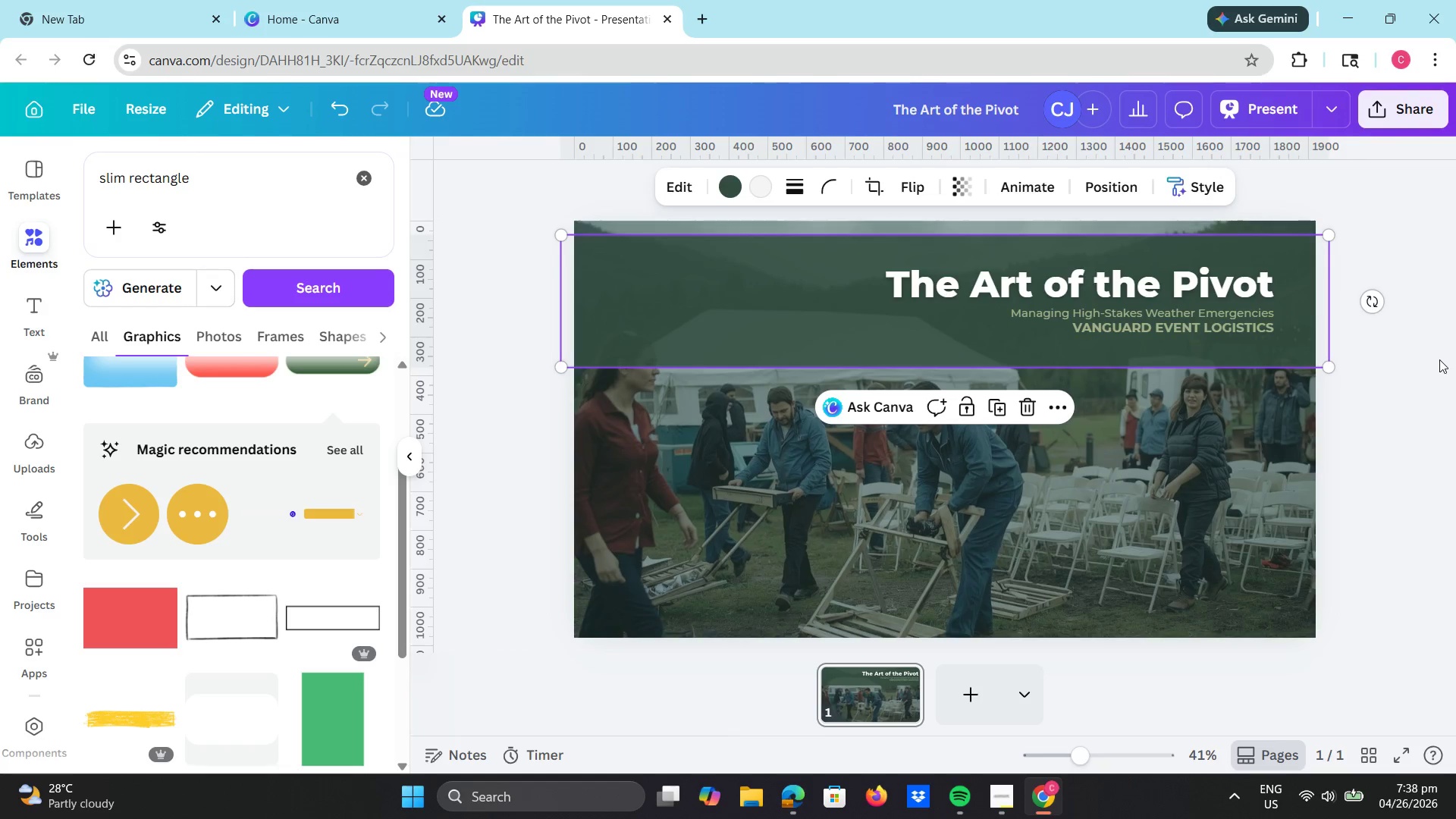 
left_click([1439, 359])
 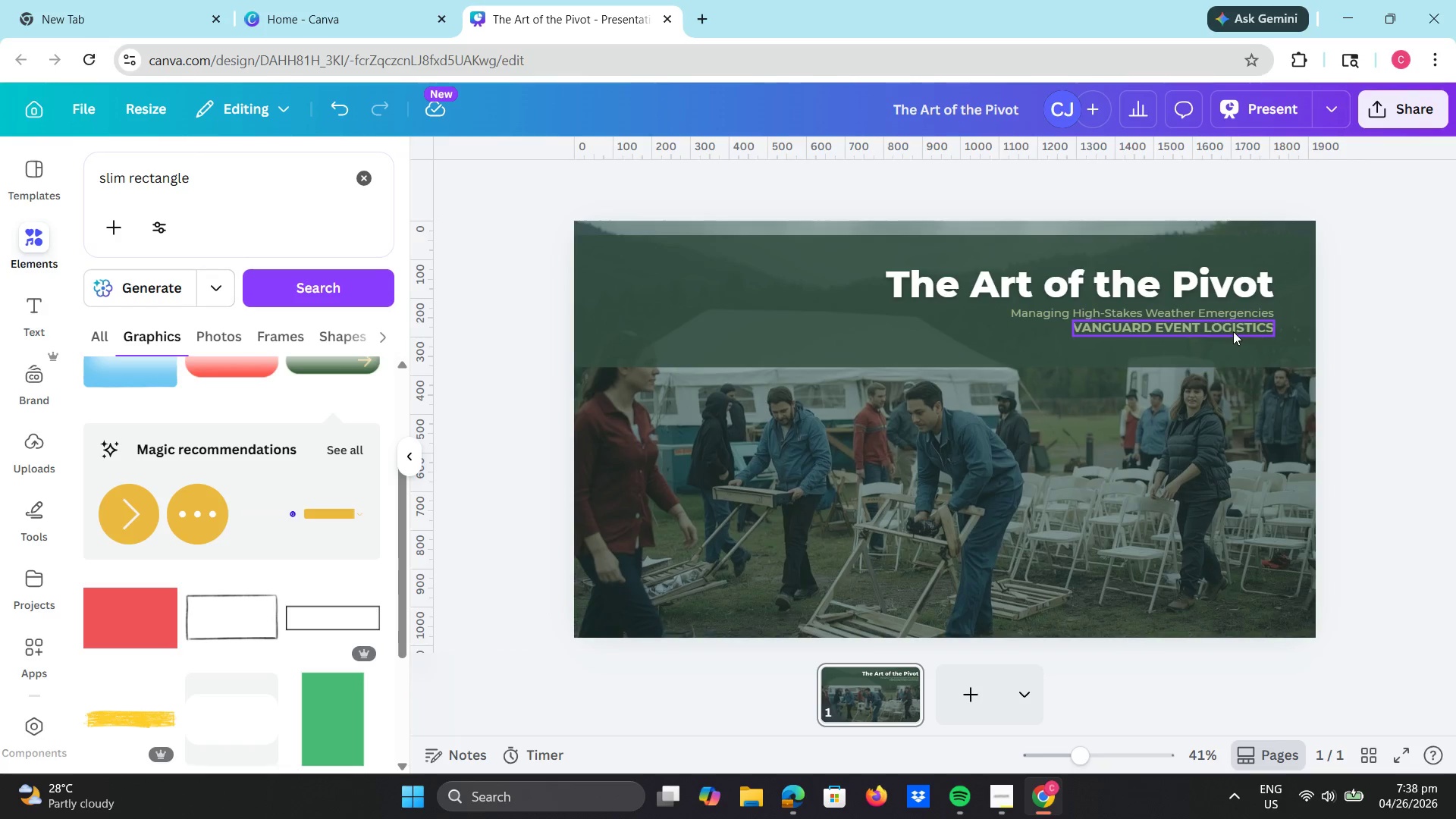 
left_click_drag(start_coordinate=[1232, 330], to_coordinate=[1230, 337])
 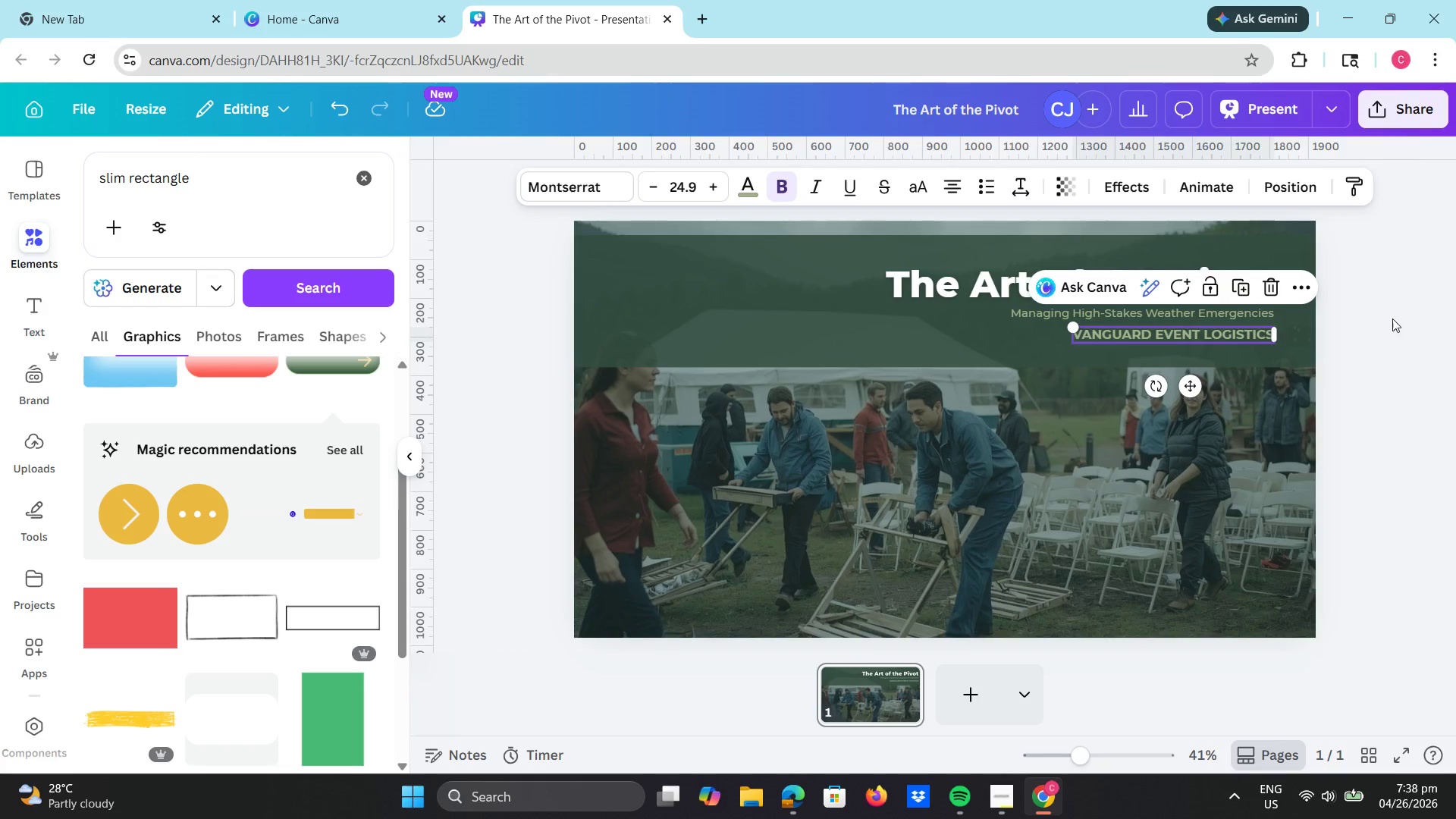 
left_click([1393, 318])
 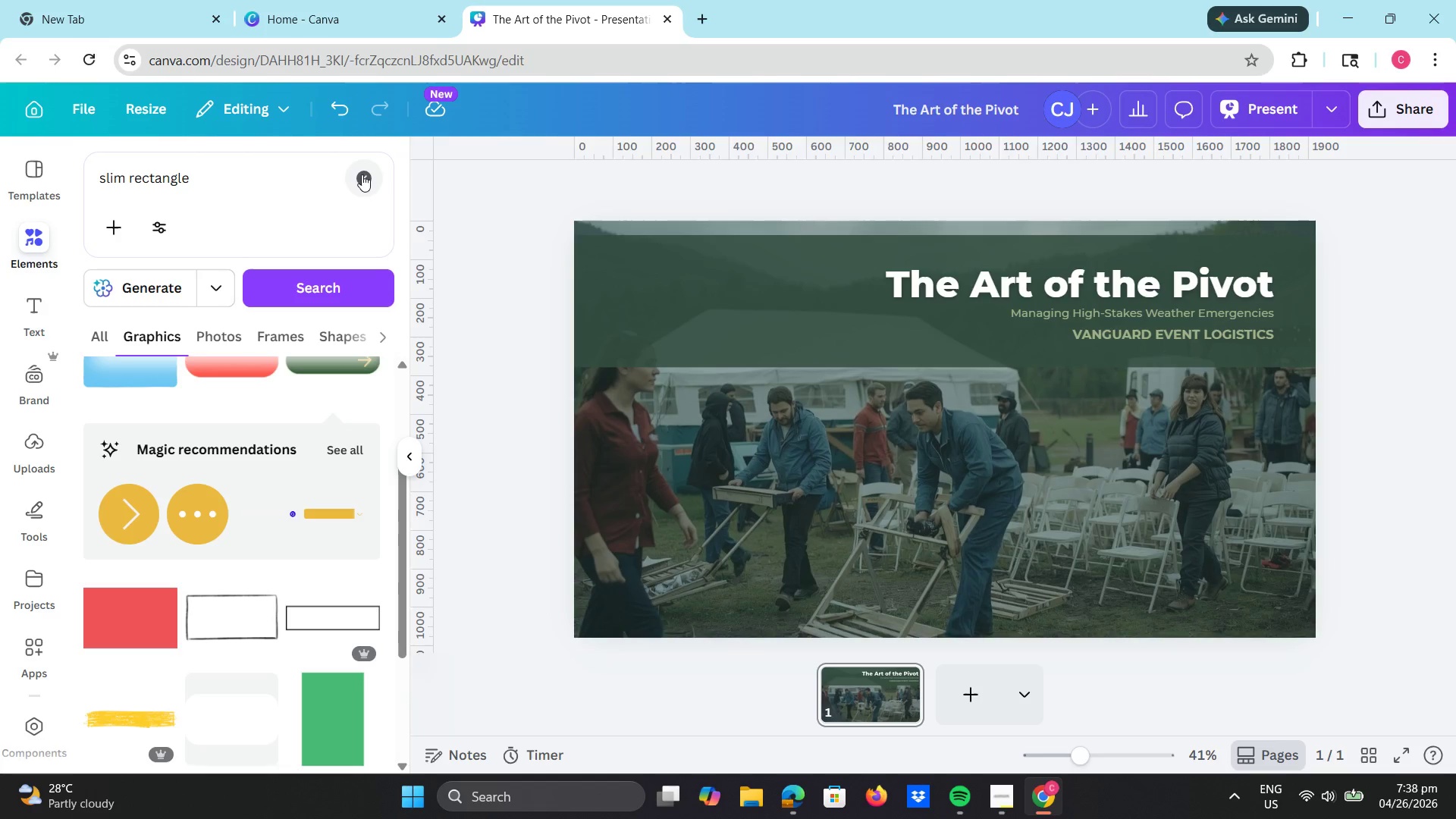 
wait(5.08)
 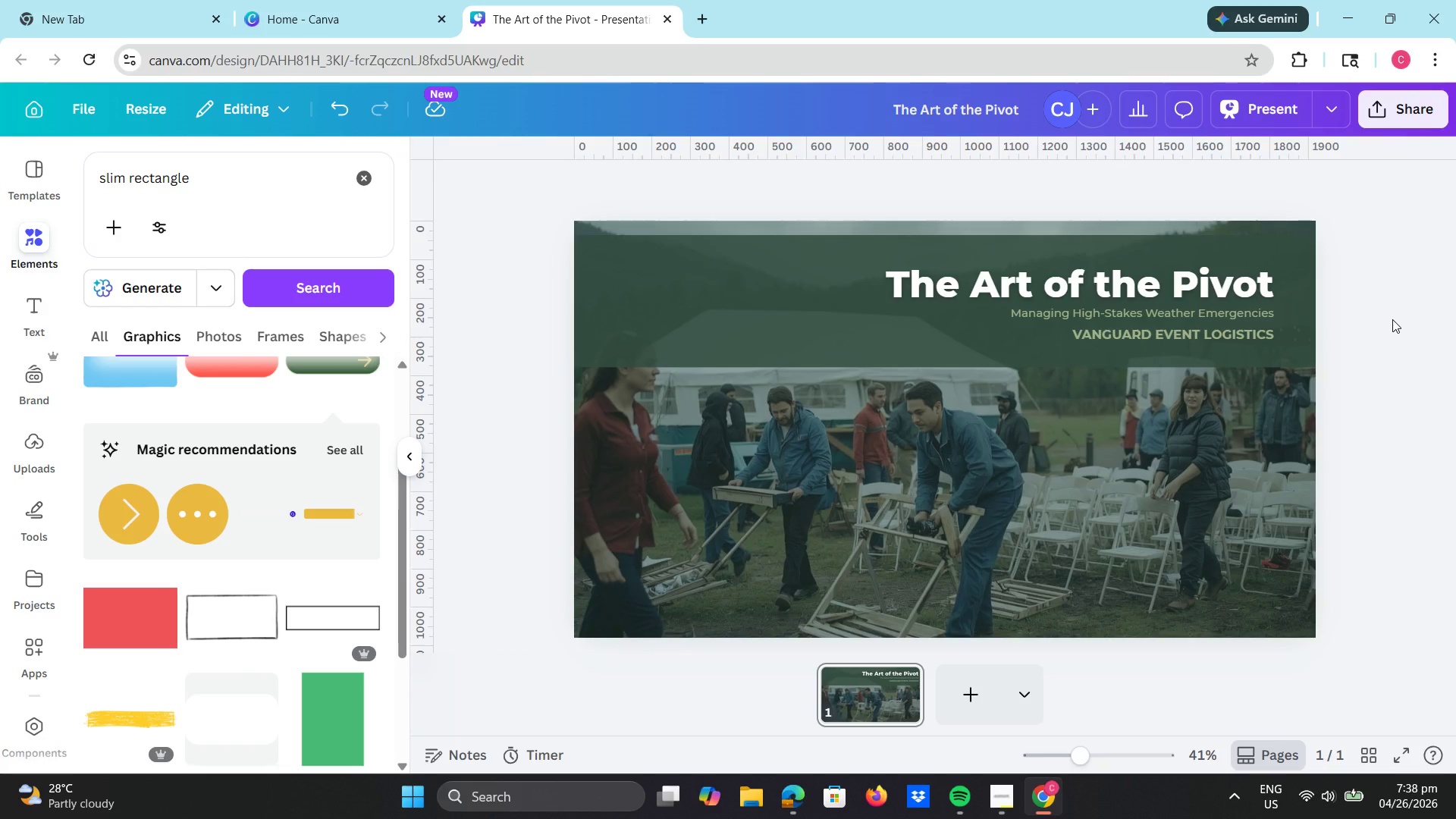 
left_click([362, 174])
 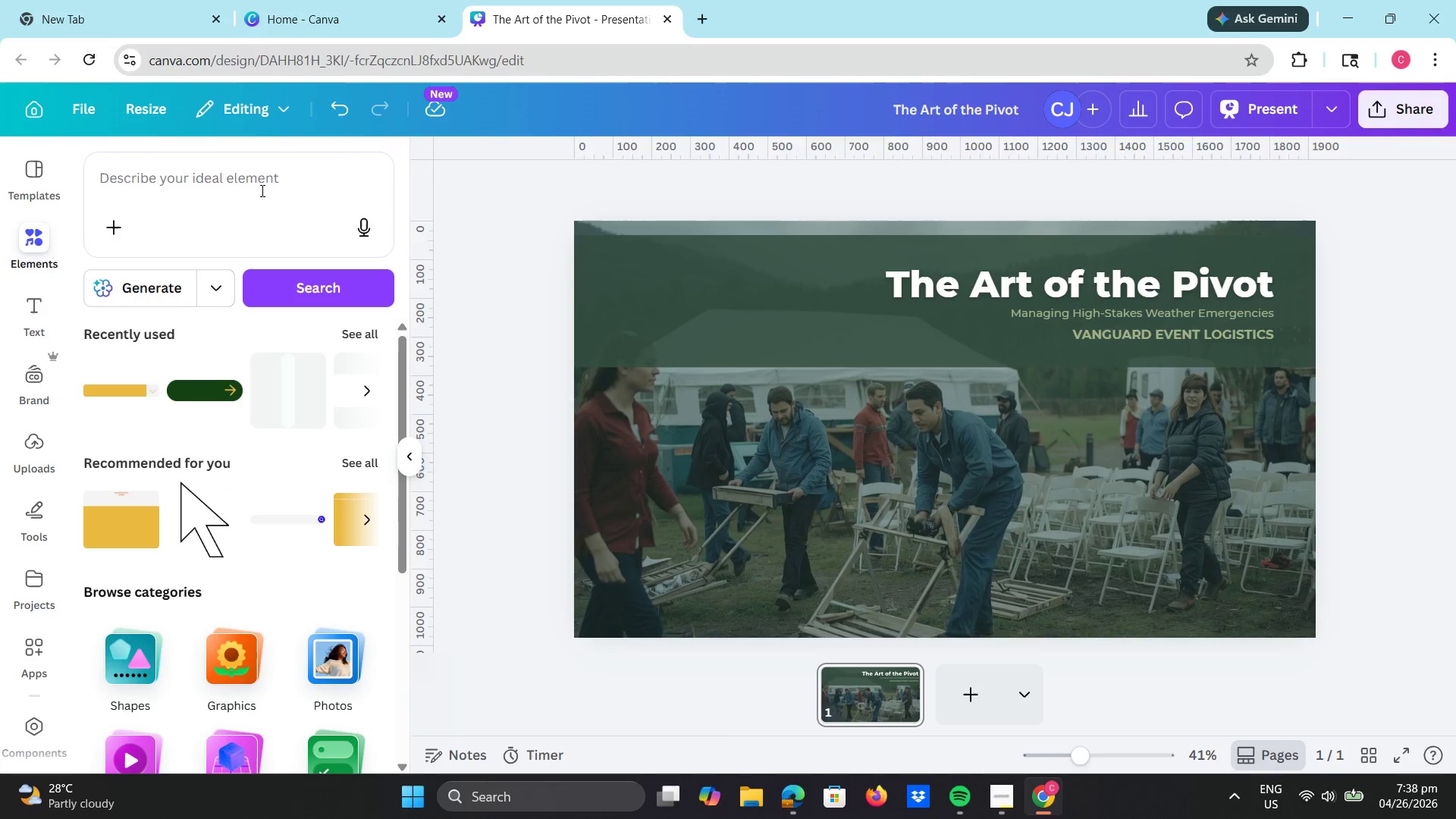 
left_click([261, 189])
 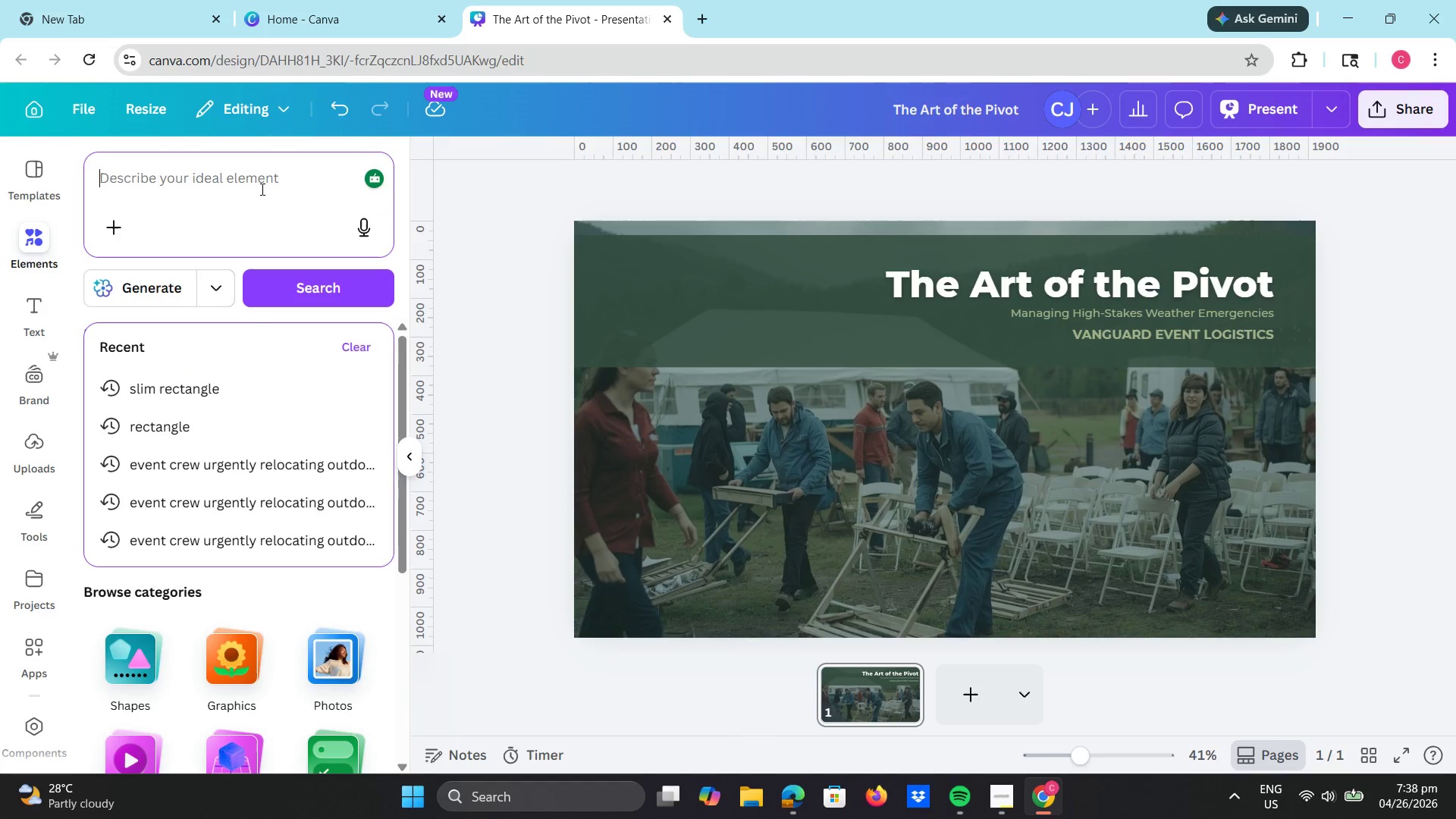 
type(whitw linw)
key(Backspace)
key(Backspace)
key(Backspace)
key(Backspace)
key(Backspace)
key(Backspace)
type(e line)
 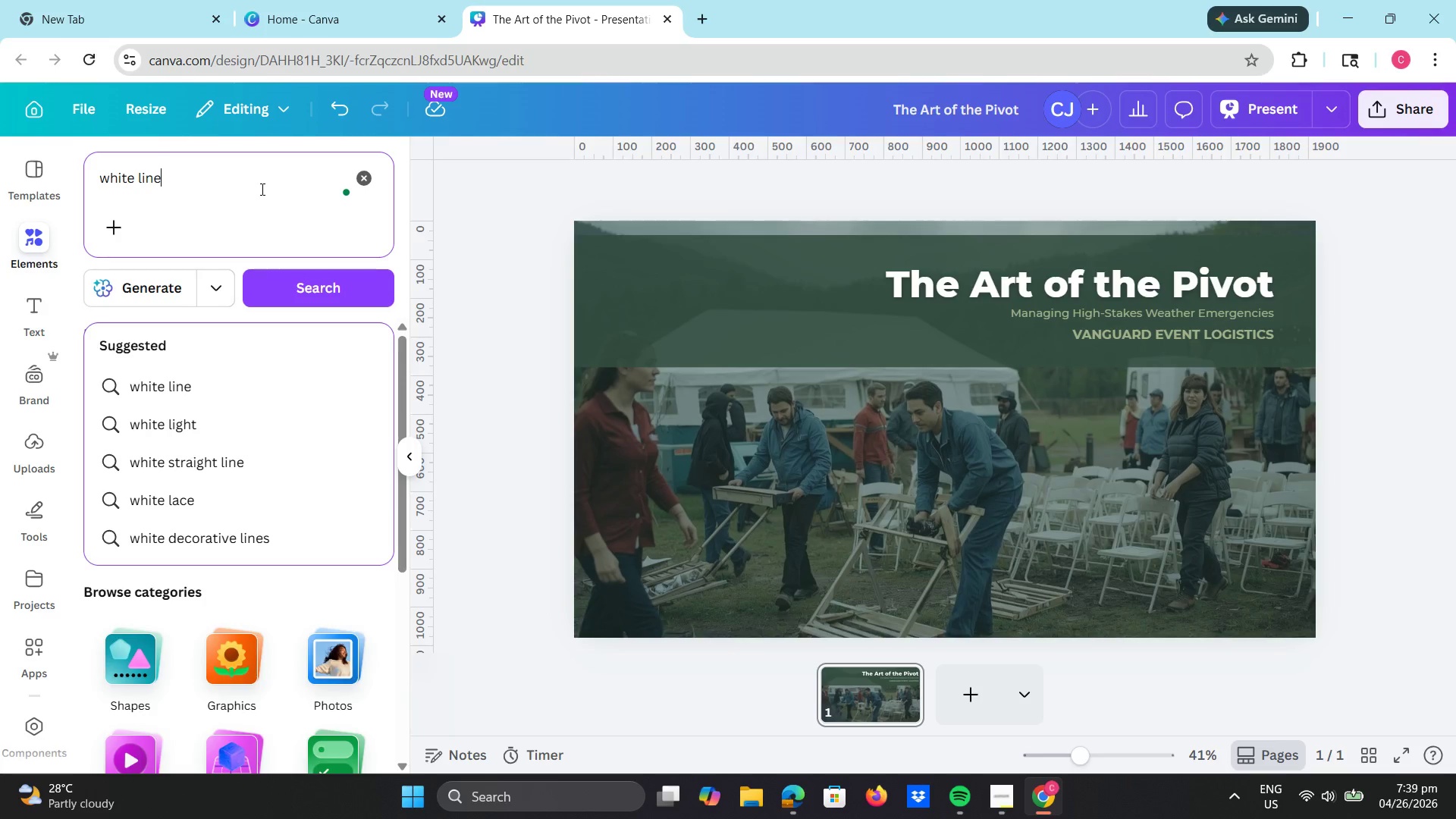 
key(Enter)
 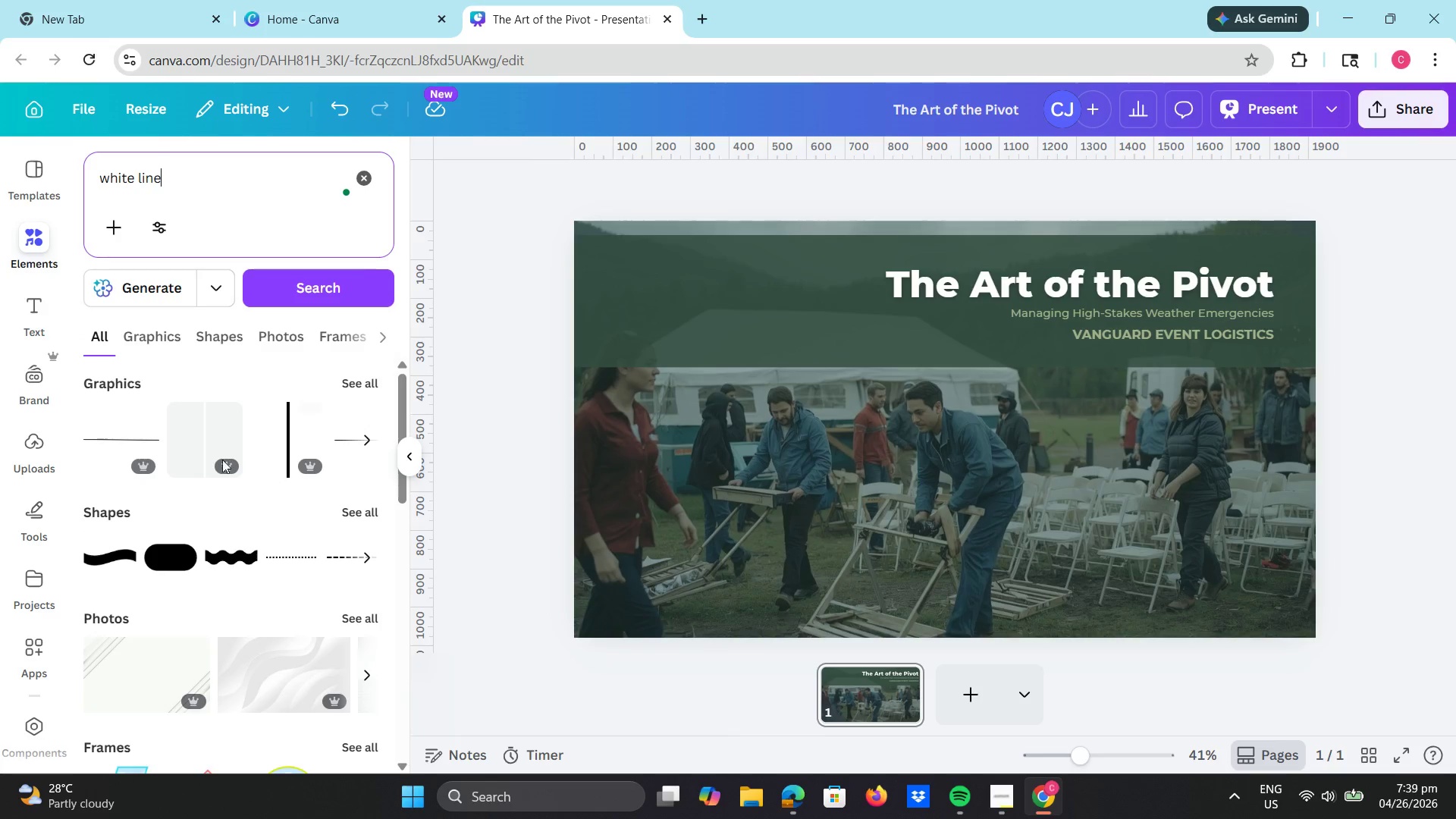 
left_click([127, 435])
 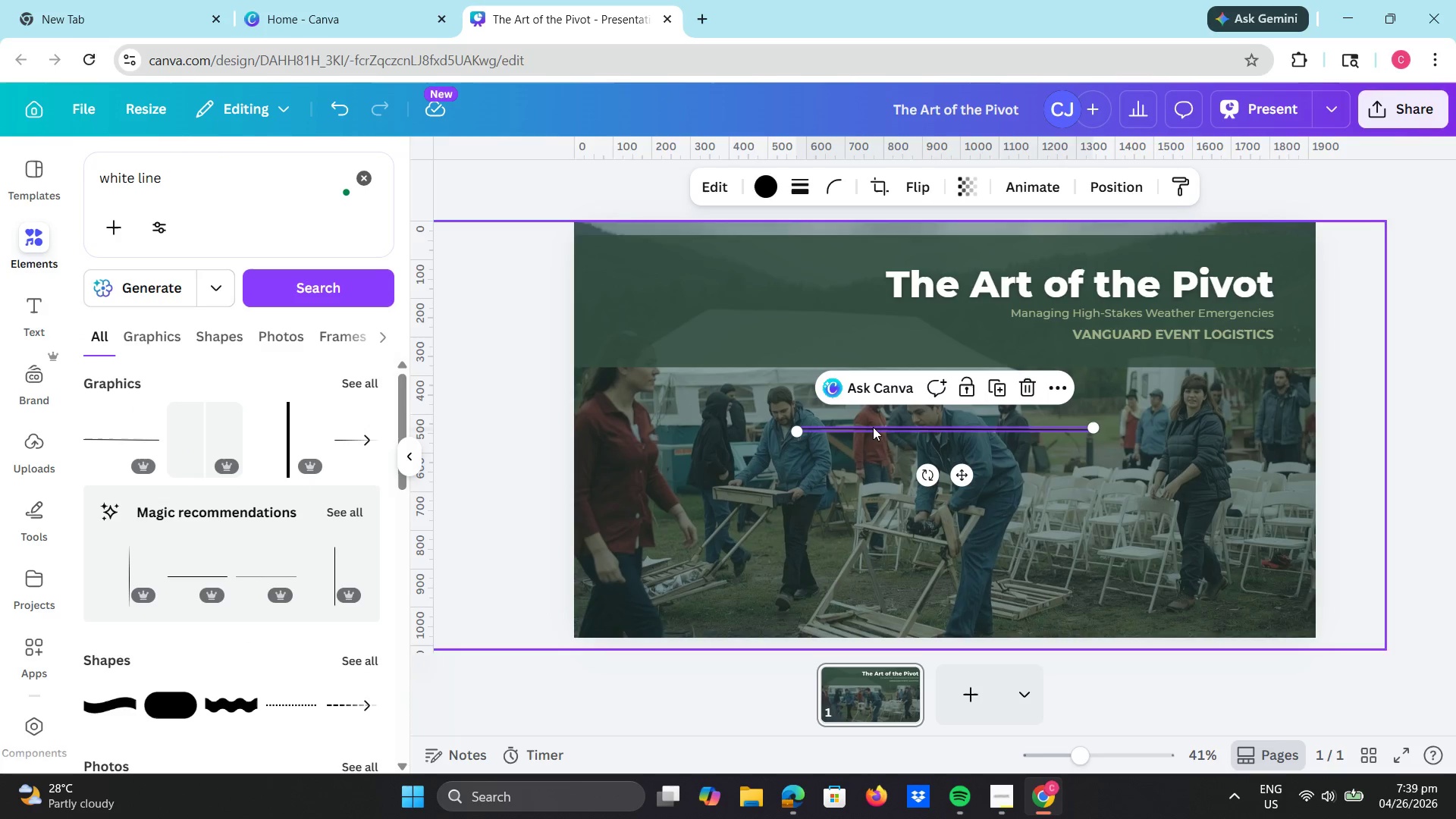 
left_click_drag(start_coordinate=[874, 428], to_coordinate=[1056, 348])
 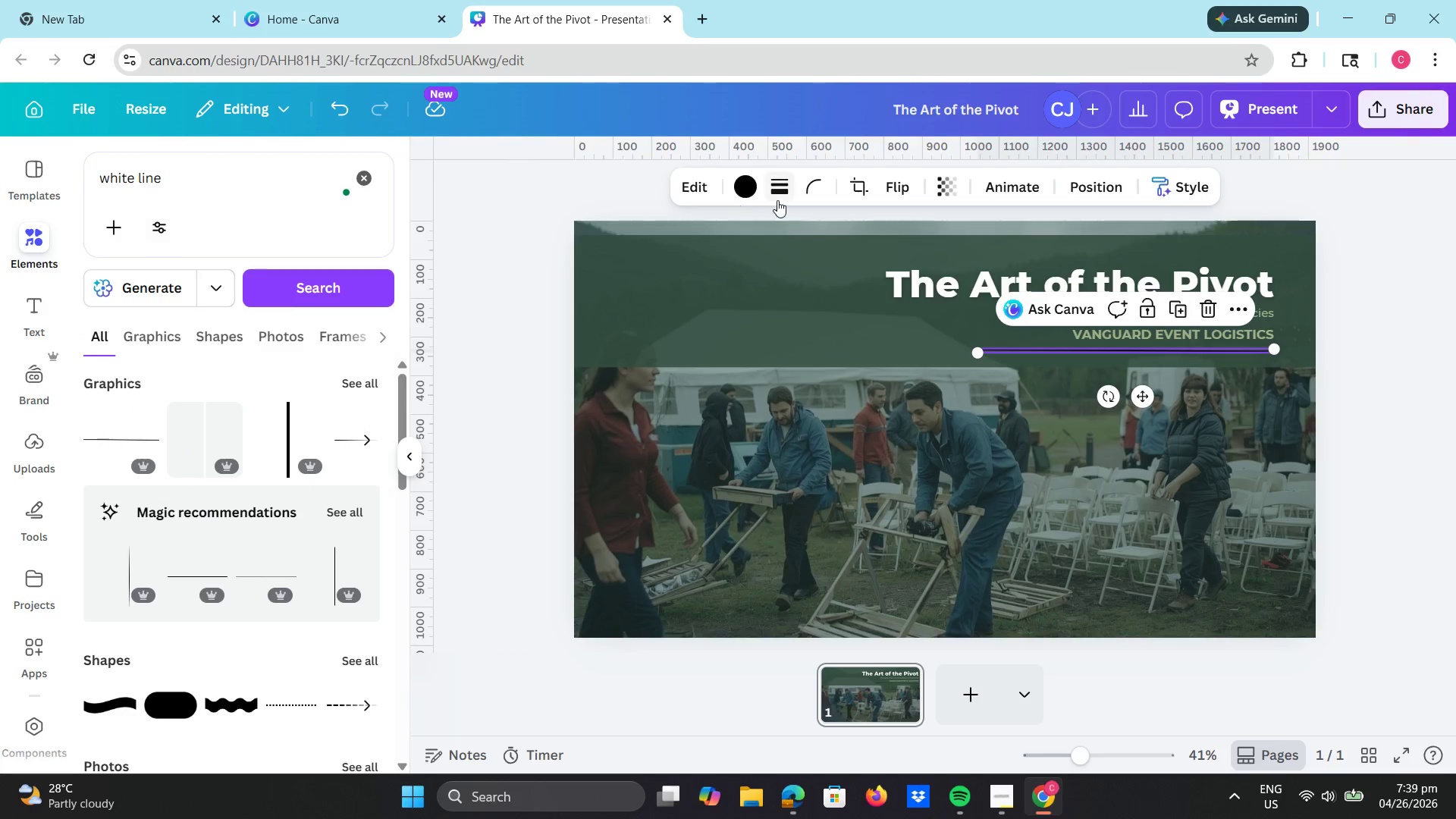 
left_click([753, 187])
 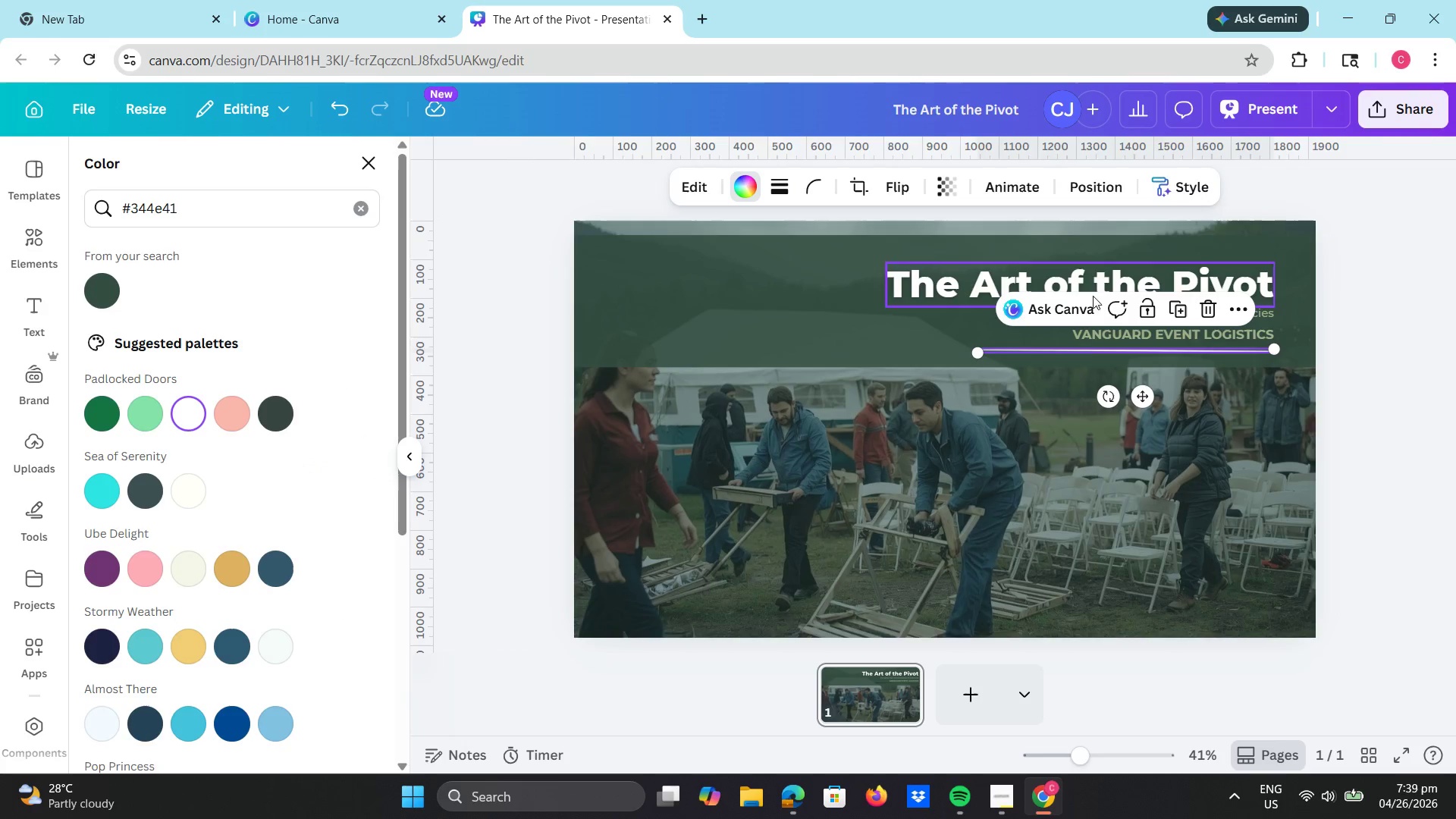 
left_click_drag(start_coordinate=[1084, 347], to_coordinate=[1088, 344])
 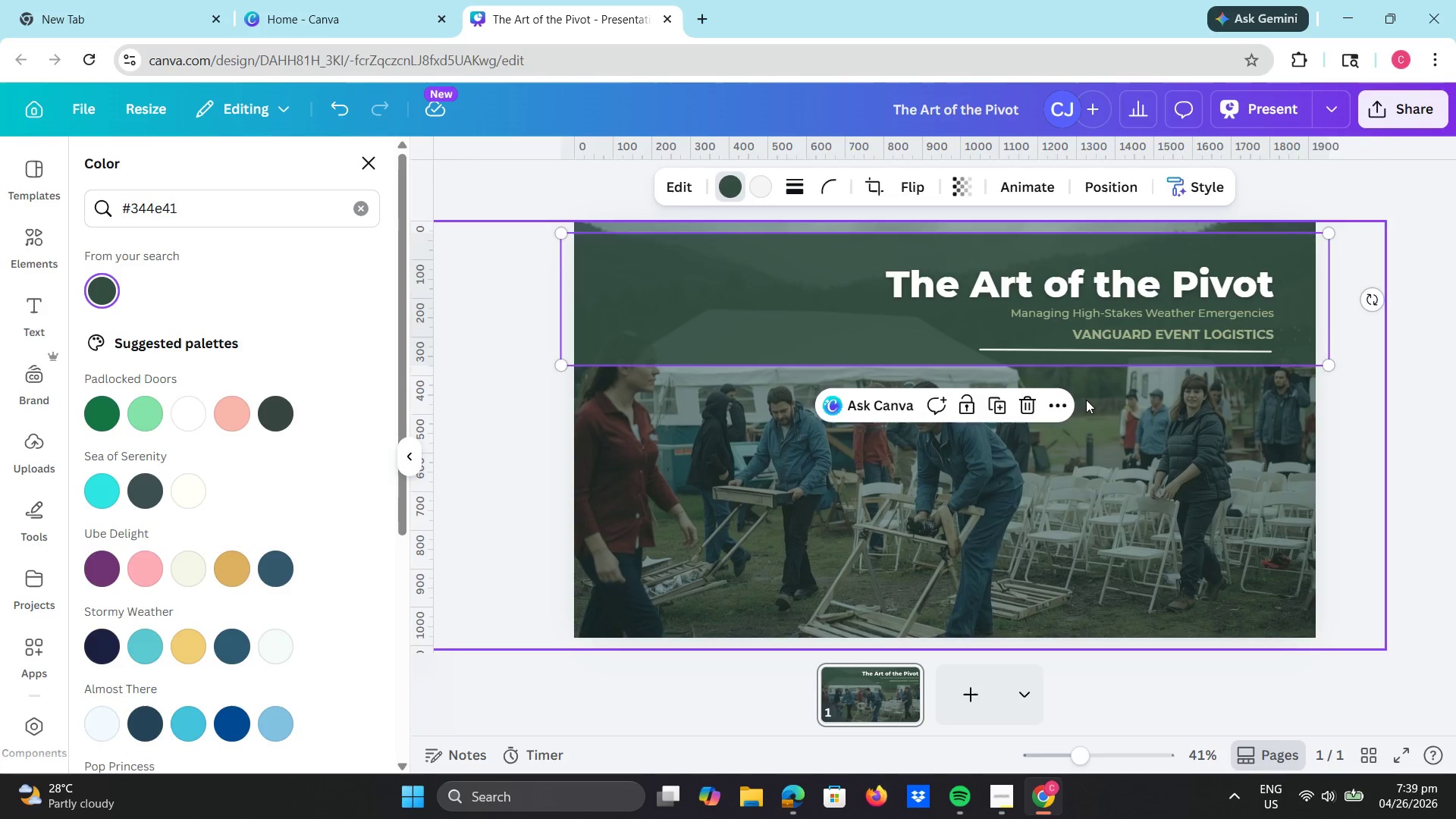 
left_click([1086, 400])
 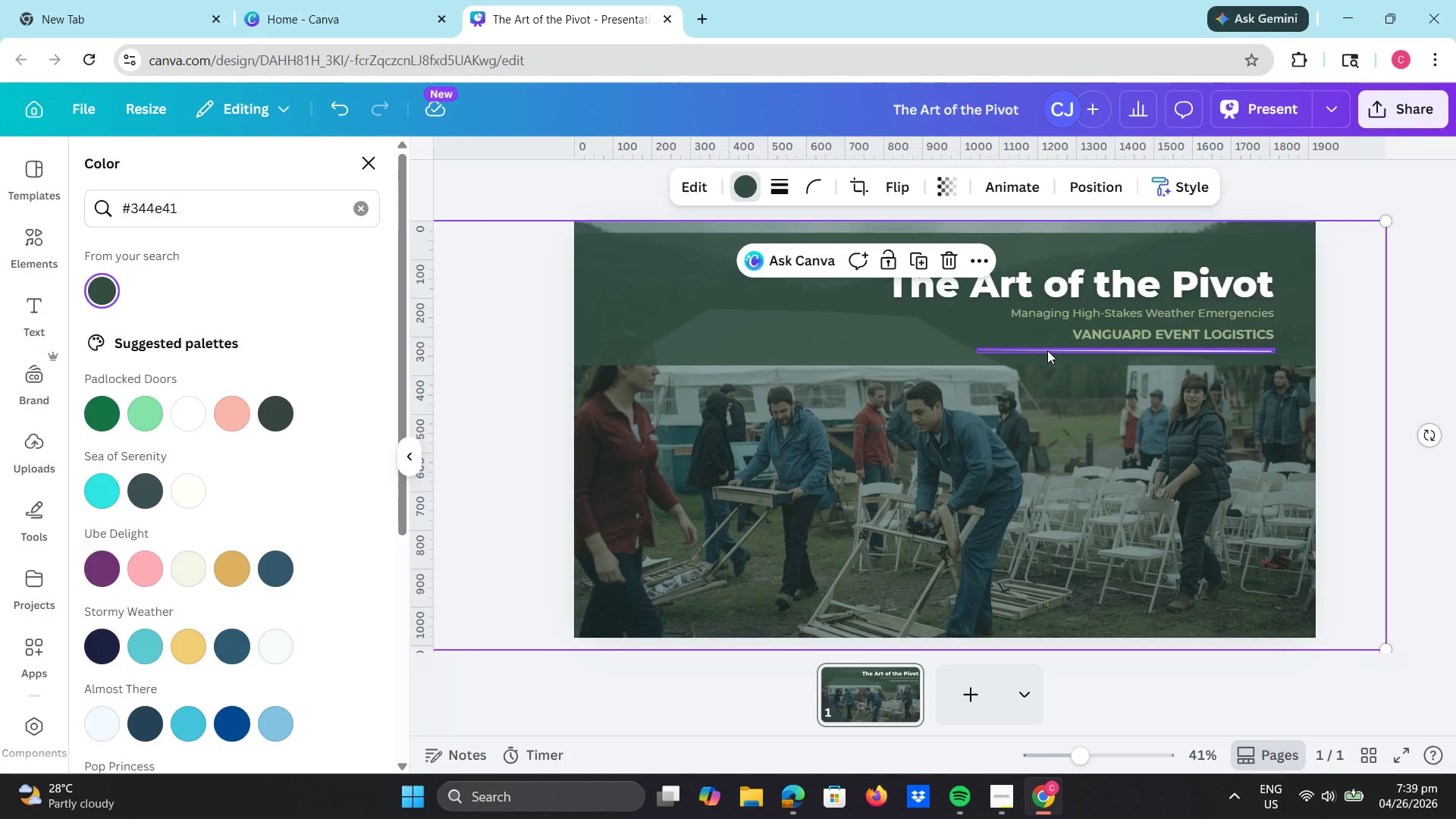 
left_click_drag(start_coordinate=[1047, 350], to_coordinate=[962, 303])
 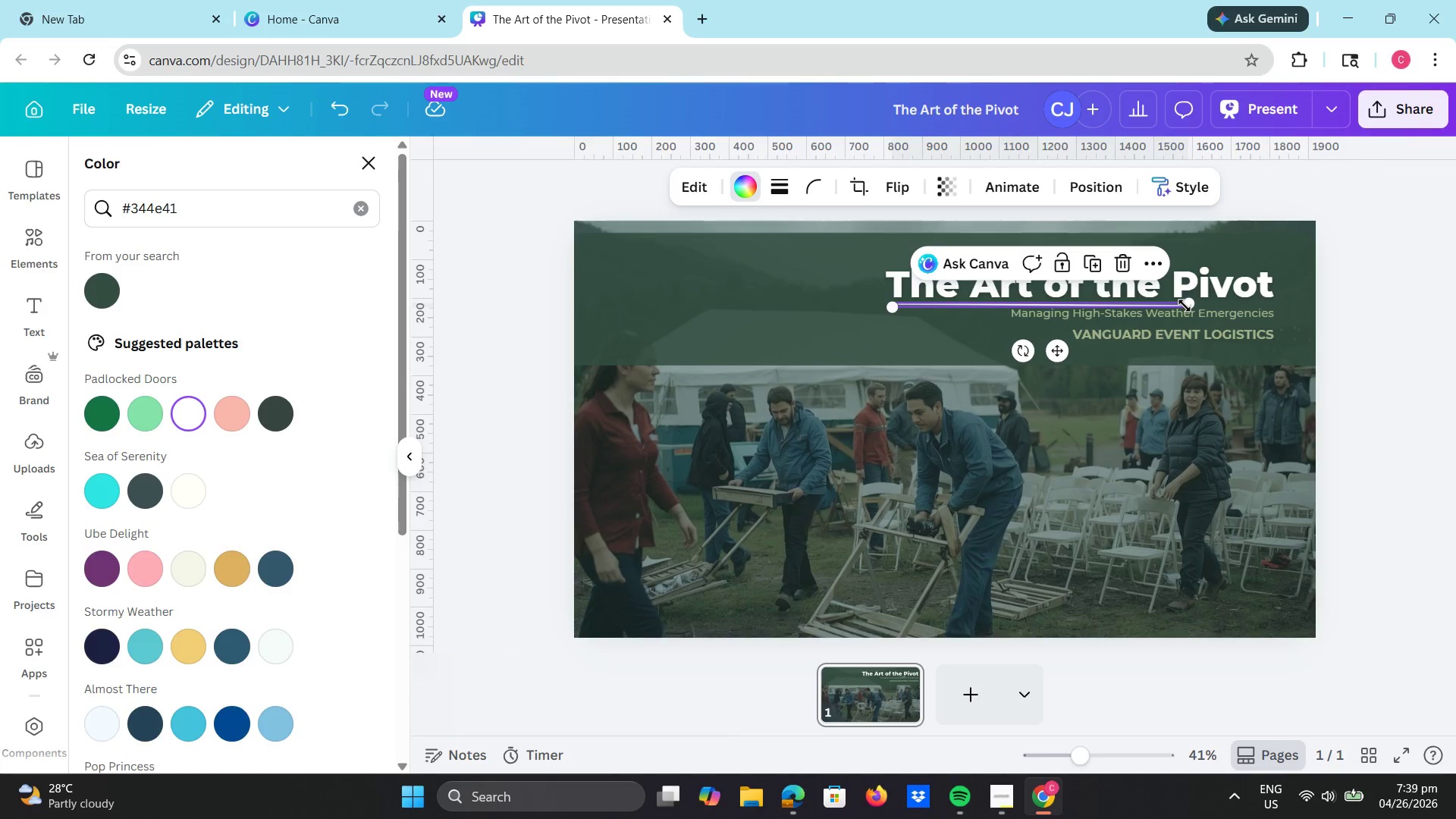 
left_click_drag(start_coordinate=[1185, 306], to_coordinate=[1271, 297])
 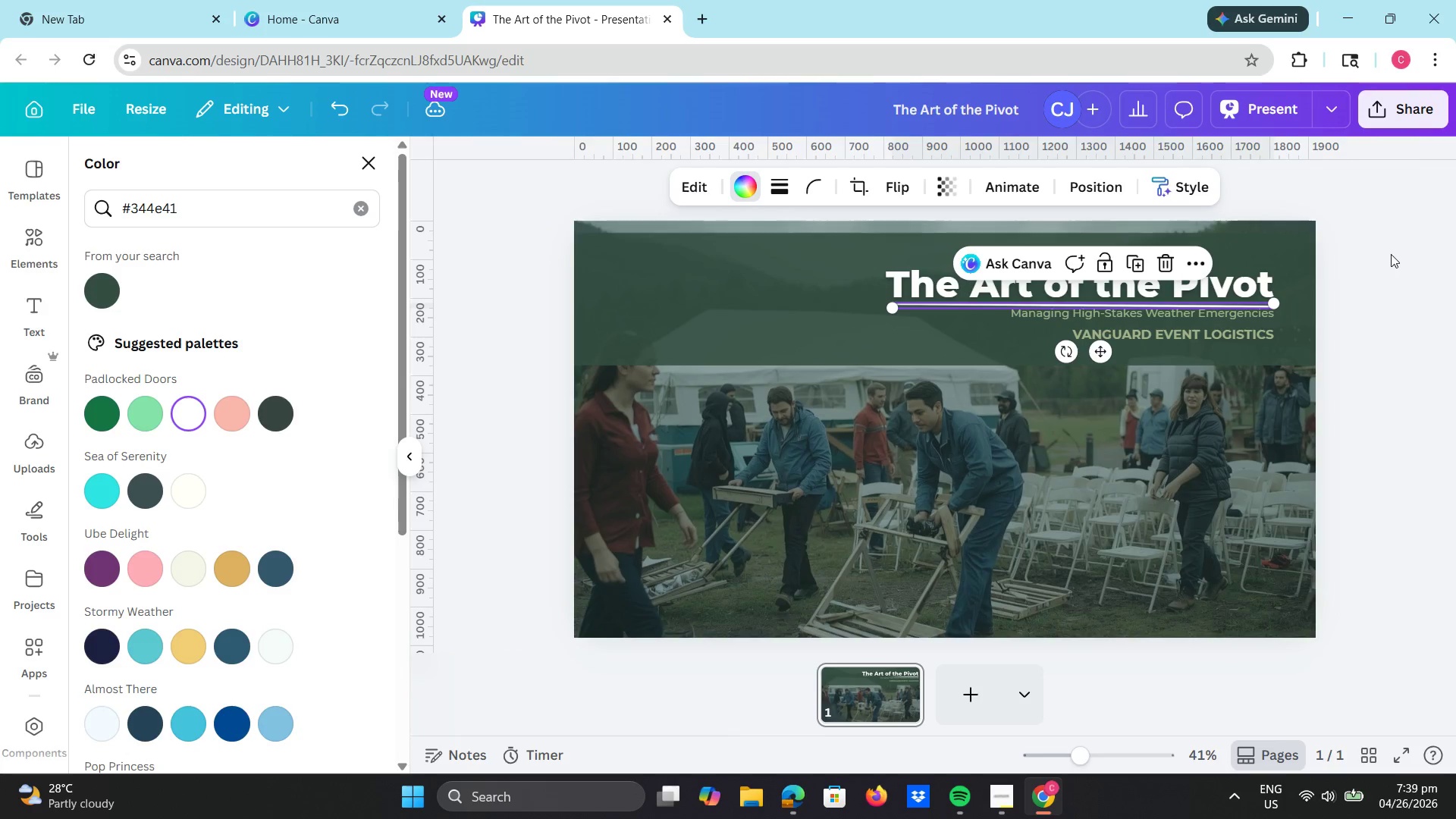 
left_click([1394, 254])
 